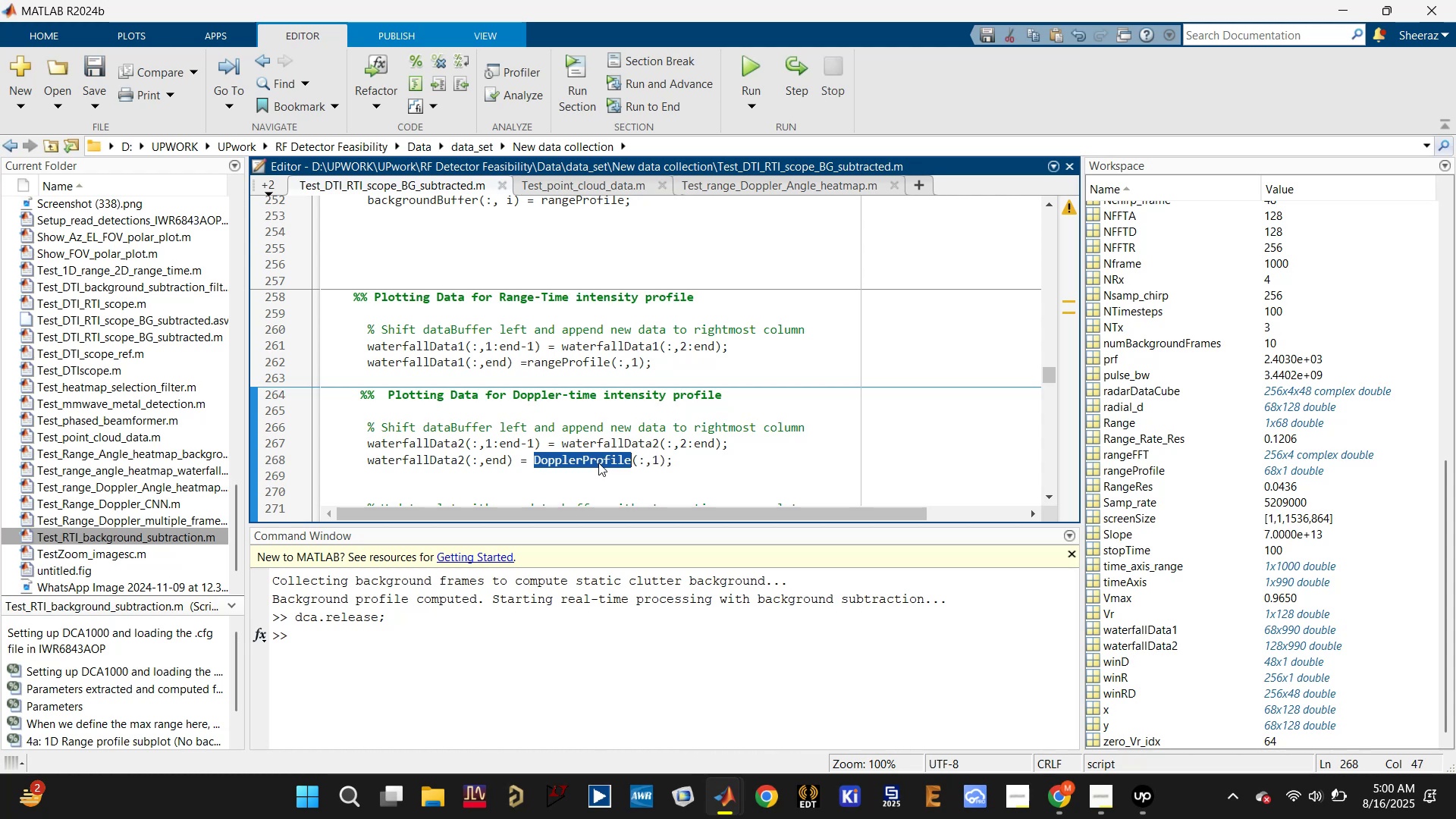 
key(Control+C)
 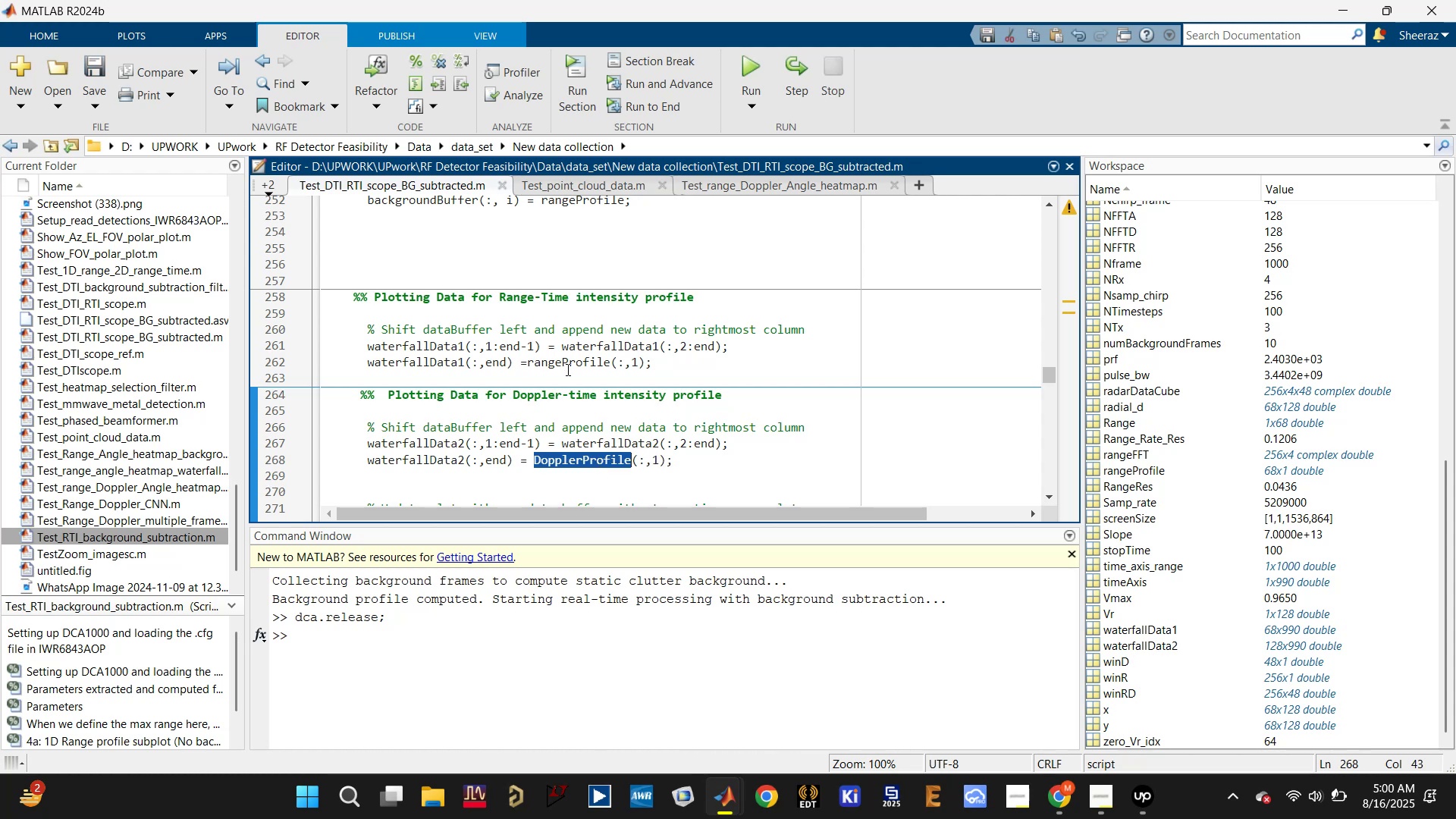 
scroll: coordinate [562, 322], scroll_direction: up, amount: 1.0
 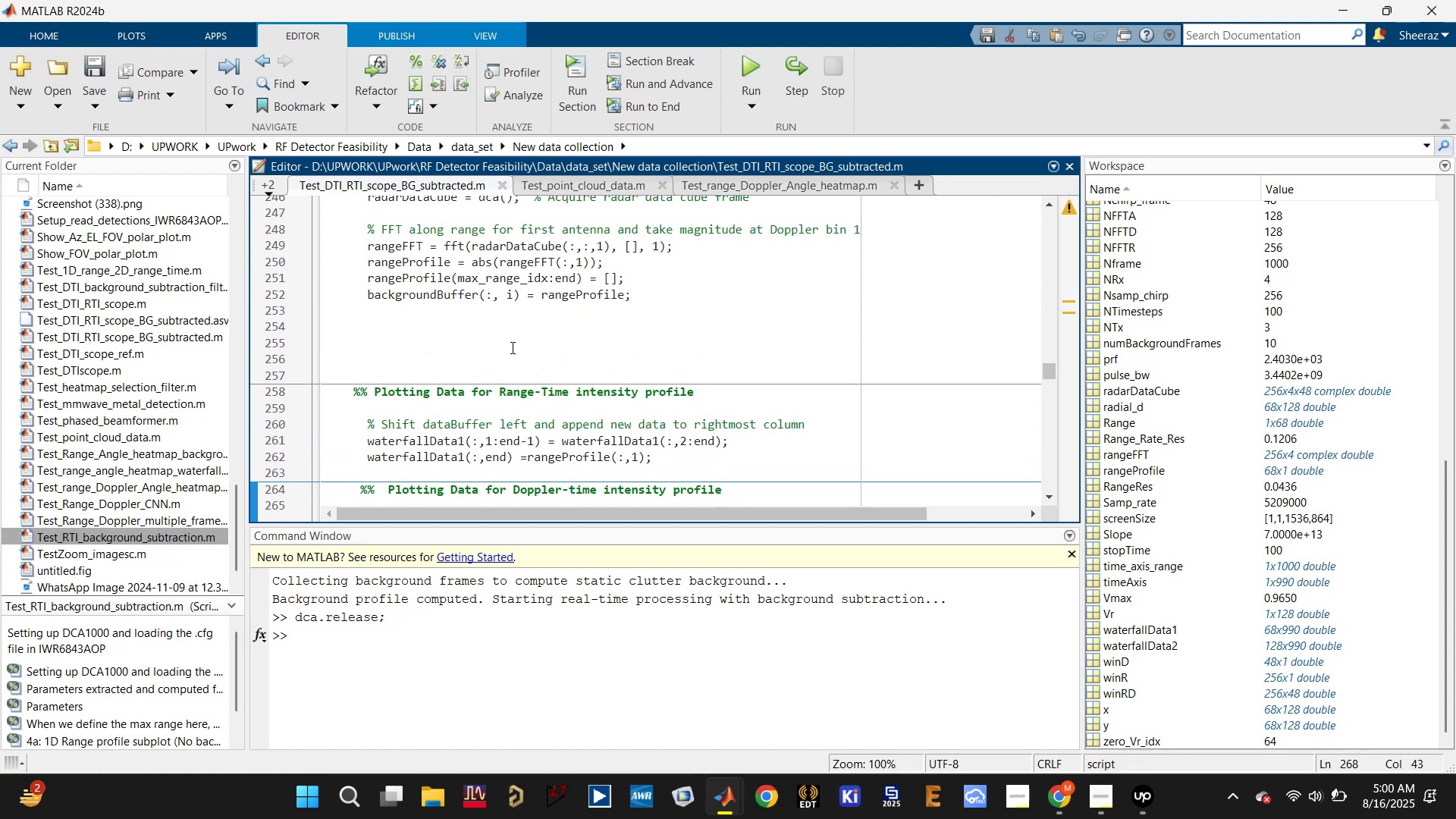 
left_click([501, 354])
 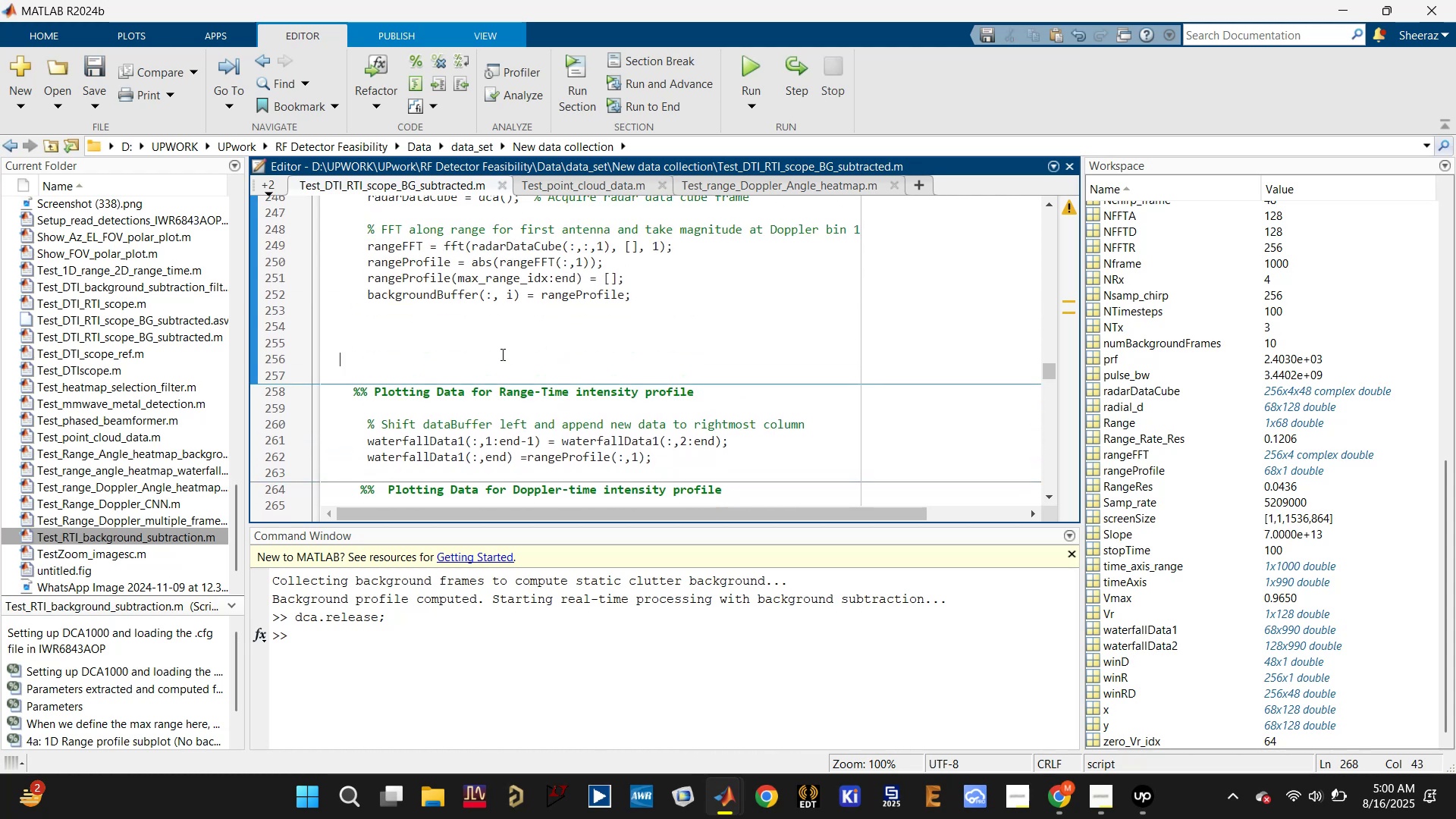 
key(Control+V)
 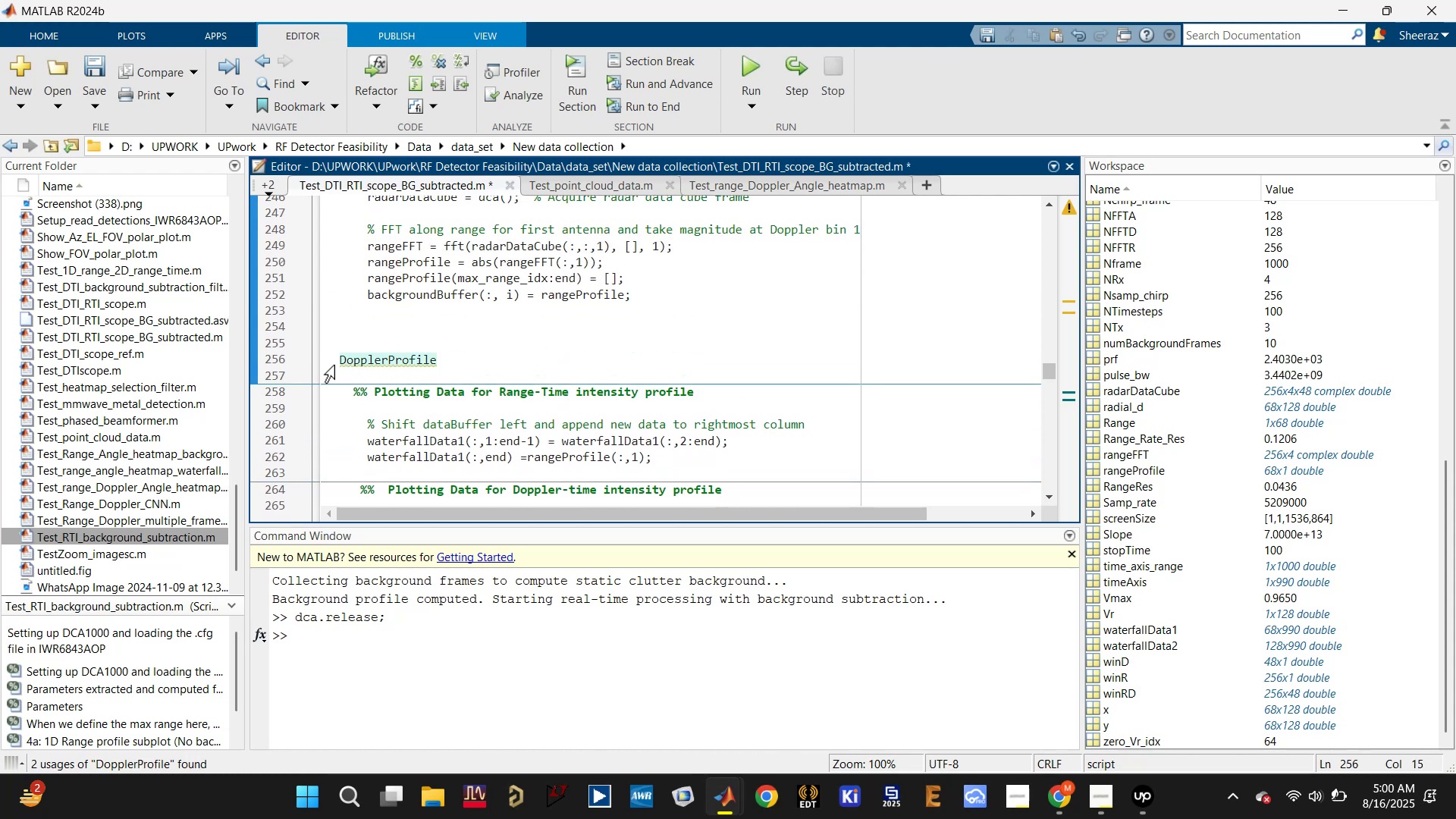 
left_click([337, 359])
 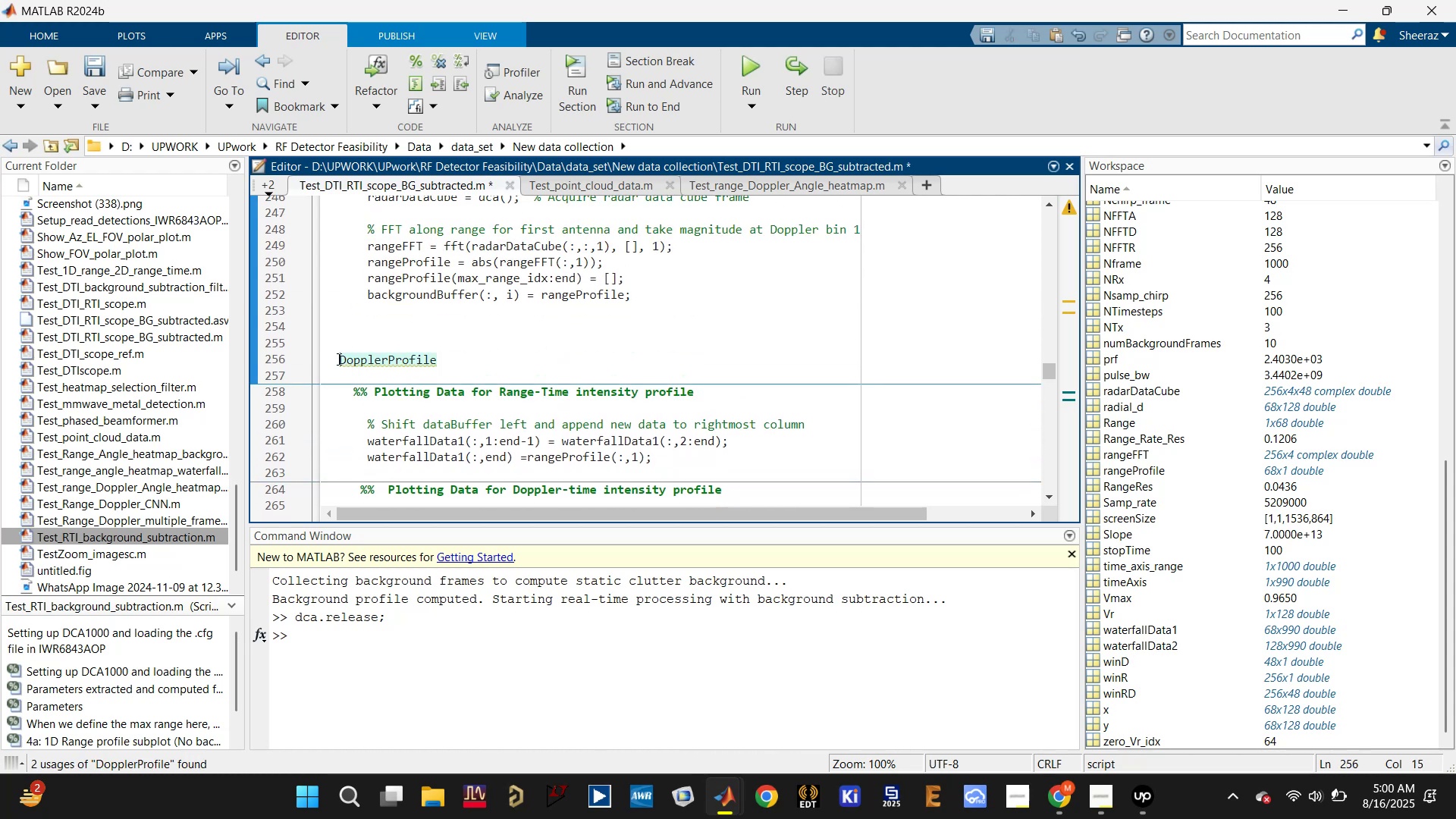 
key(Tab)
 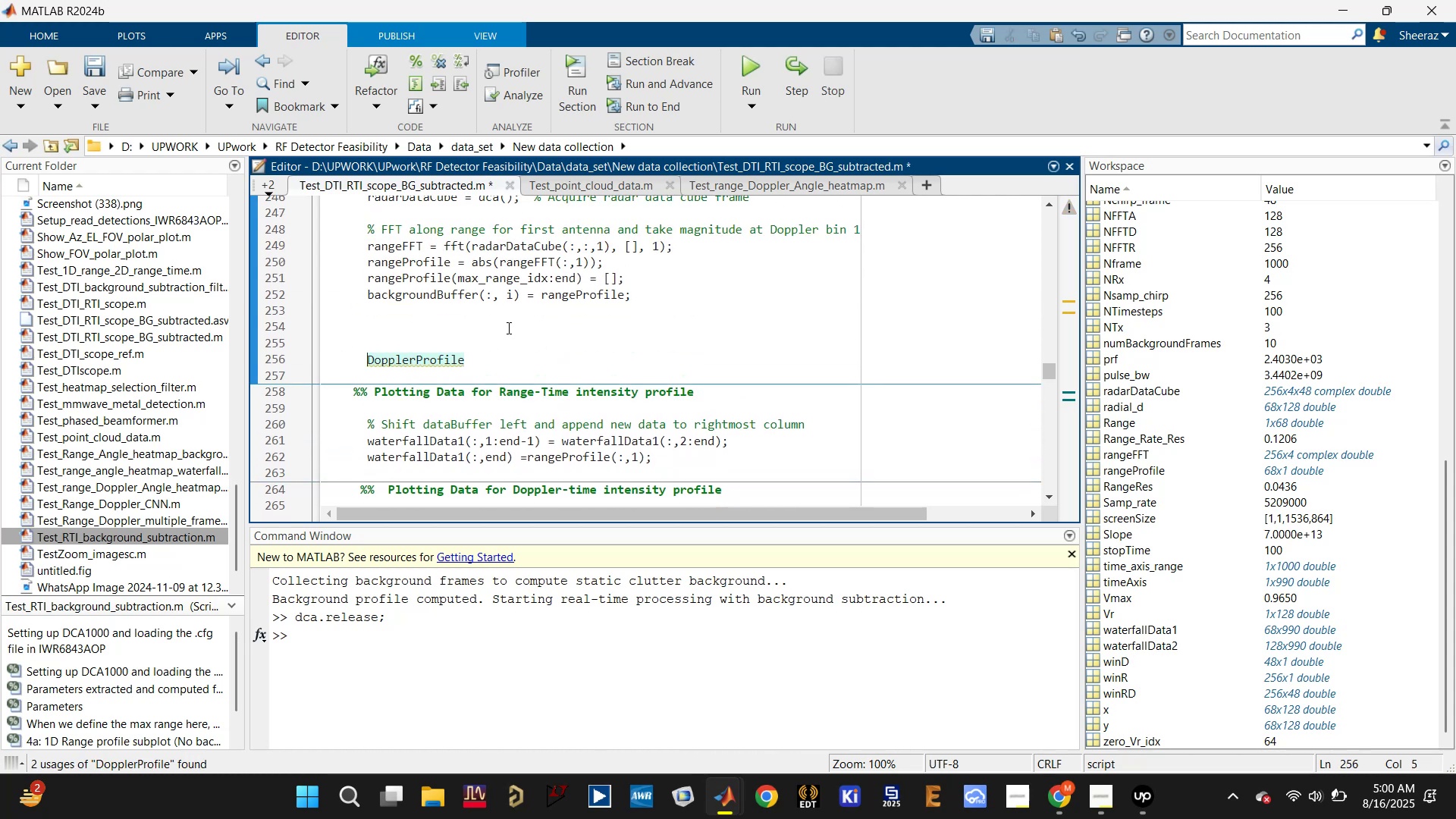 
key(Control+S)
 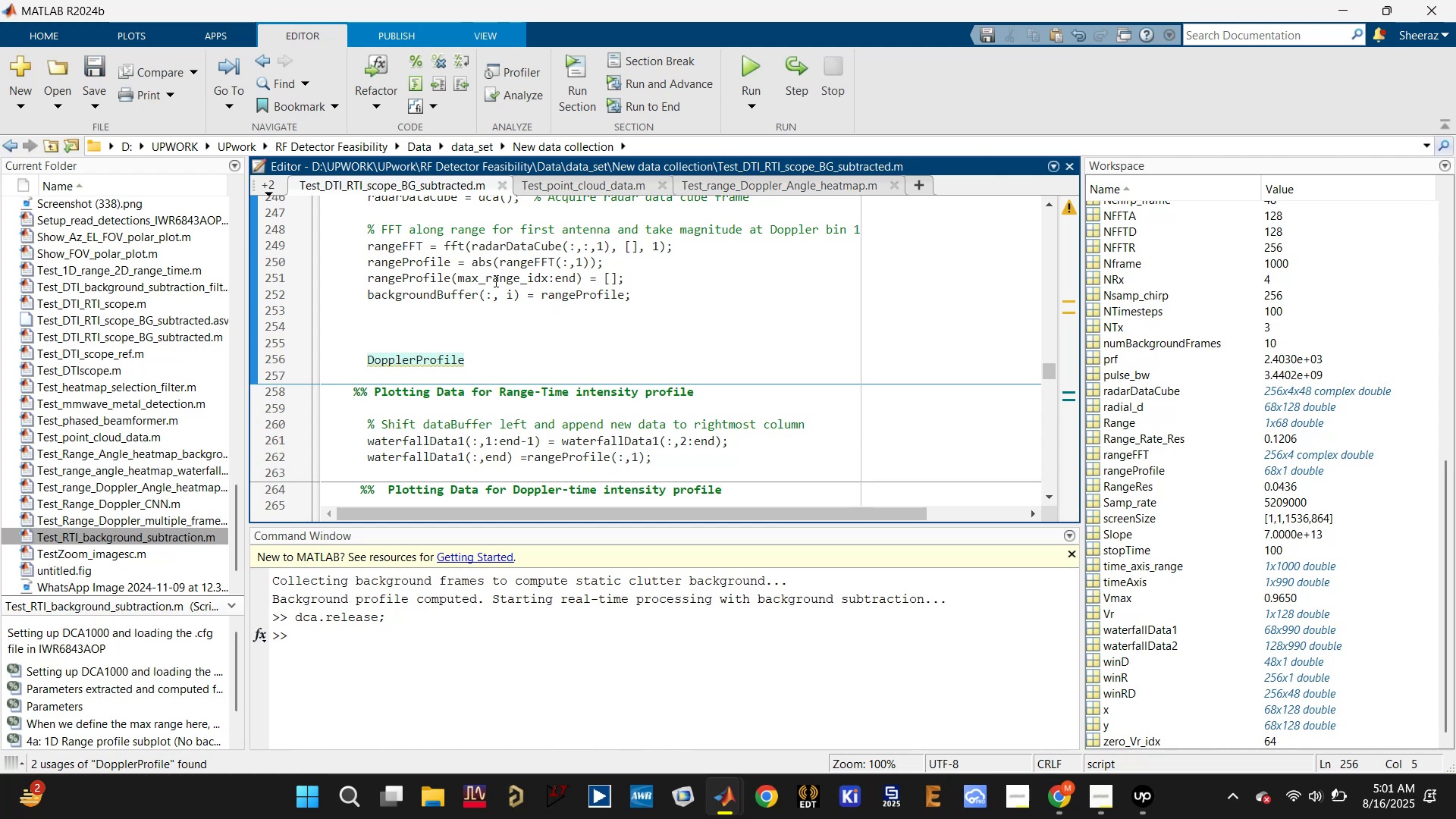 
left_click([425, 276])
 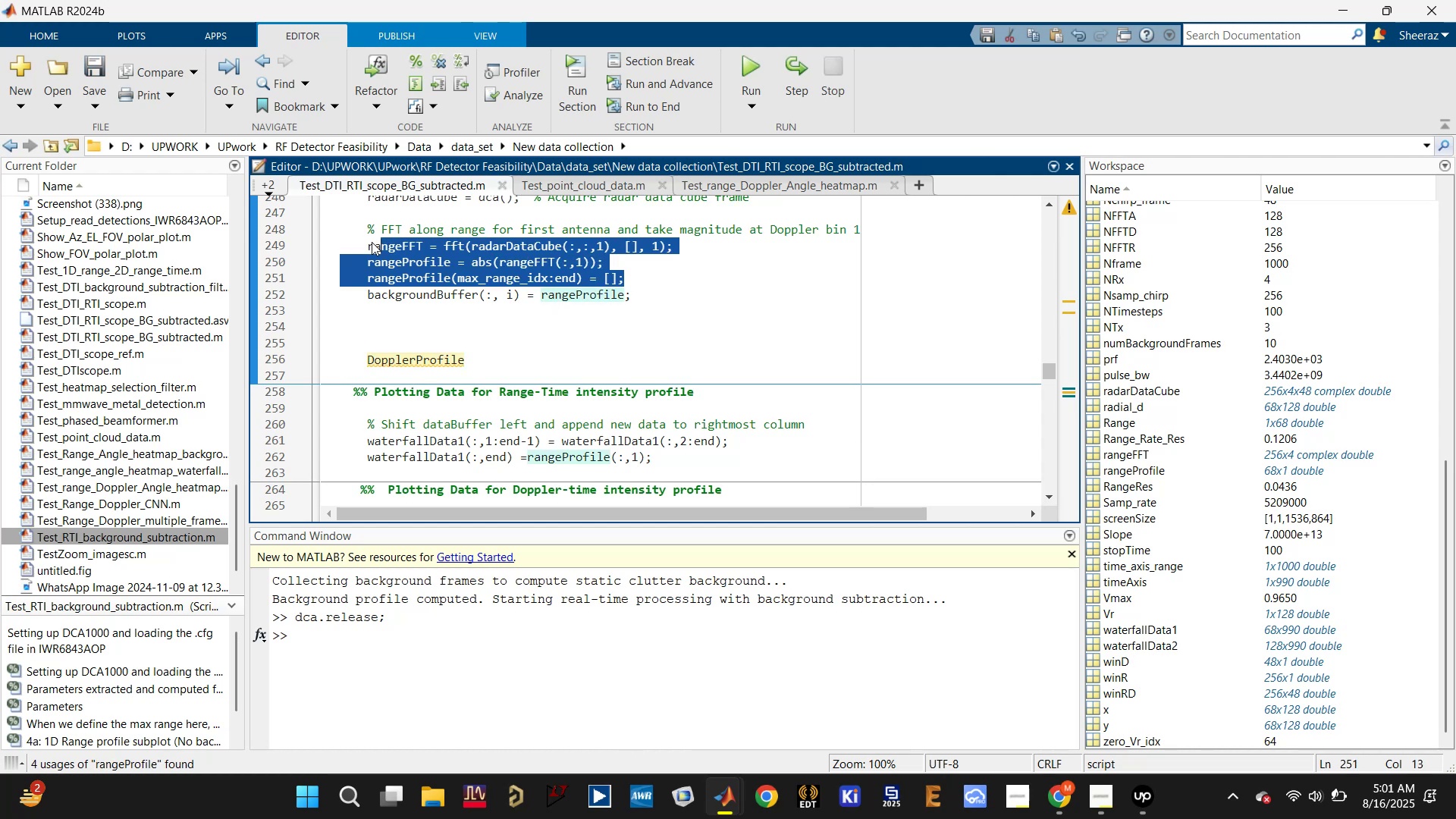 
key(Control+C)
 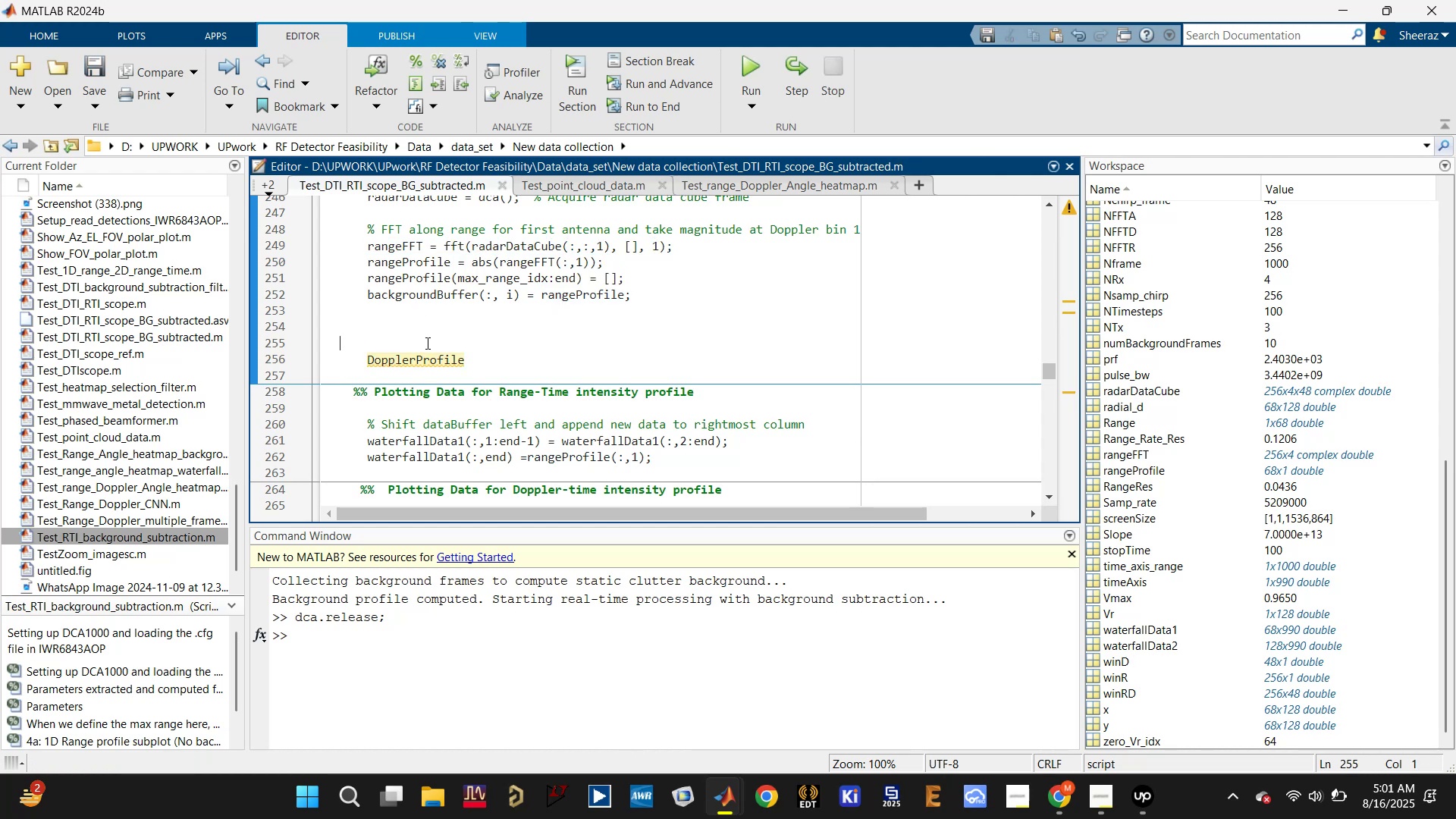 
left_click([588, 257])
 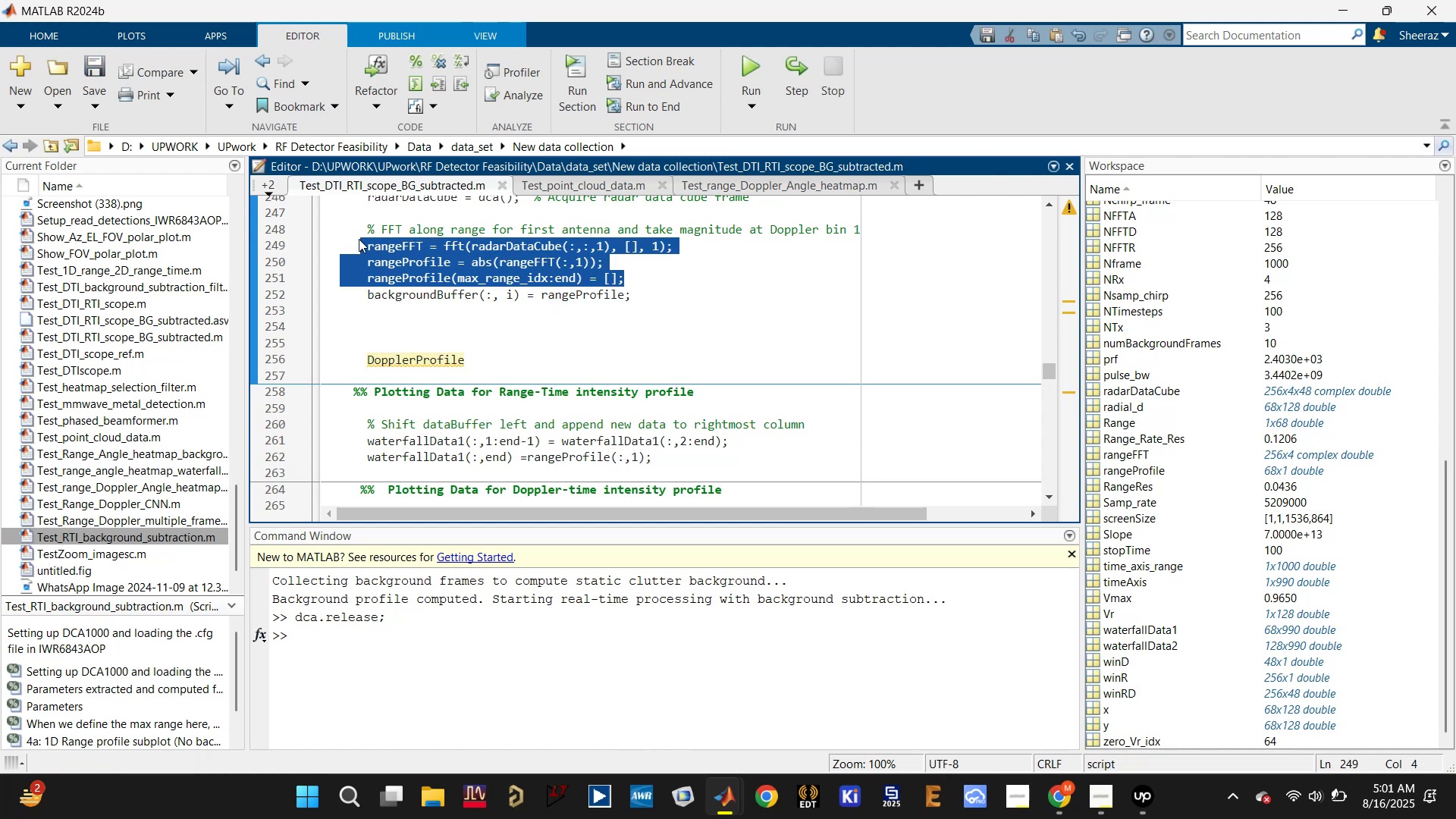 
key(Control+C)
 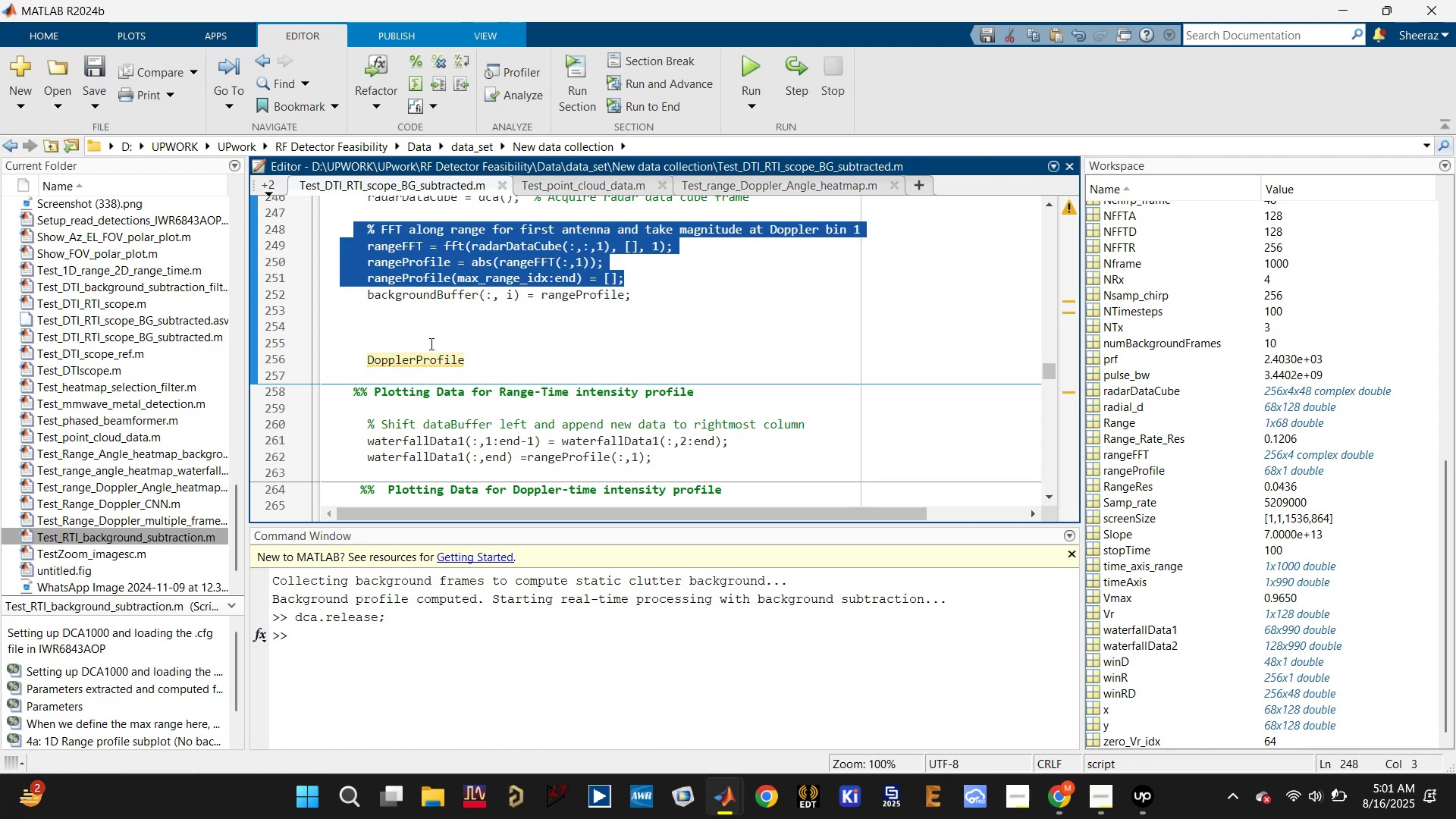 
left_click([431, 334])
 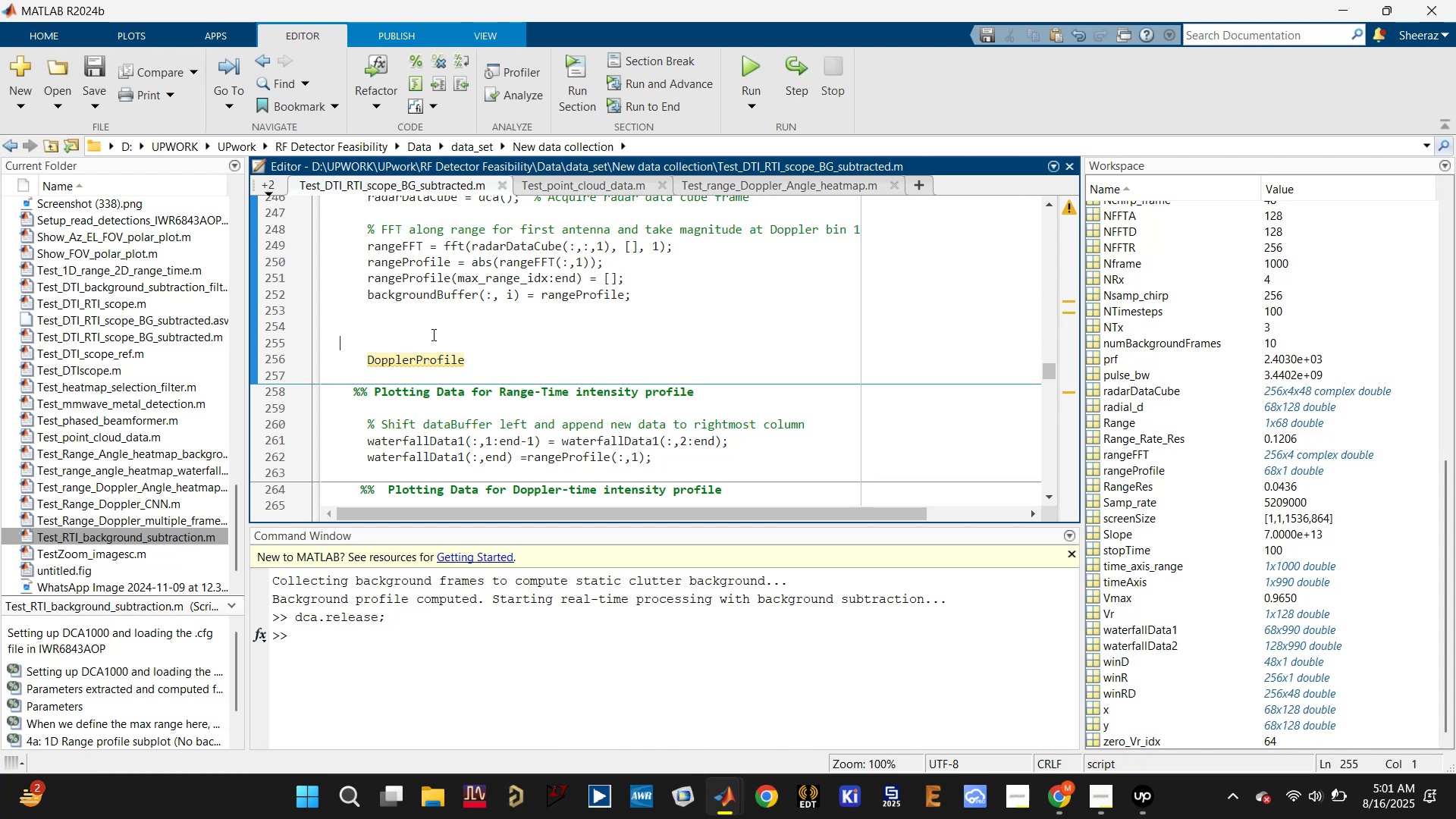 
key(Enter)
 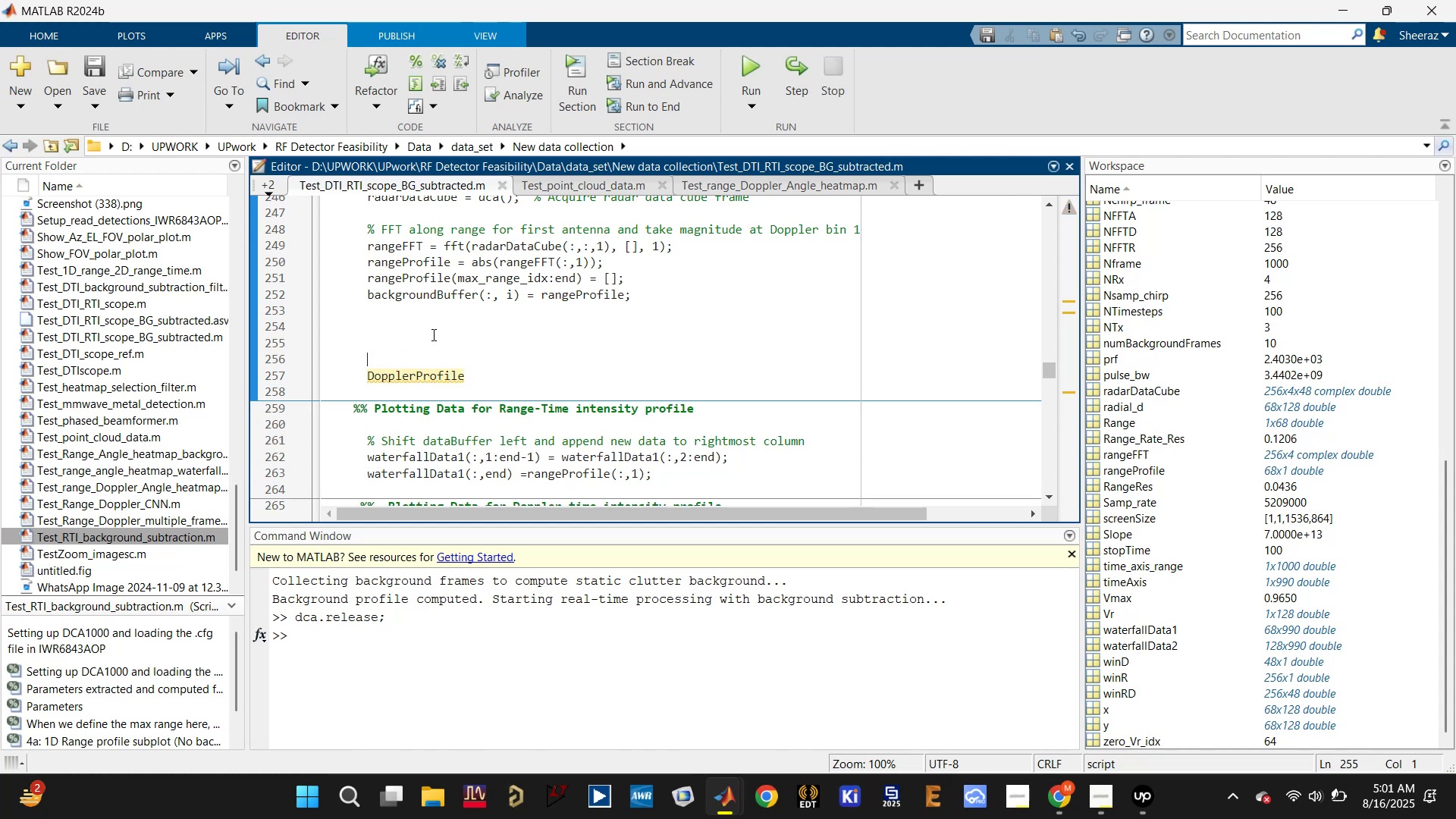 
key(Control+V)
 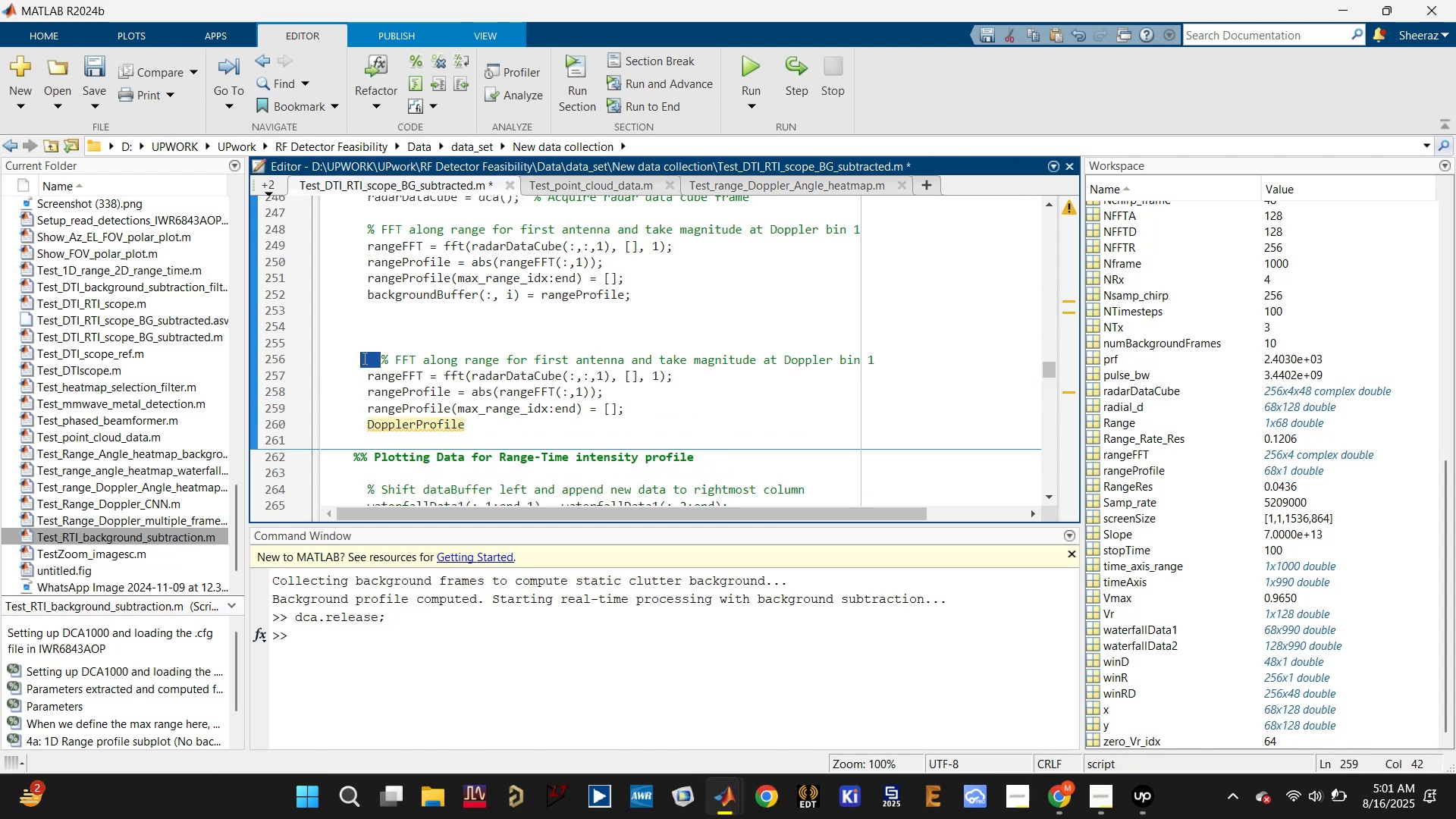 
left_click([367, 358])
 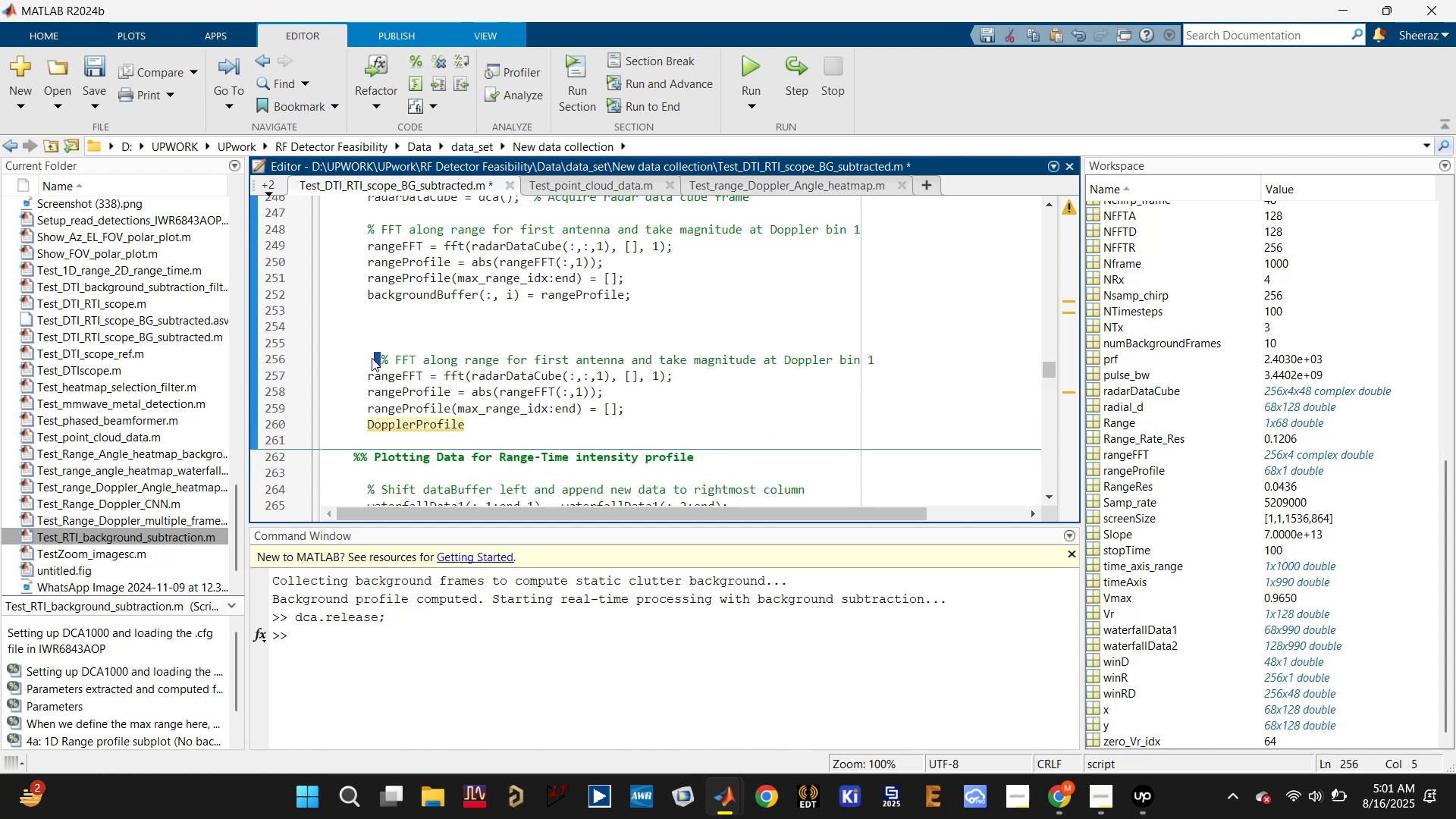 
key(Backspace)
 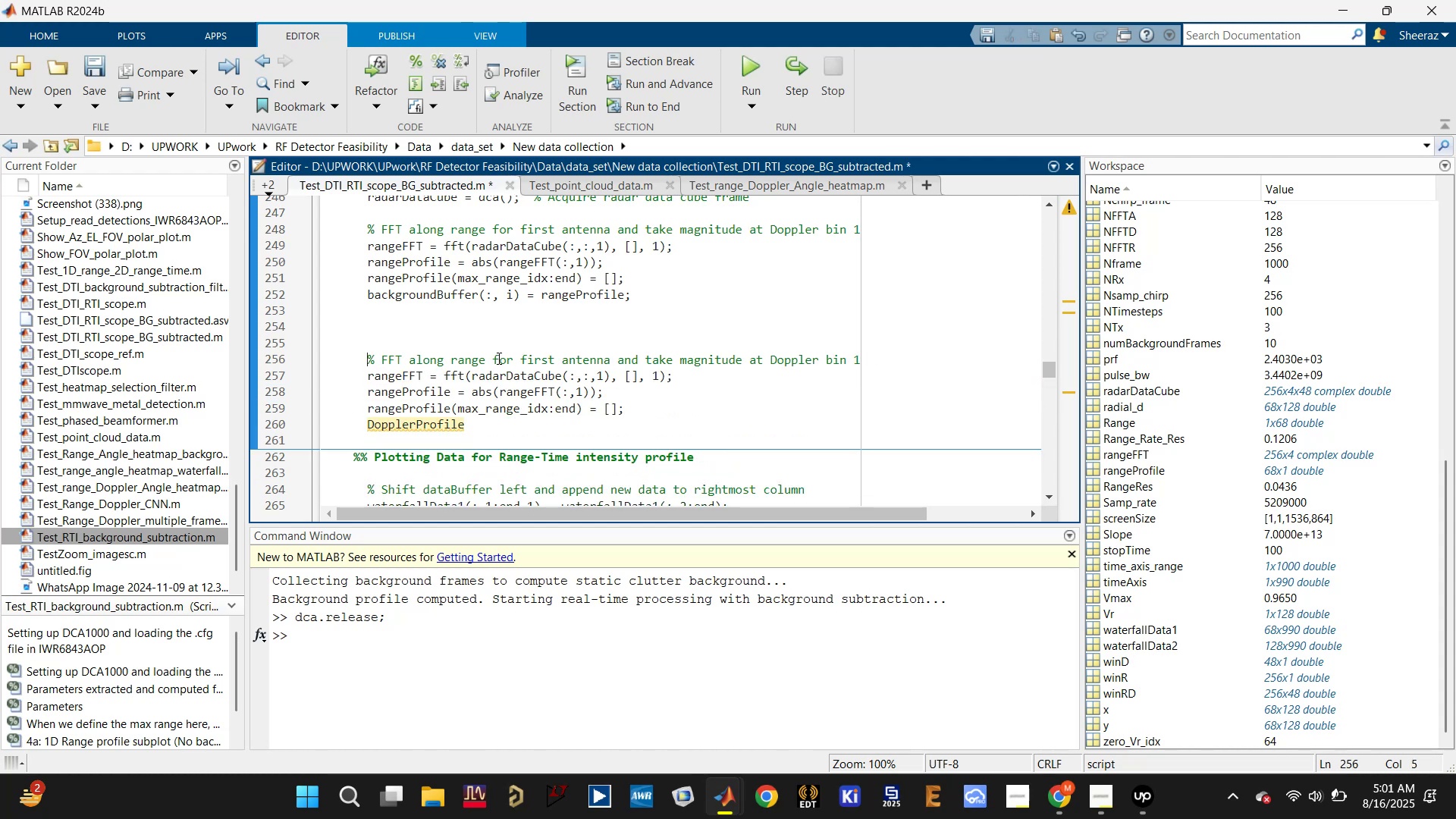 
double_click([471, 356])
 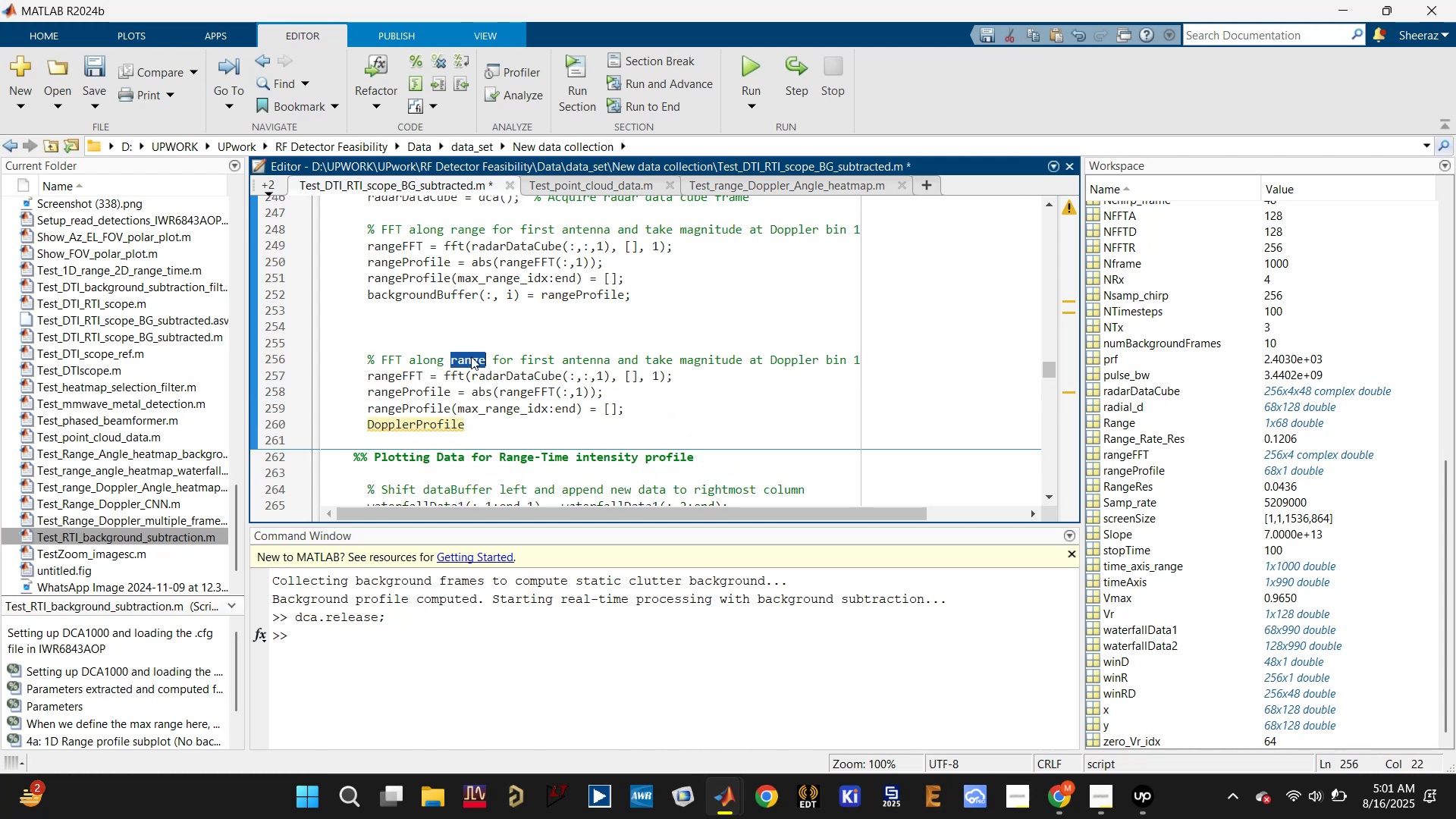 
type(doppler)
 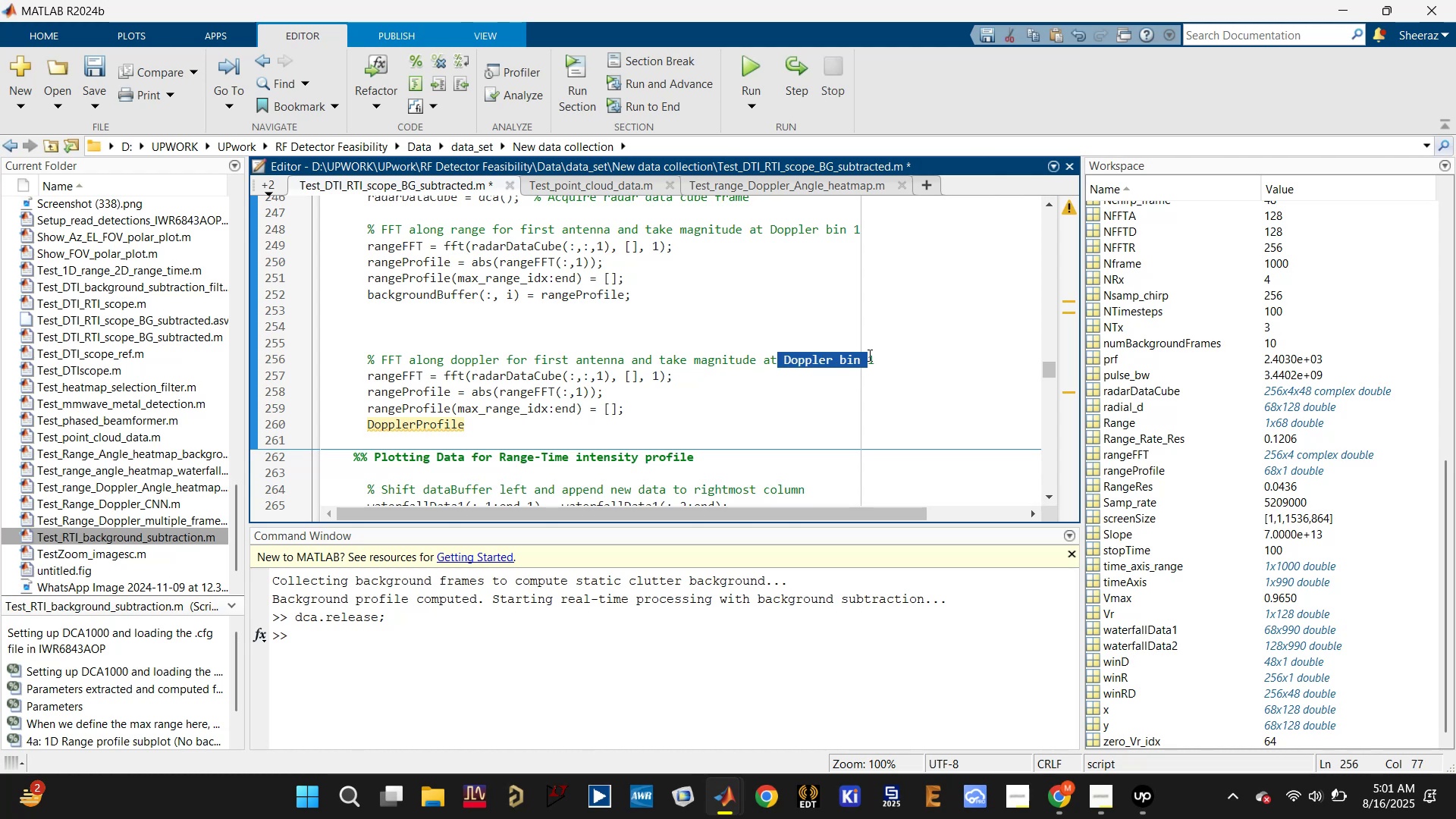 
wait(7.17)
 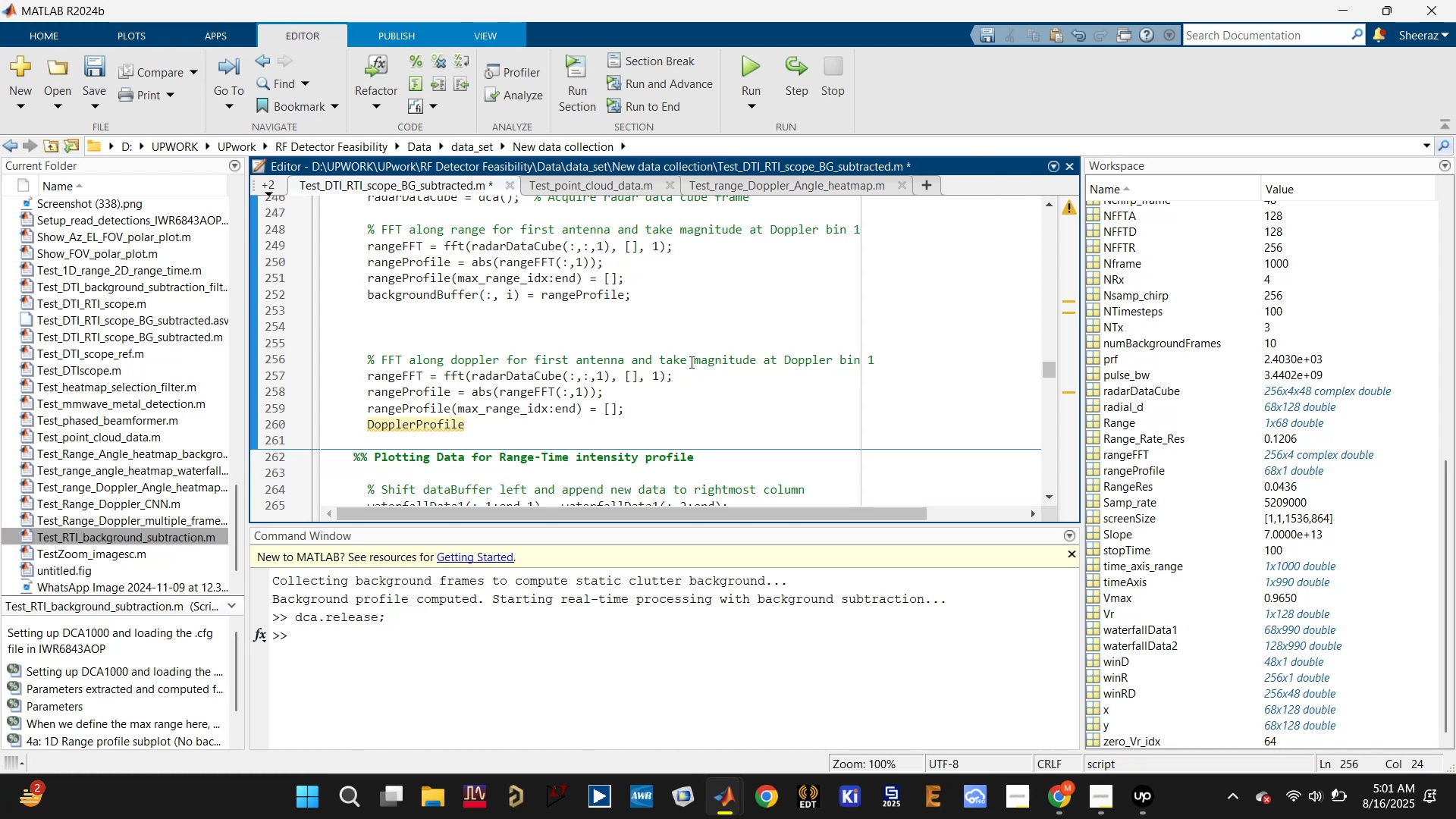 
double_click([812, 366])
 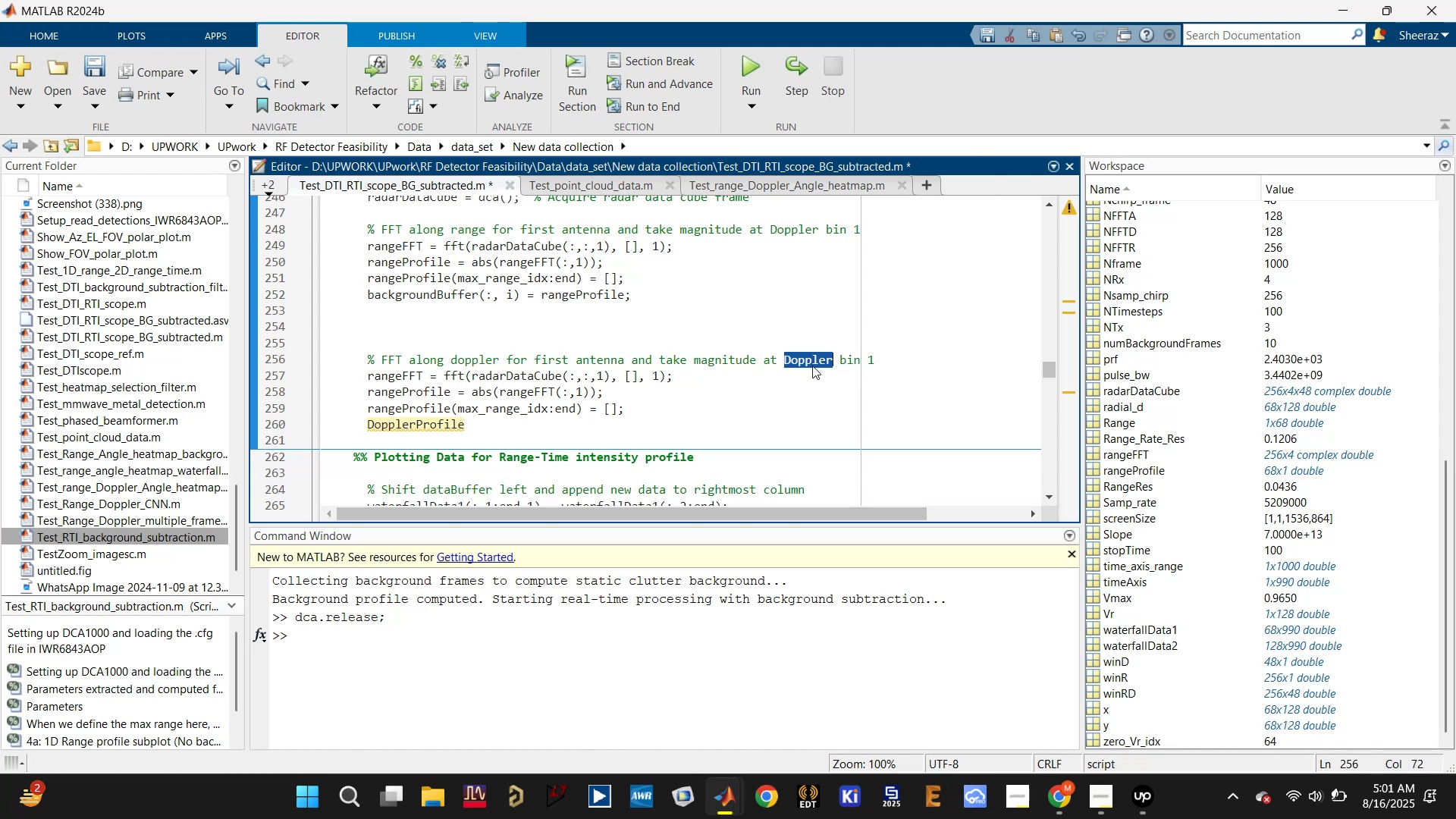 
type(Range)
 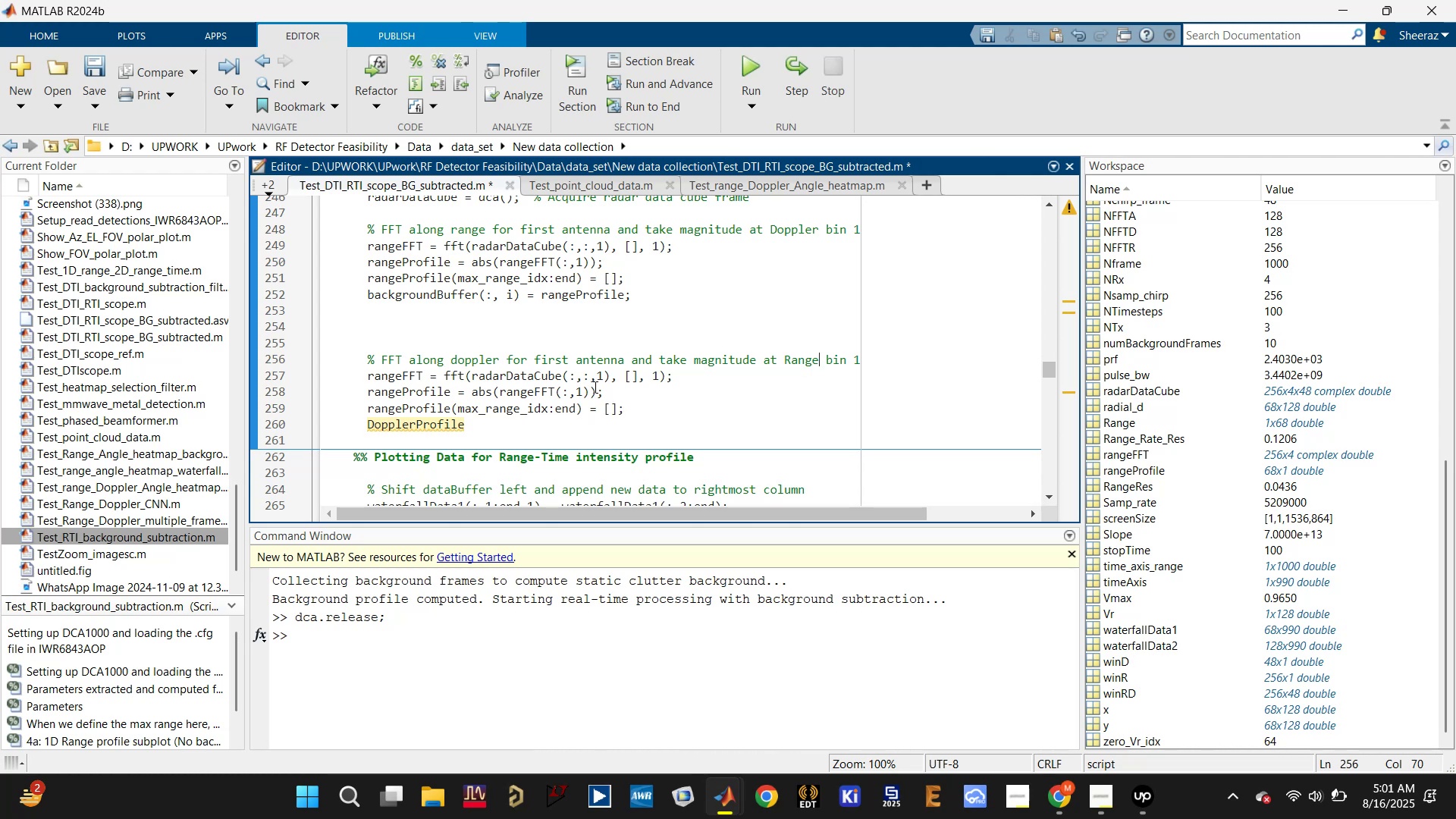 
double_click([527, 377])
 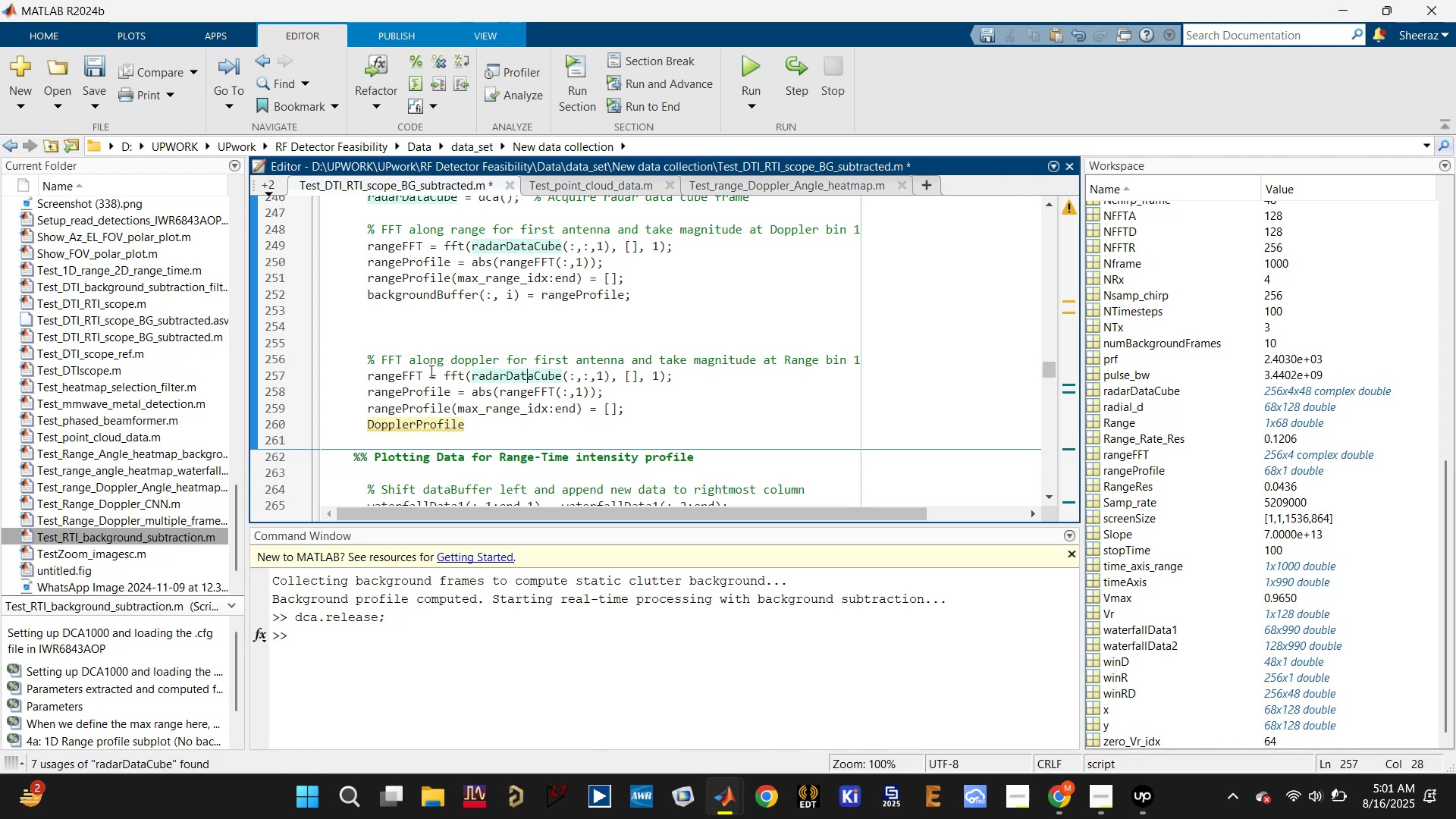 
left_click([429, 371])
 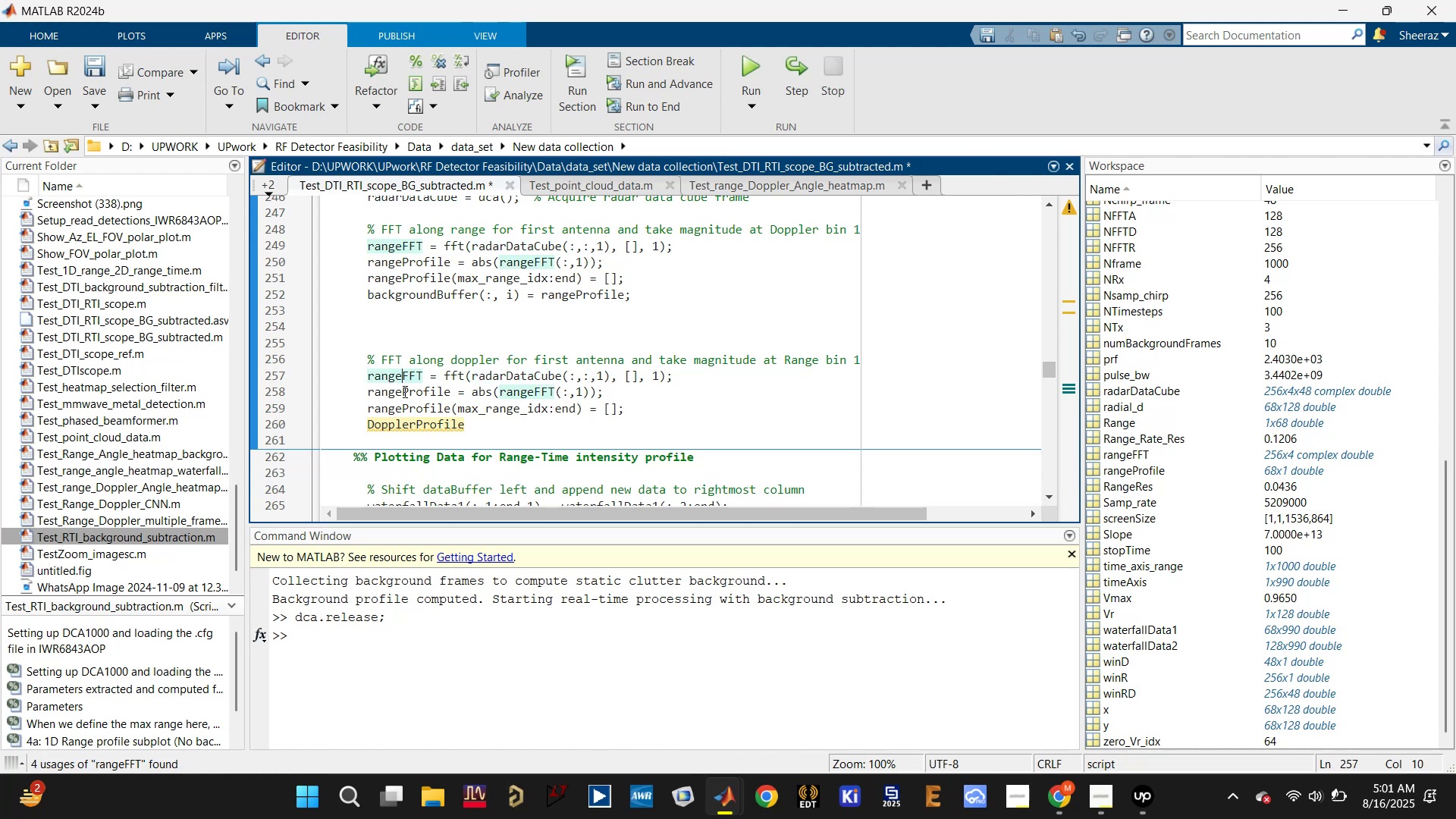 
key(Backspace)
key(Backspace)
key(Backspace)
key(Backspace)
key(Backspace)
type(d)
key(Backspace)
type(Doppler)
 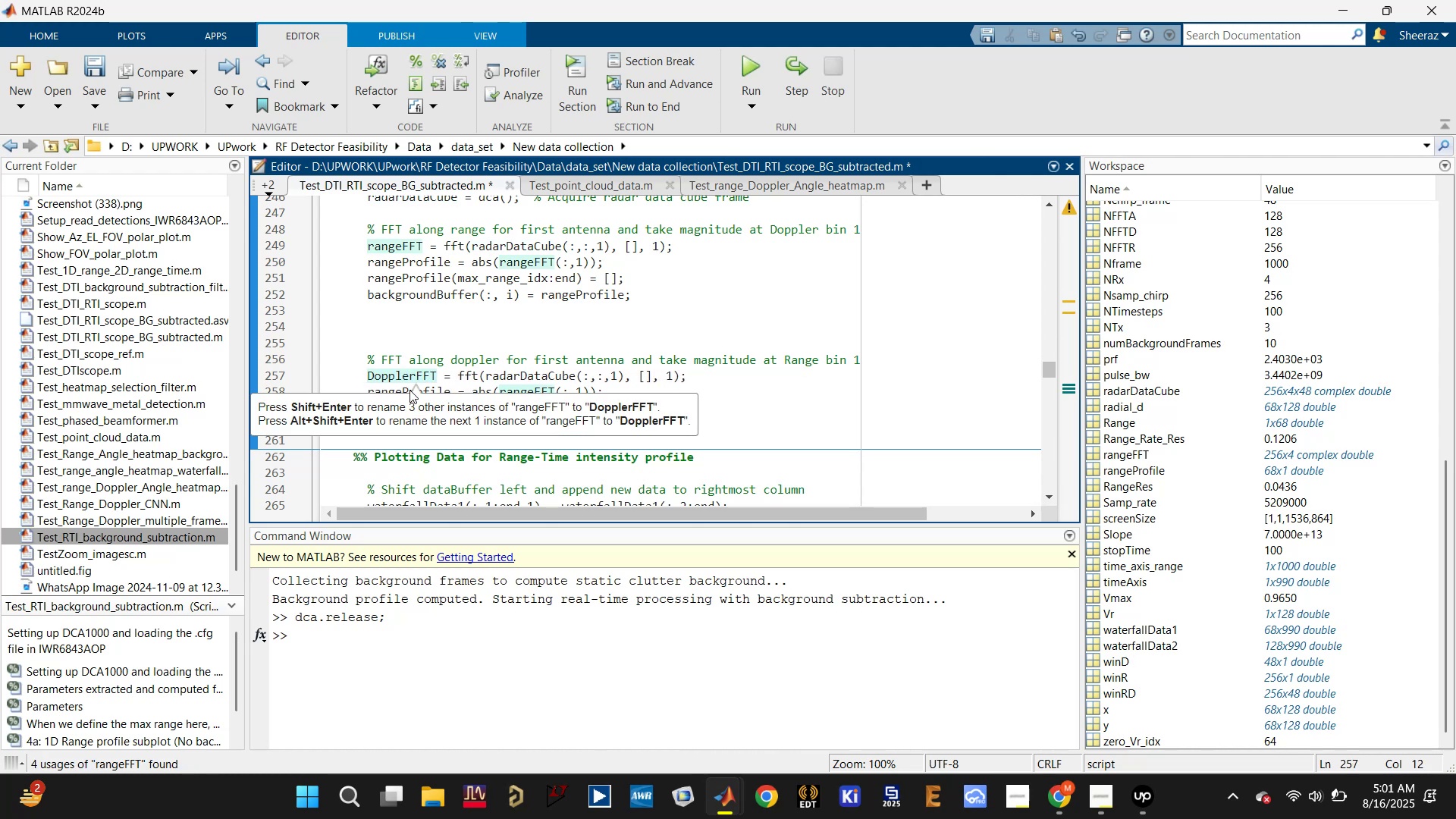 
left_click([498, 351])
 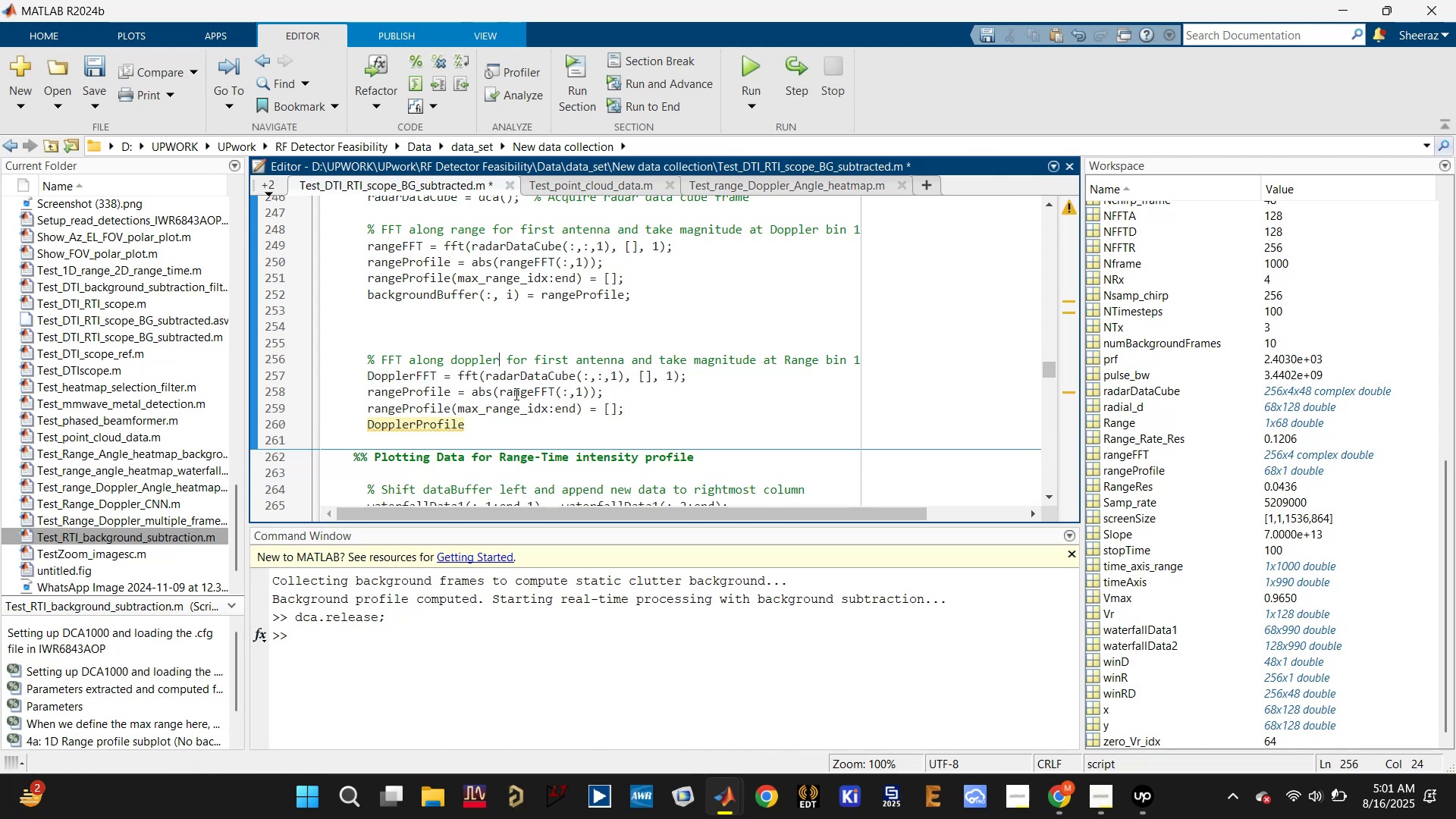 
double_click([515, 394])
 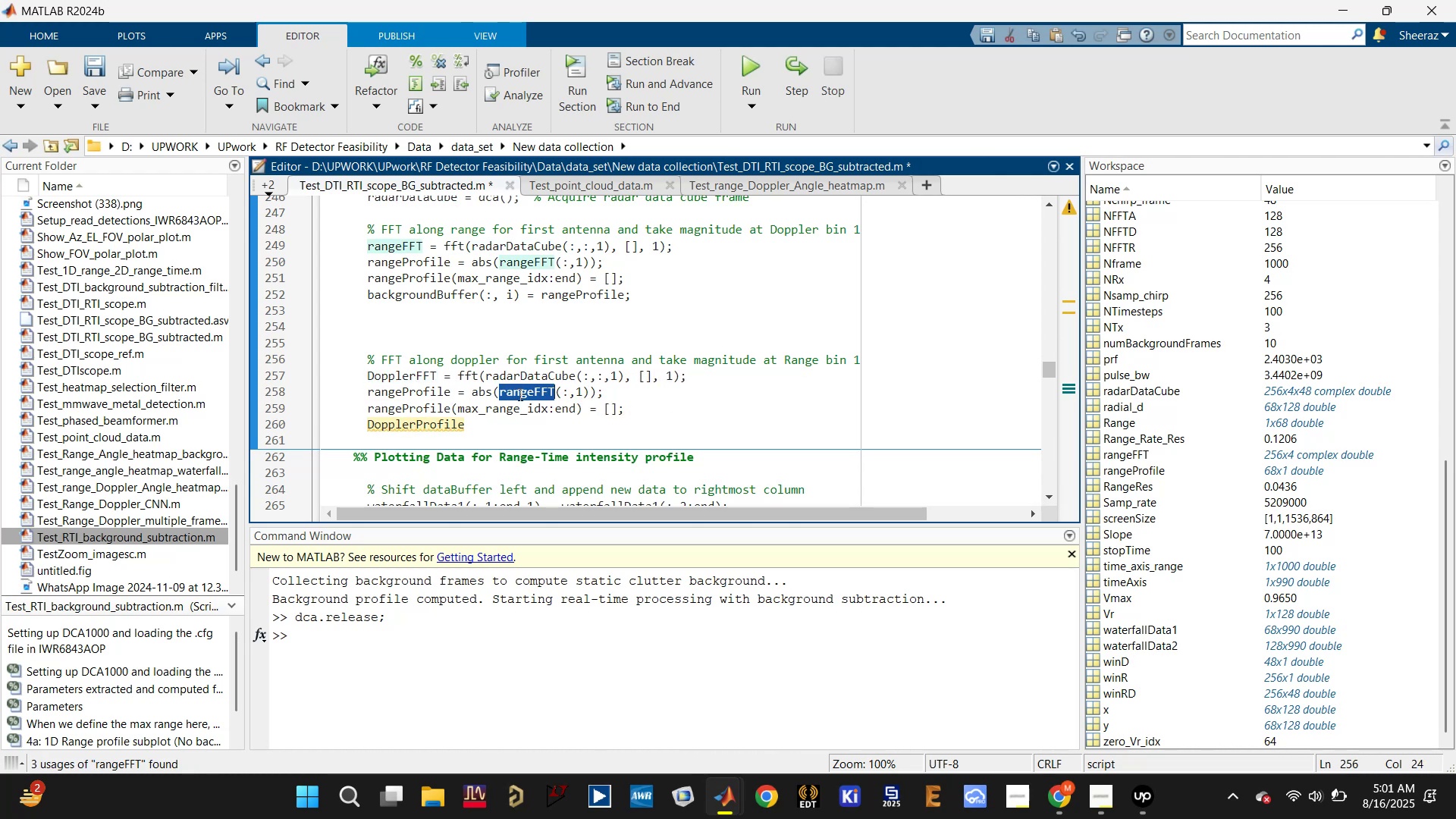 
triple_click([525, 396])
 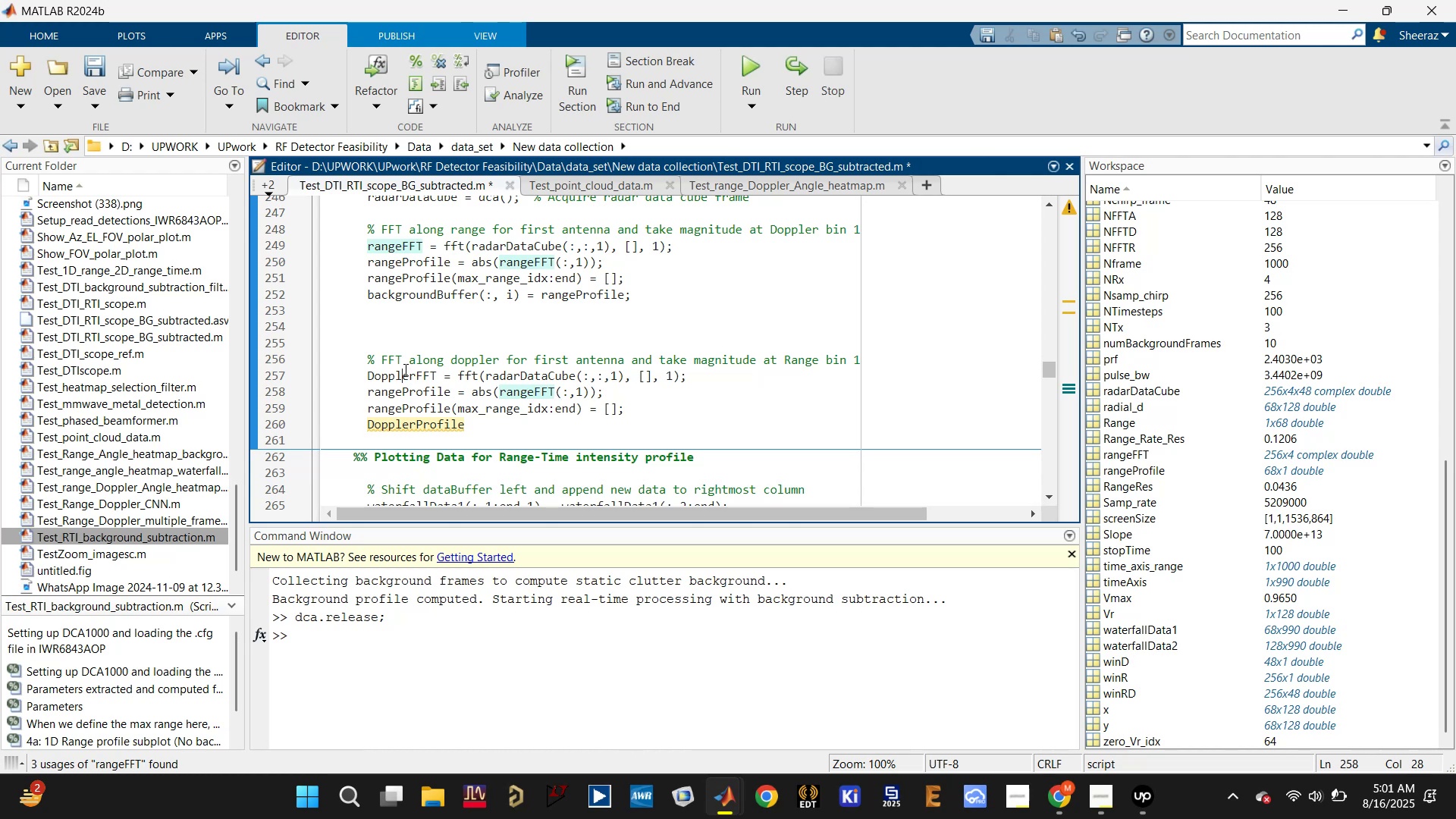 
double_click([410, 377])
 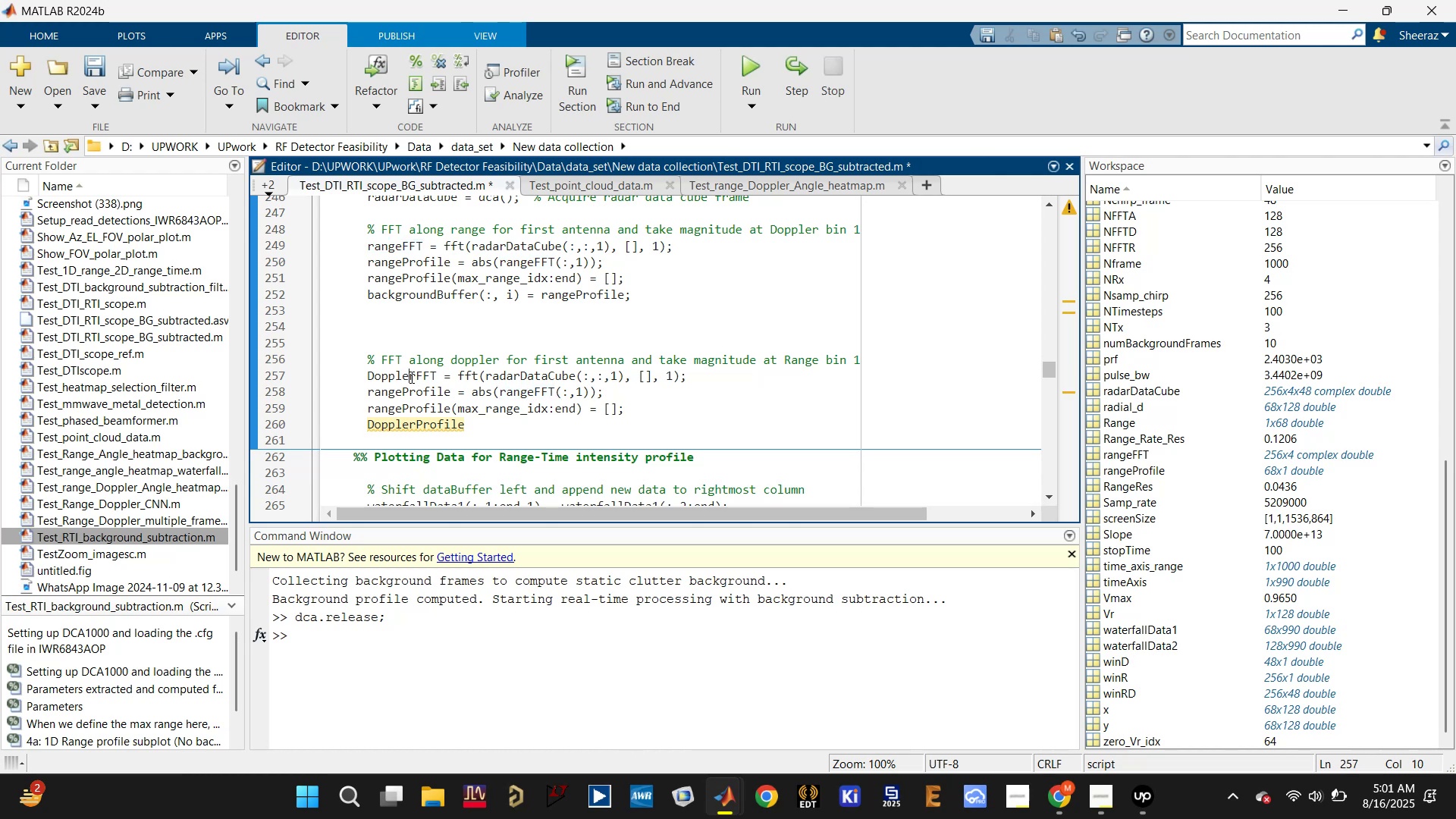 
triple_click([410, 377])
 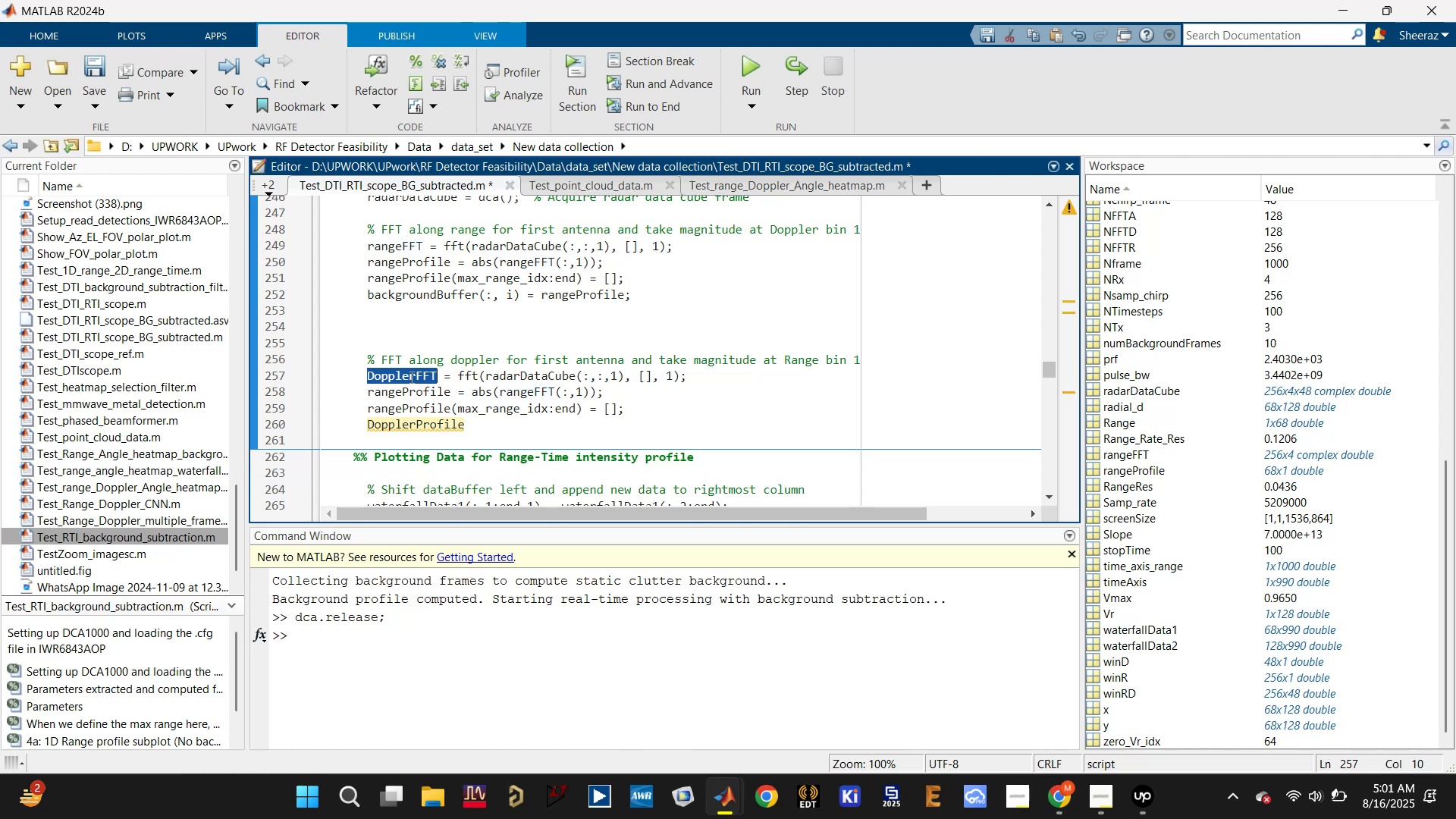 
key(Control+C)
 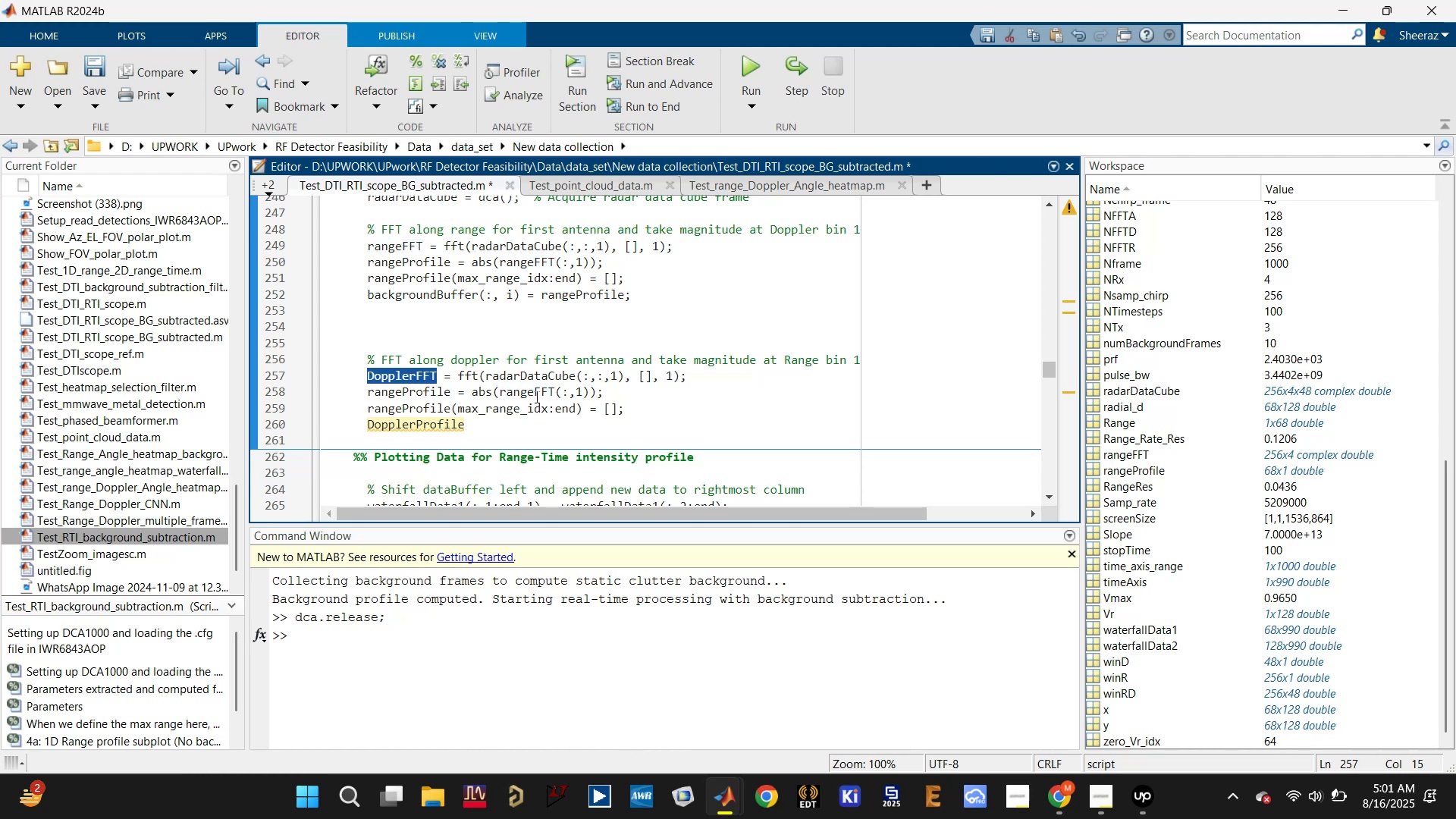 
double_click([535, 396])
 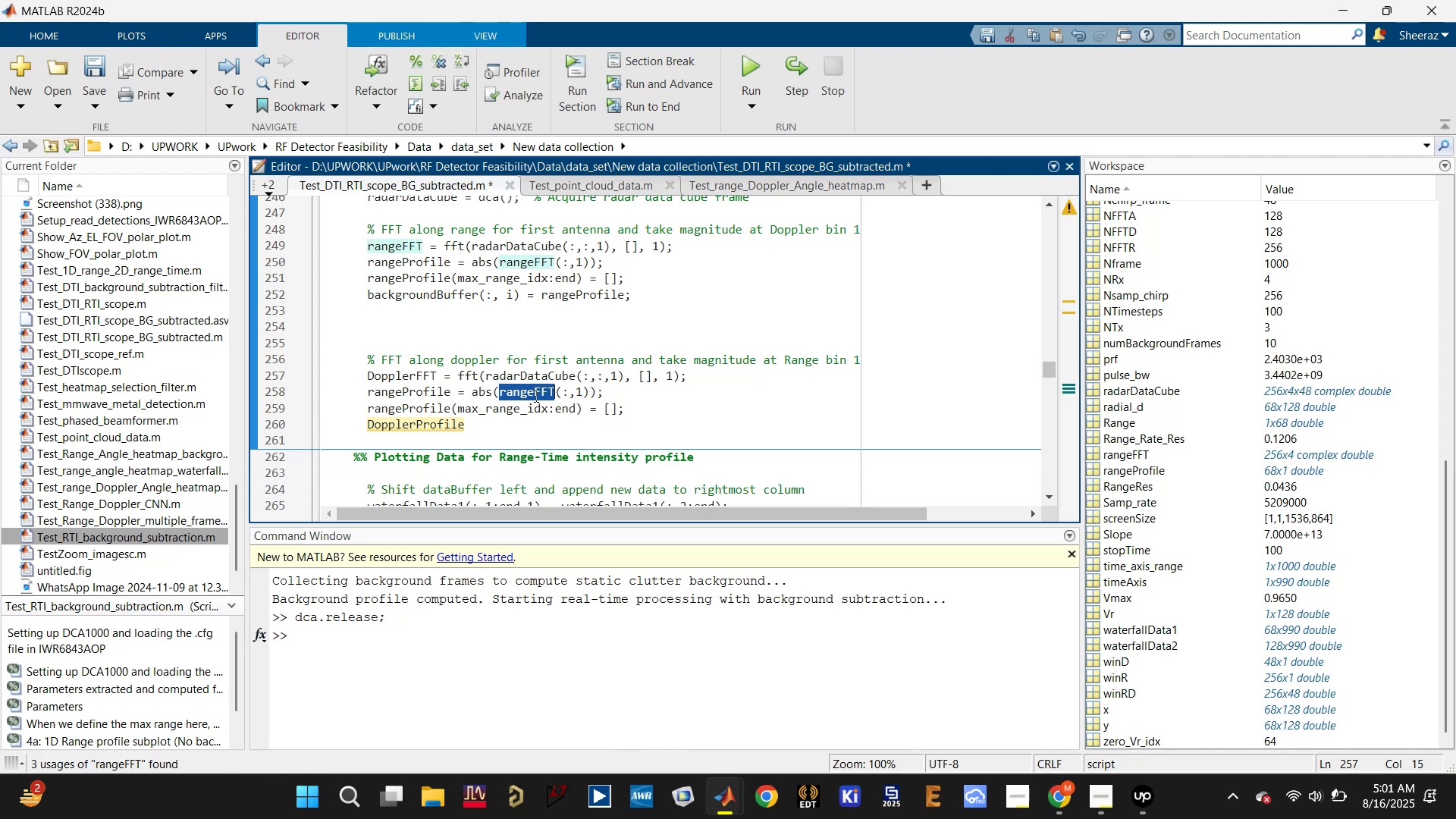 
key(Control+V)
 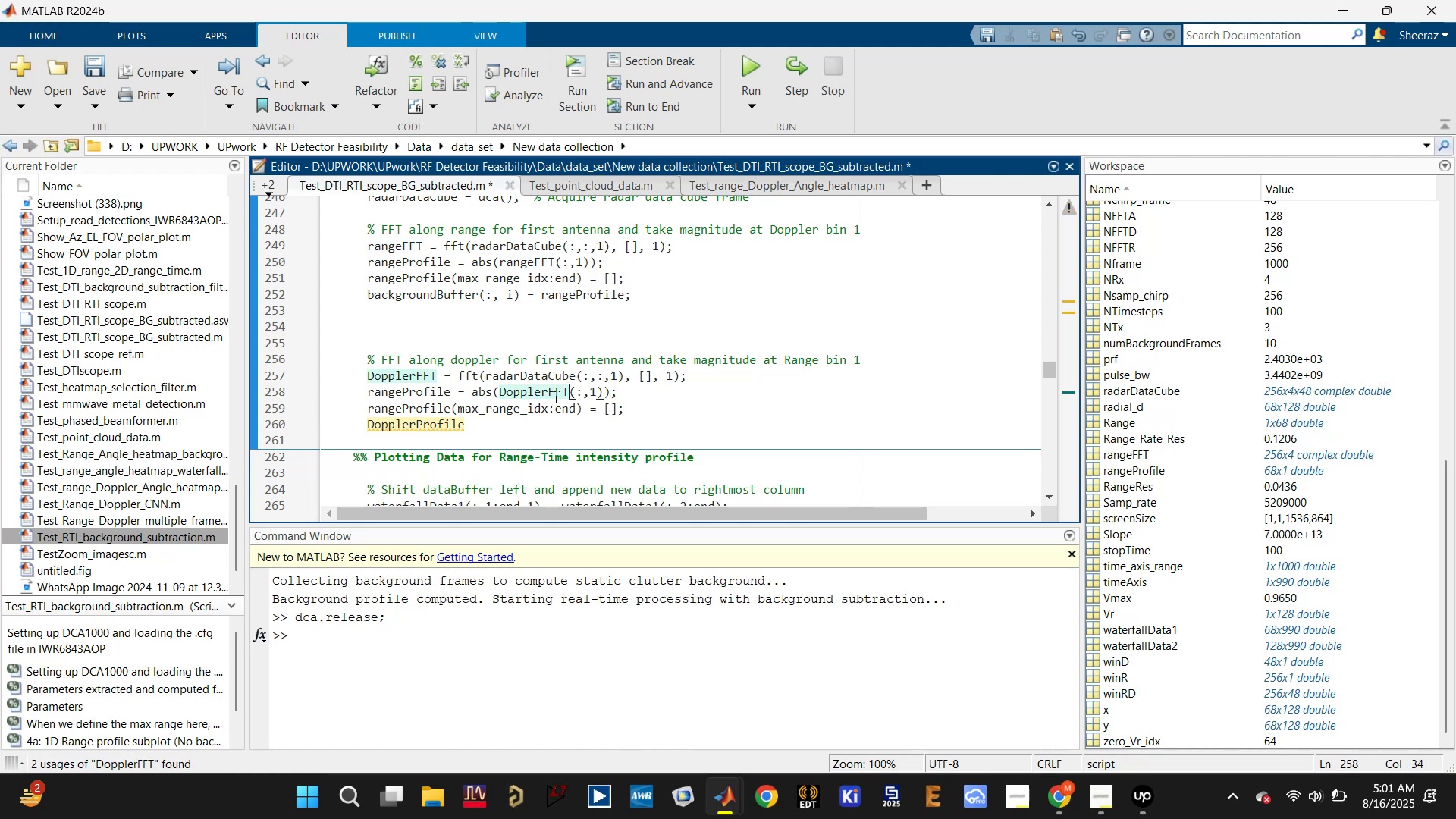 
key(Control+S)
 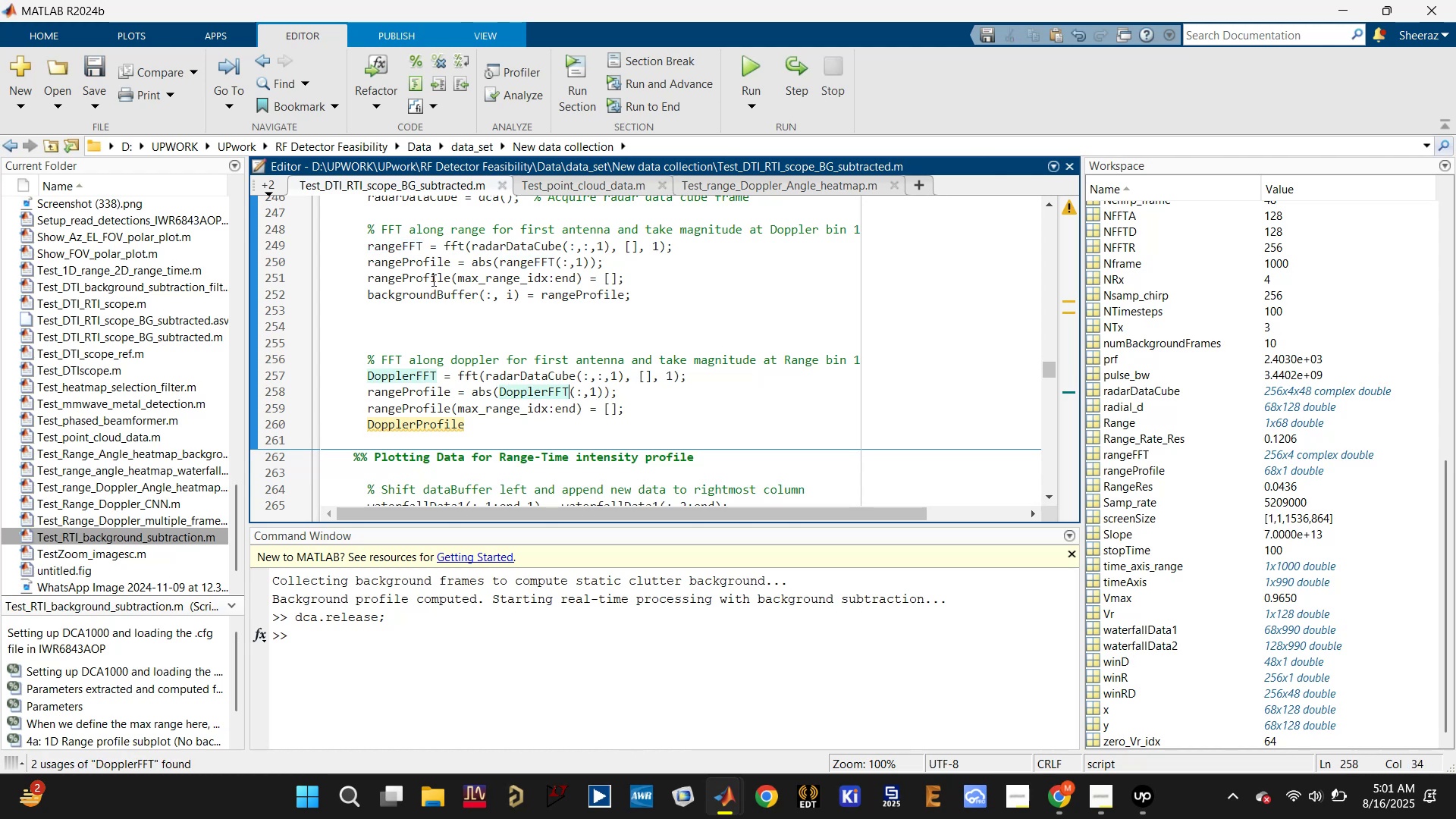 
left_click([417, 266])
 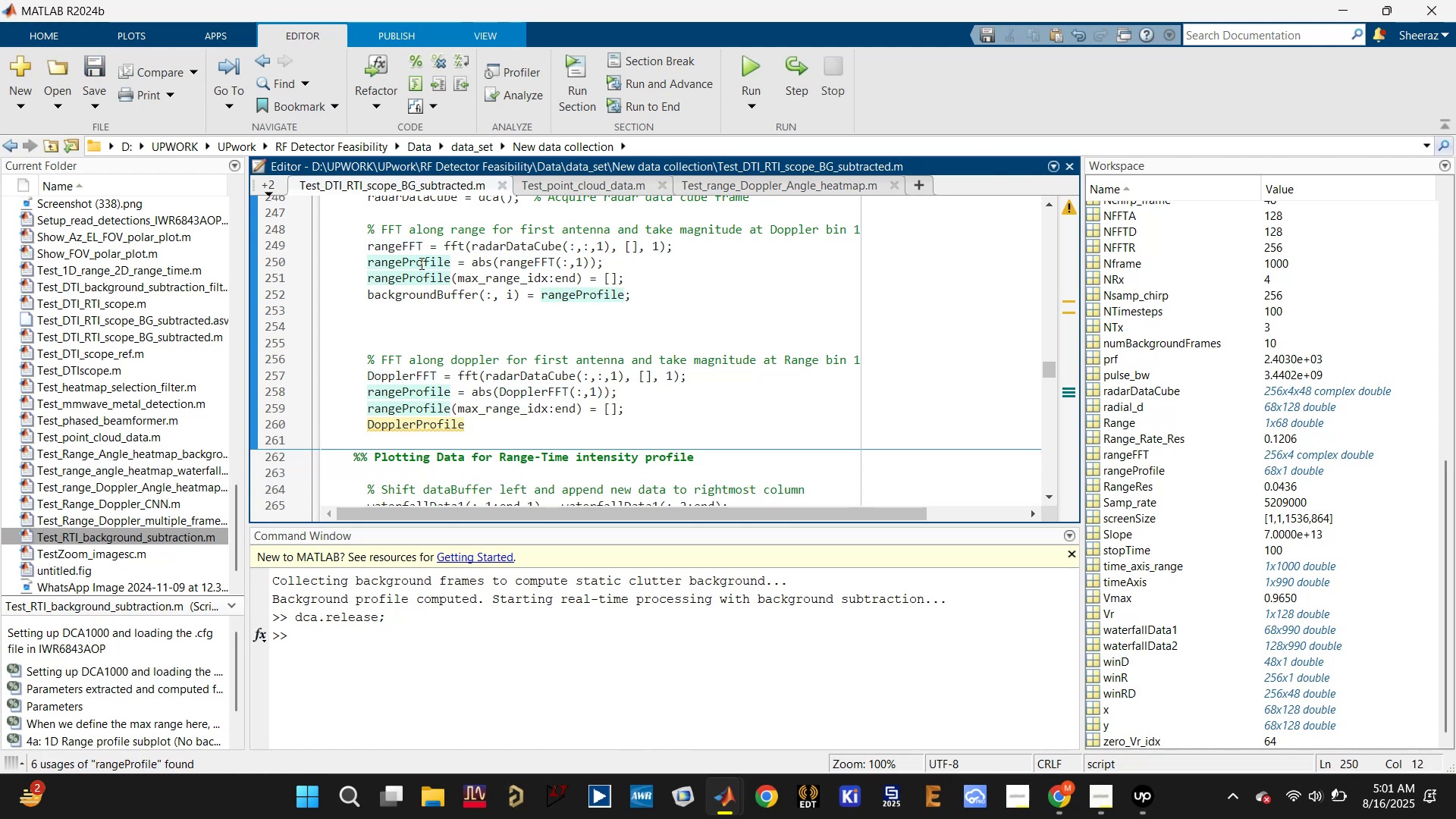 
left_click([420, 263])
 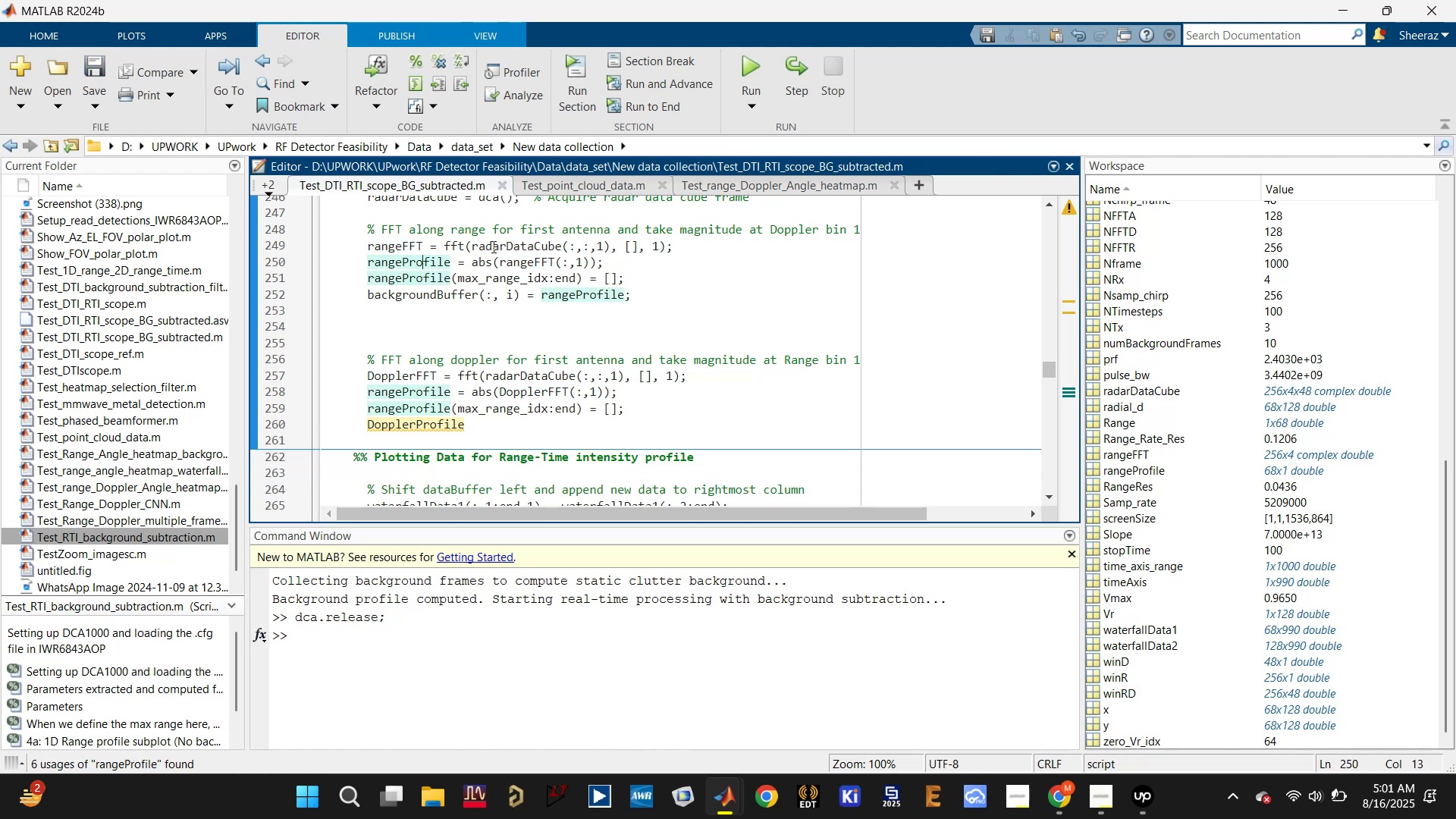 
double_click([394, 246])
 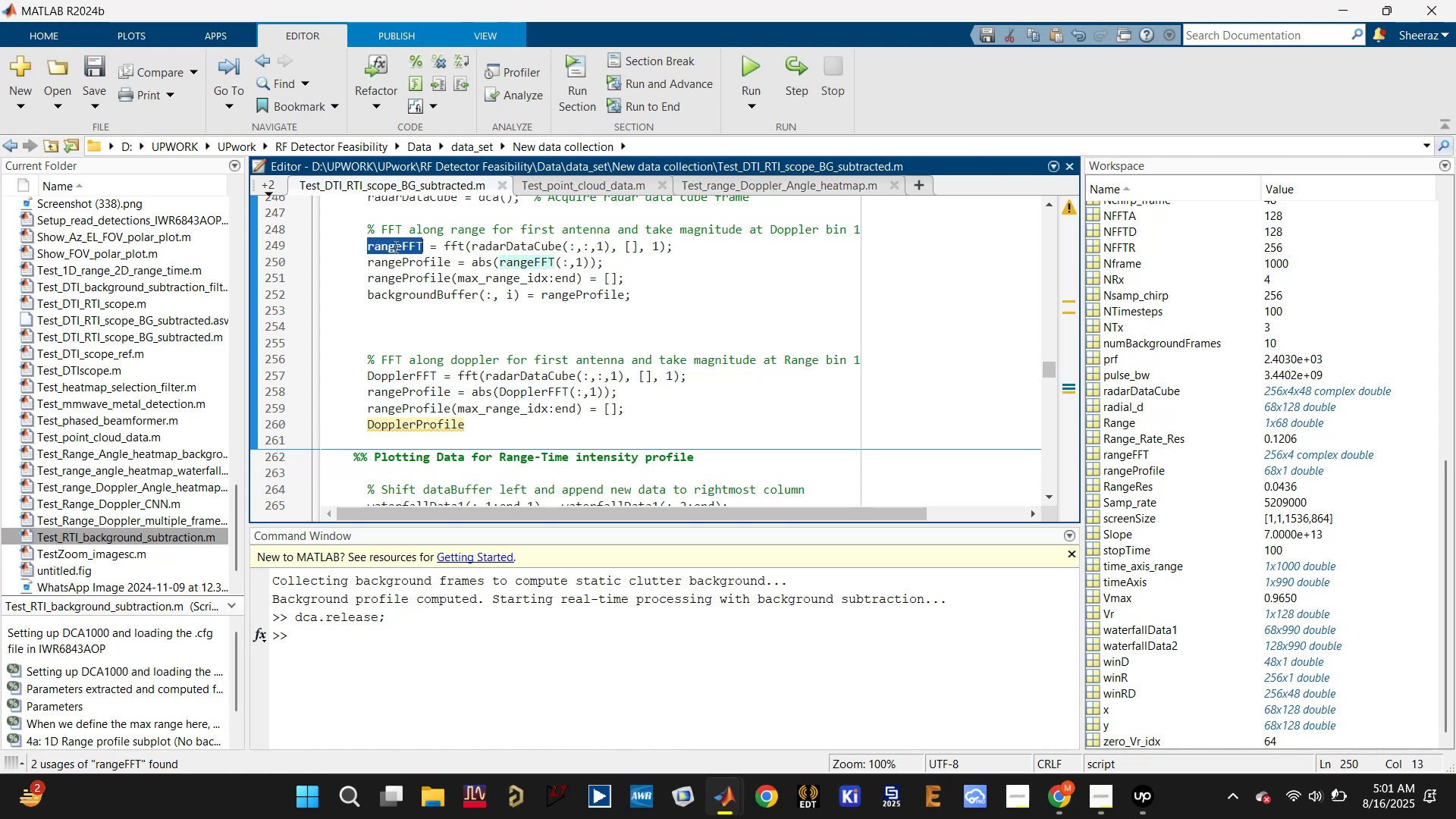 
key(Control+C)
 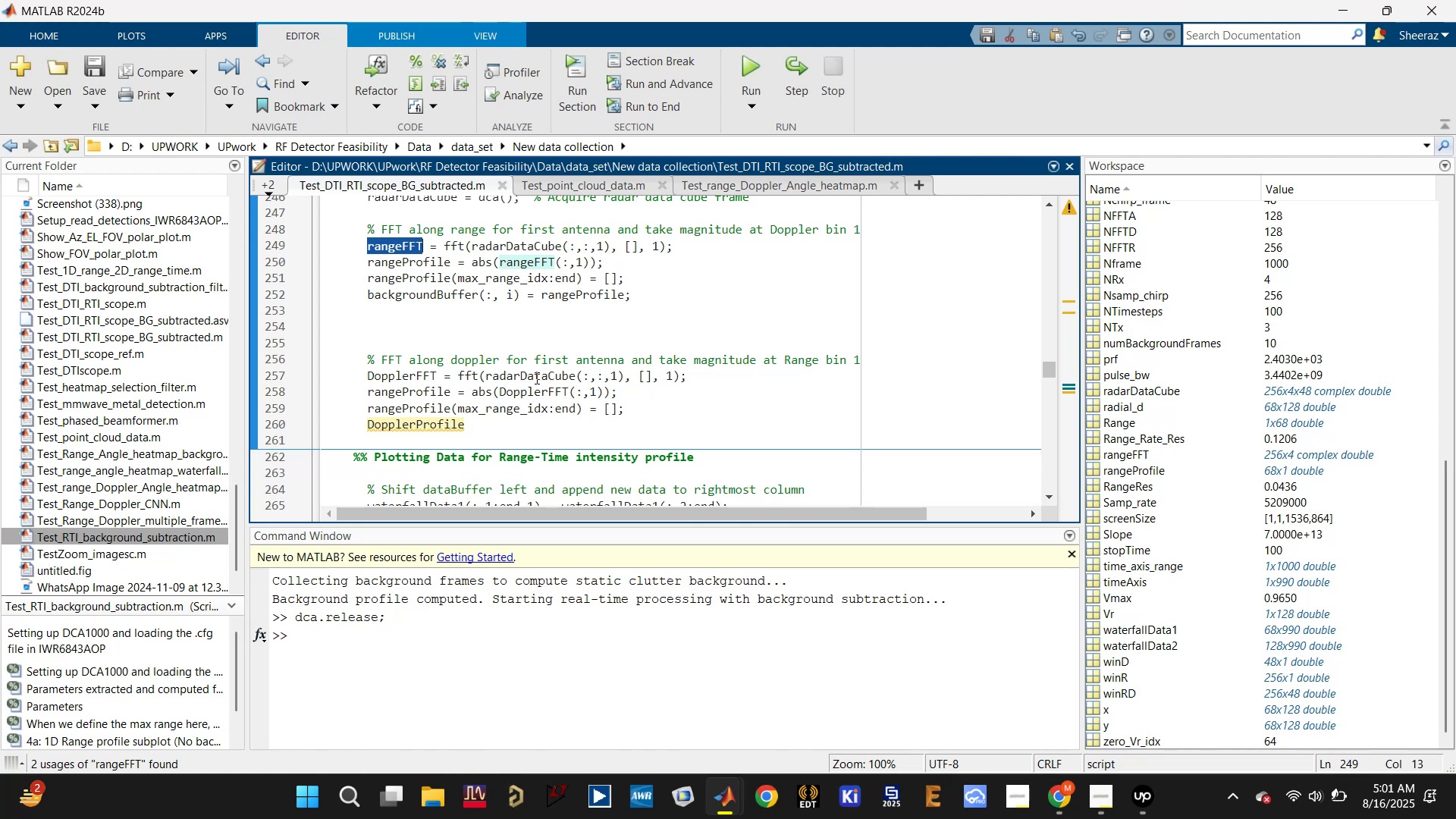 
double_click([535, 378])
 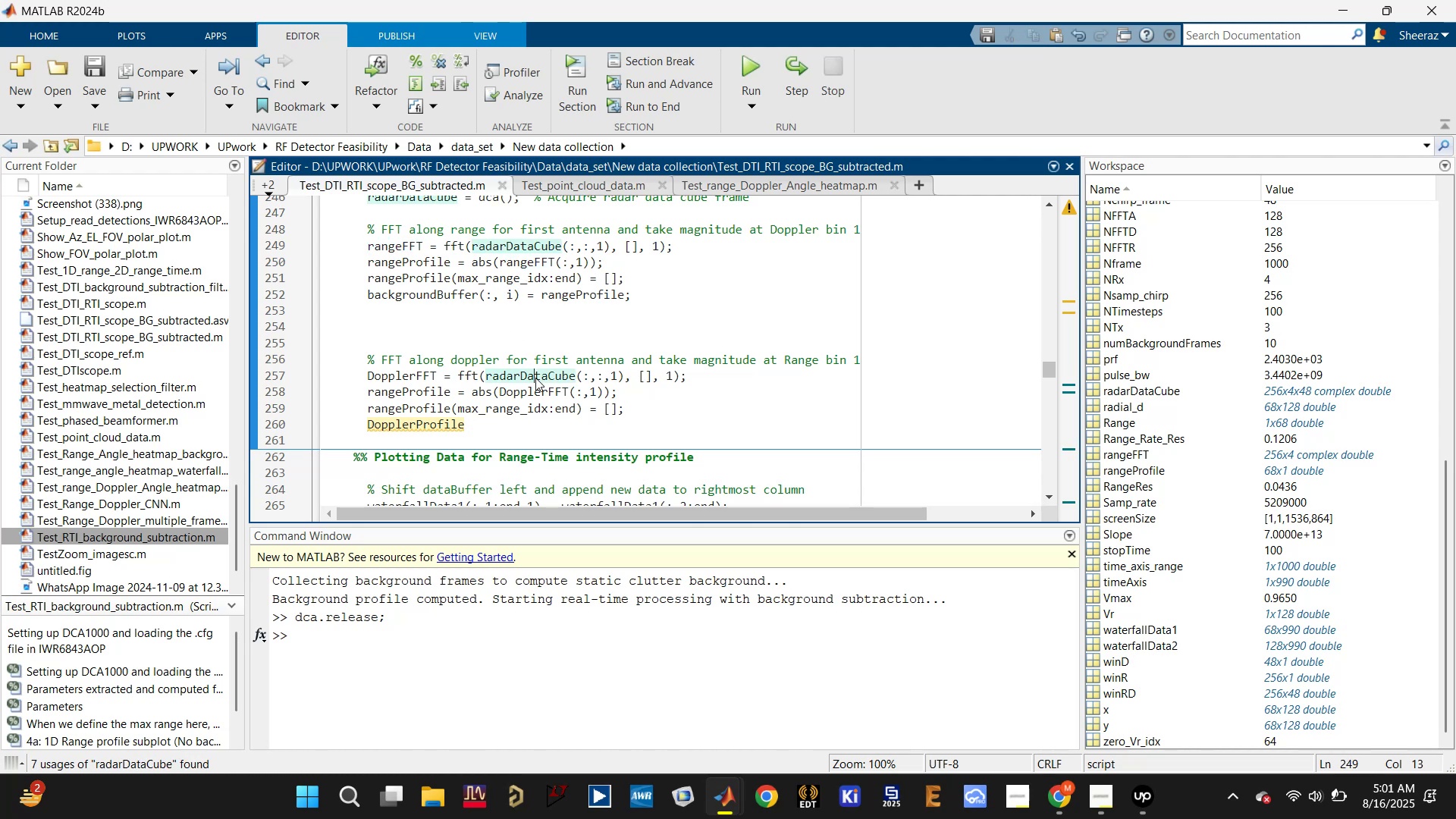 
key(Control+V)
 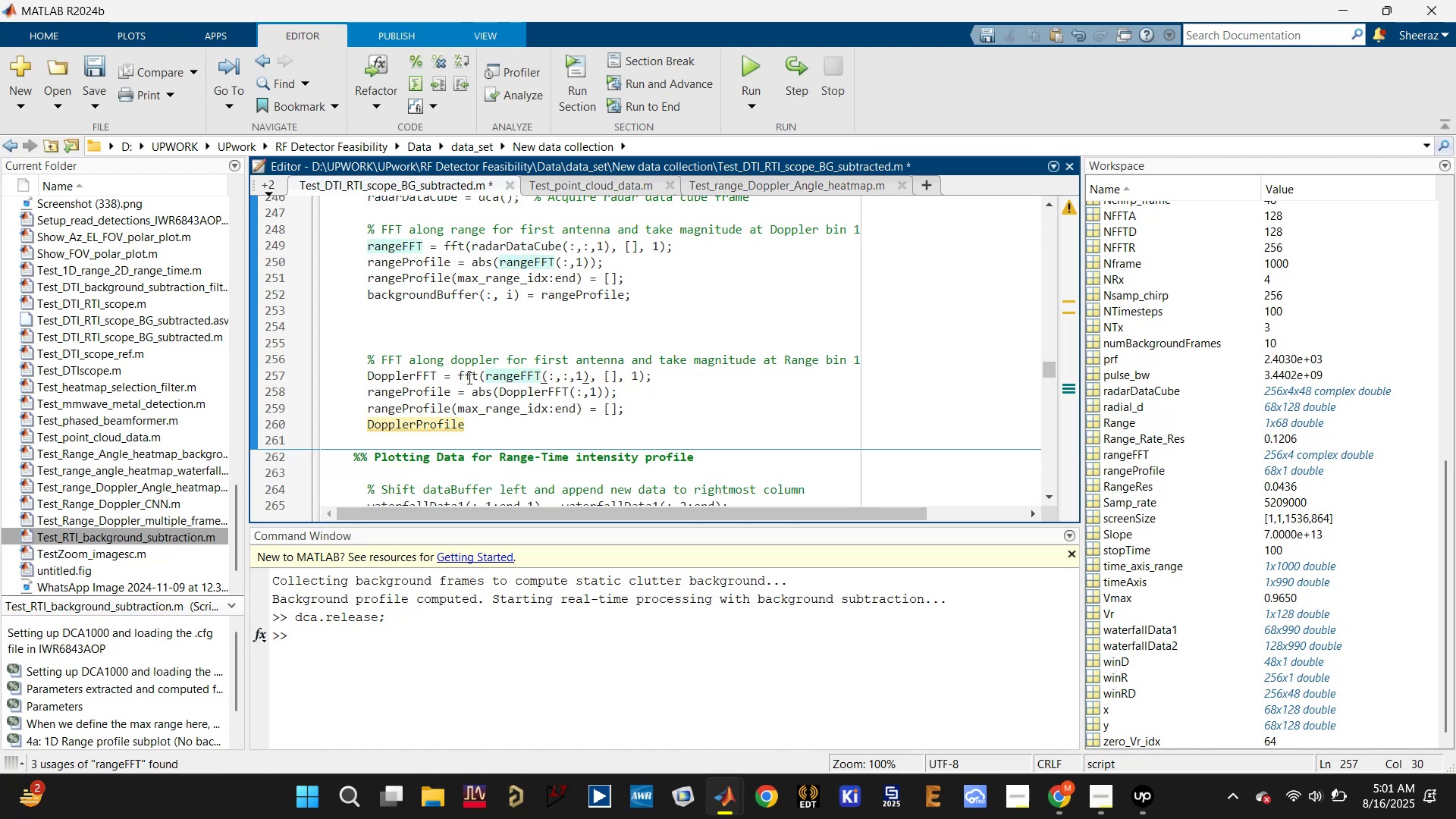 
left_click([459, 372])
 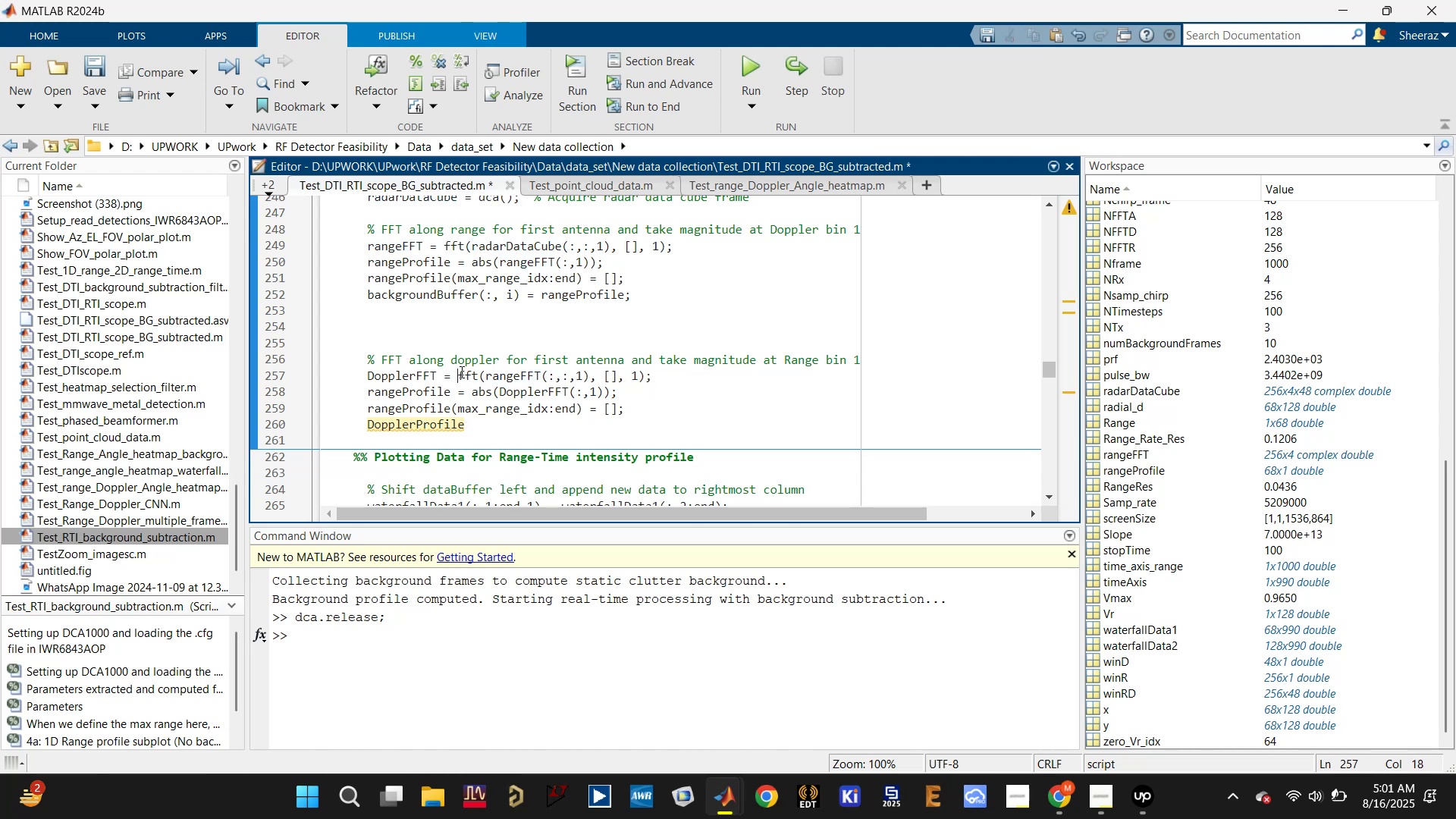 
type(fftshift()
 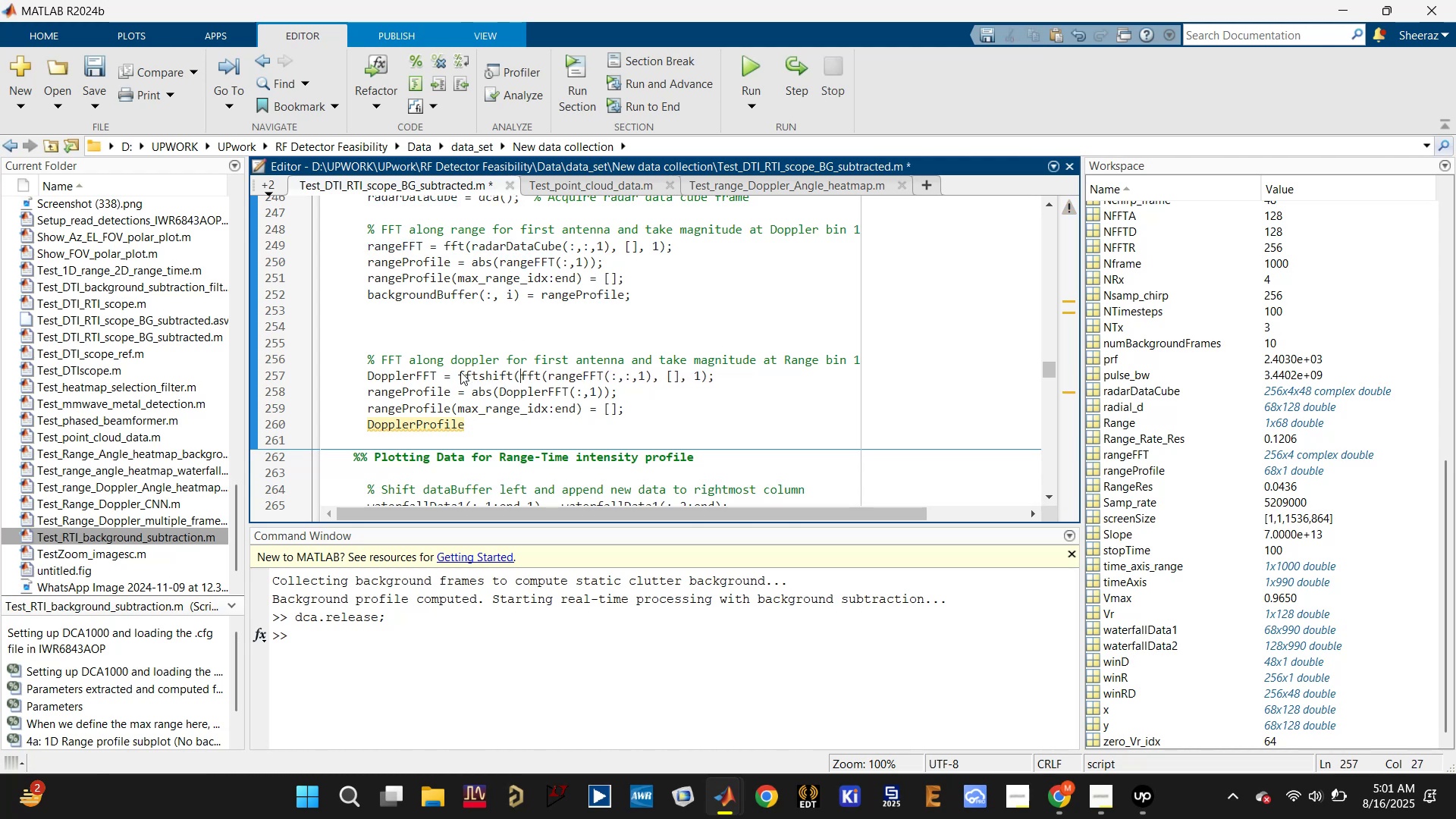 
left_click([711, 375])
 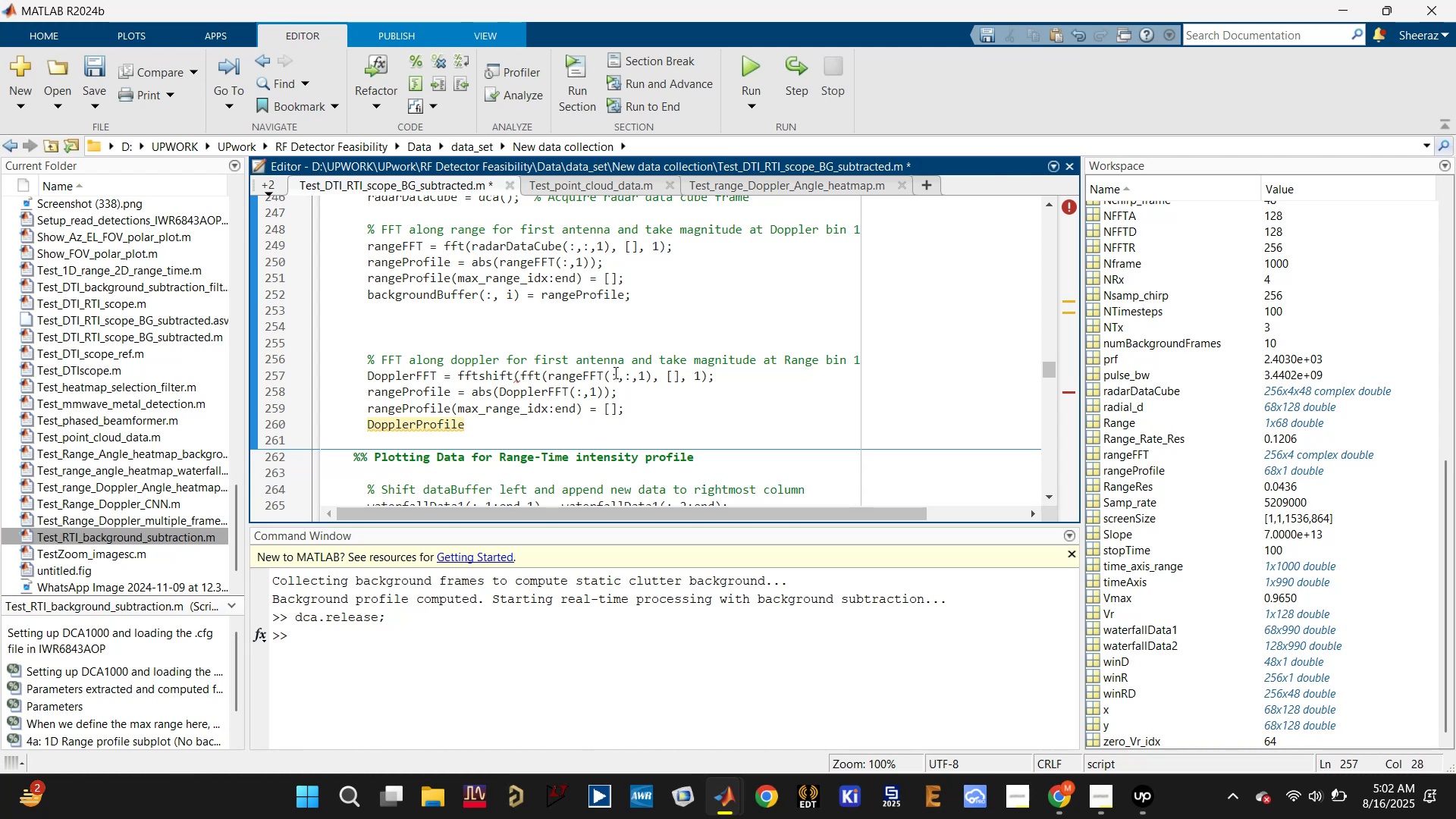 
left_click([585, 378])
 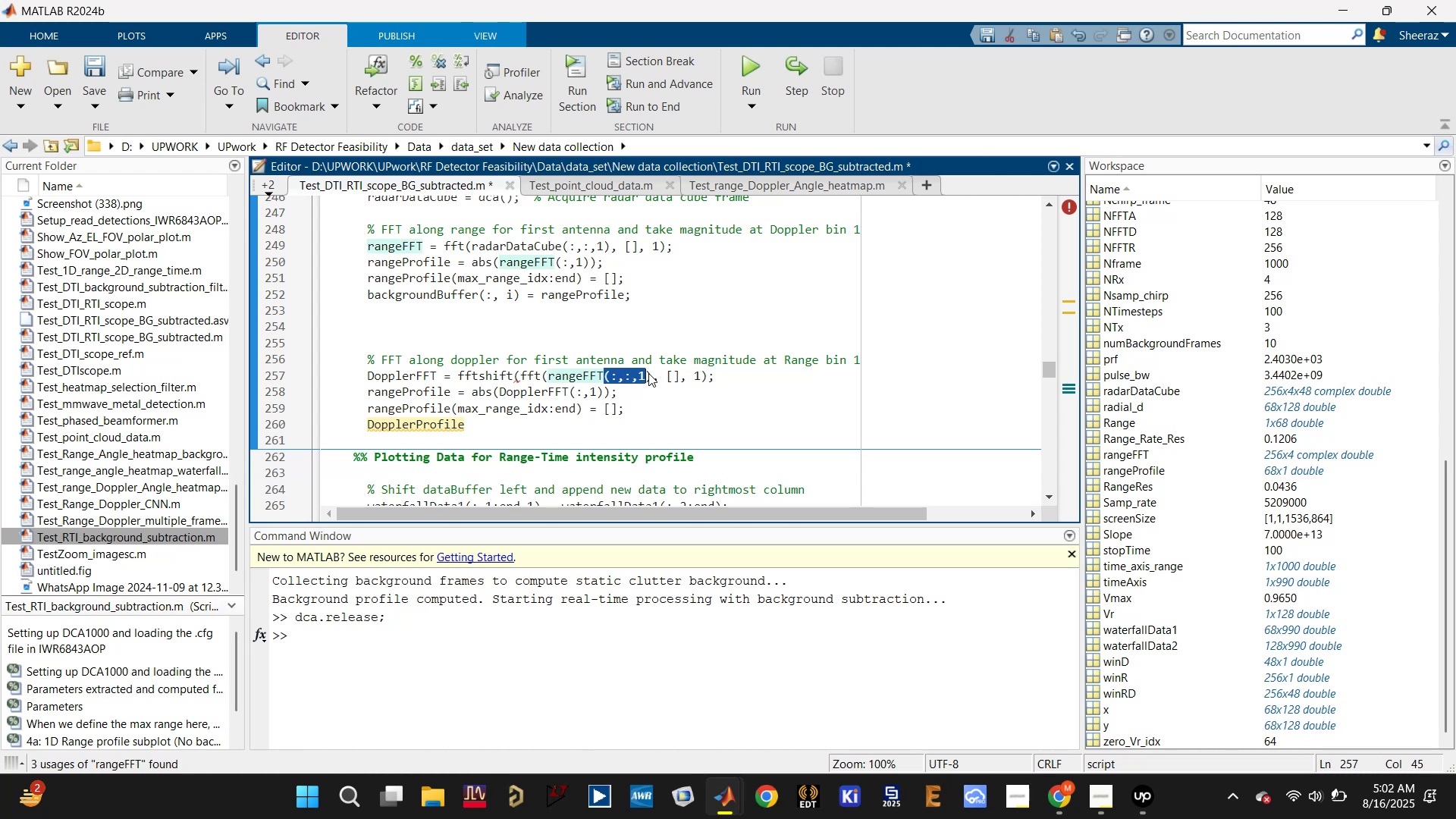 
key(Backspace)
 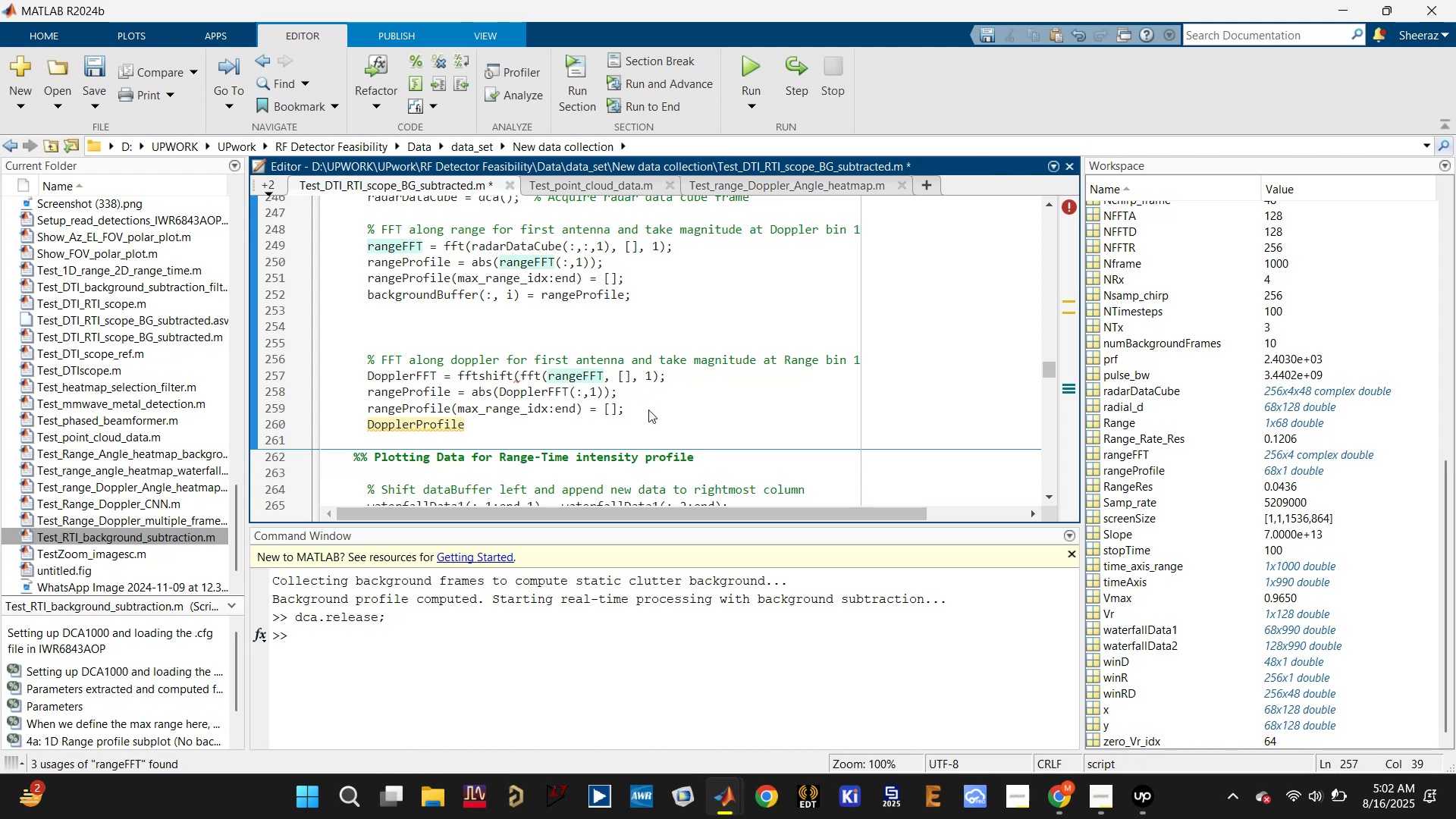 
key(ArrowRight)
 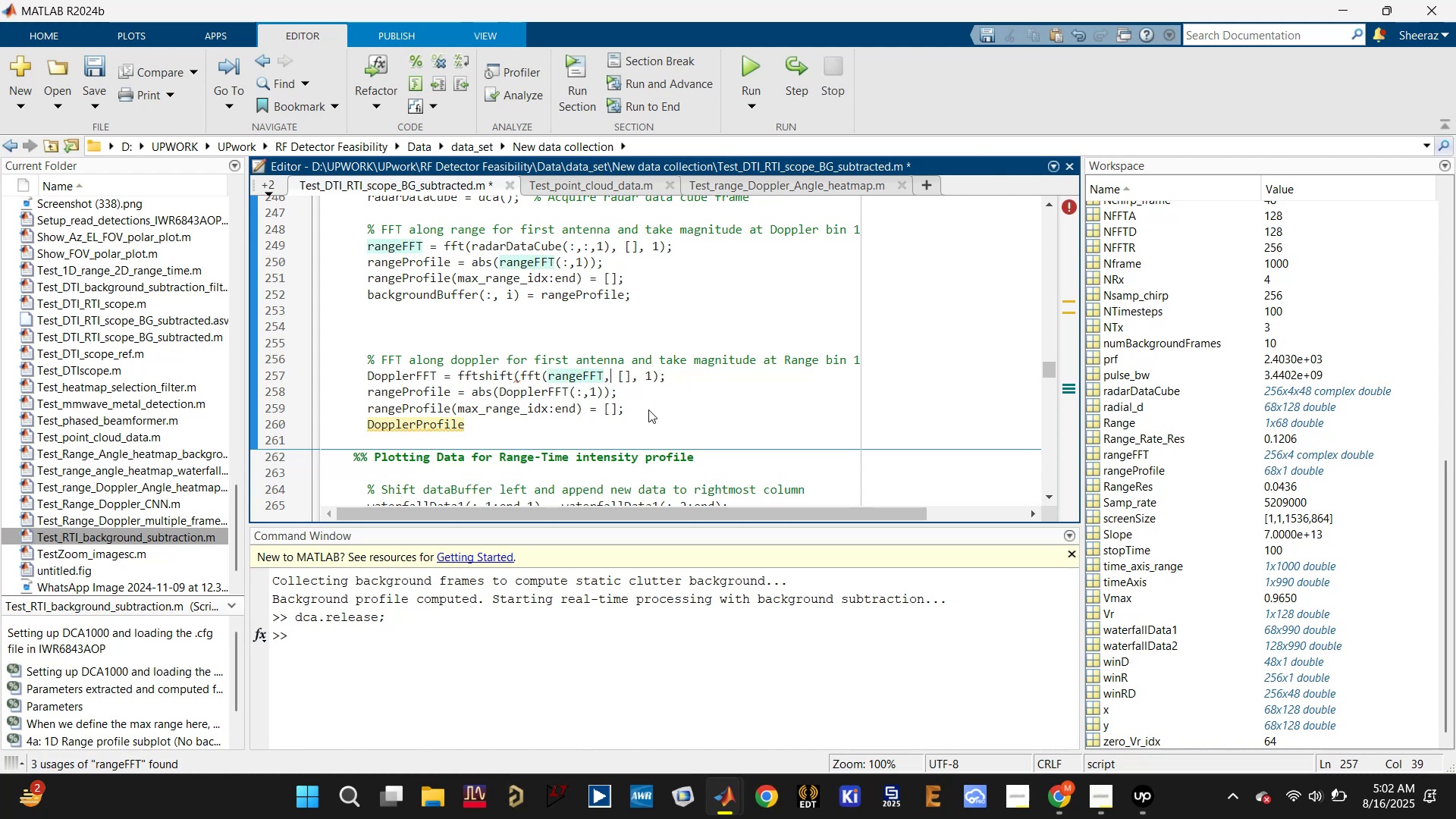 
key(ArrowRight)
 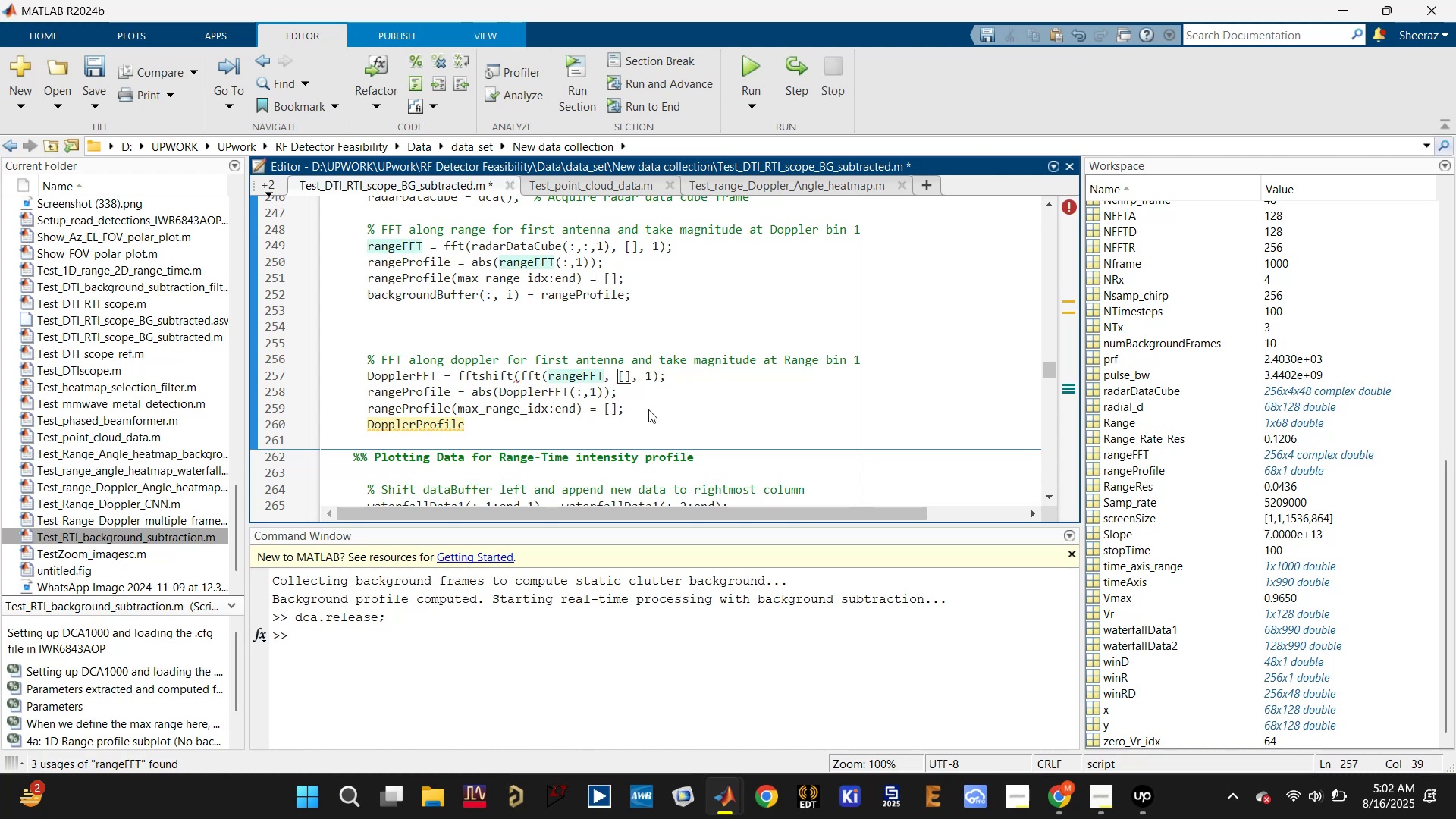 
key(ArrowRight)
 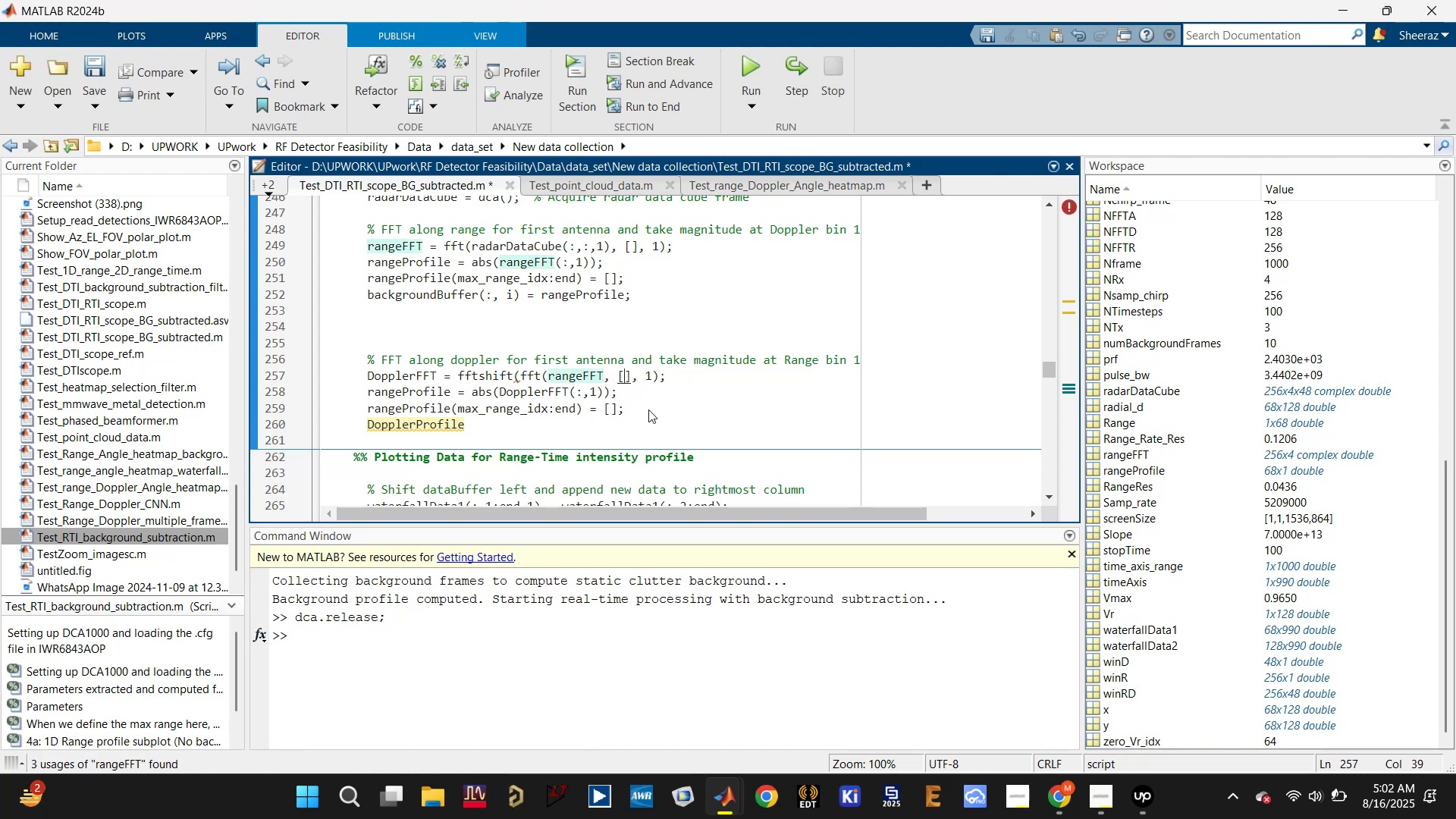 
key(ArrowRight)
 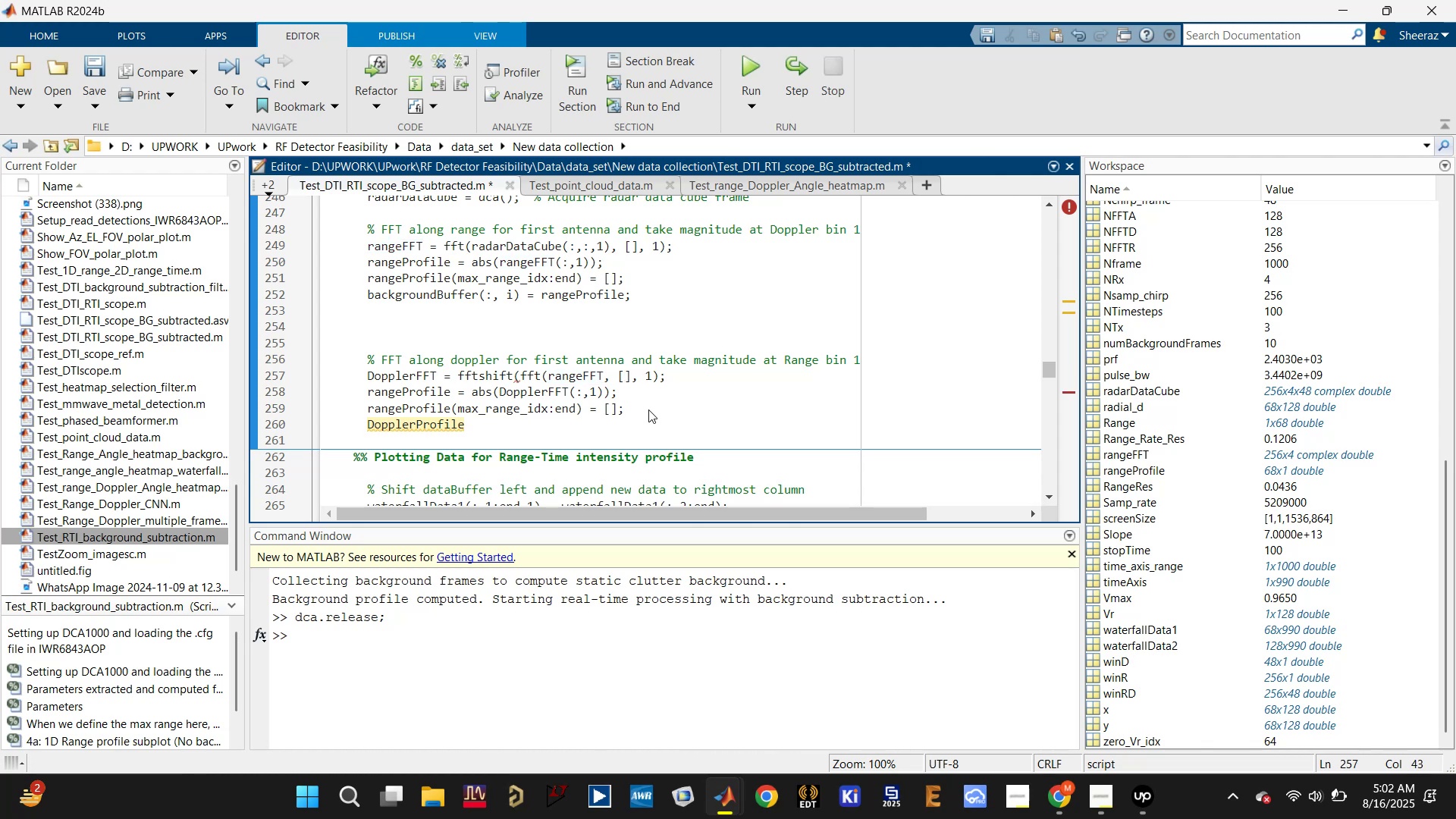 
key(ArrowRight)
 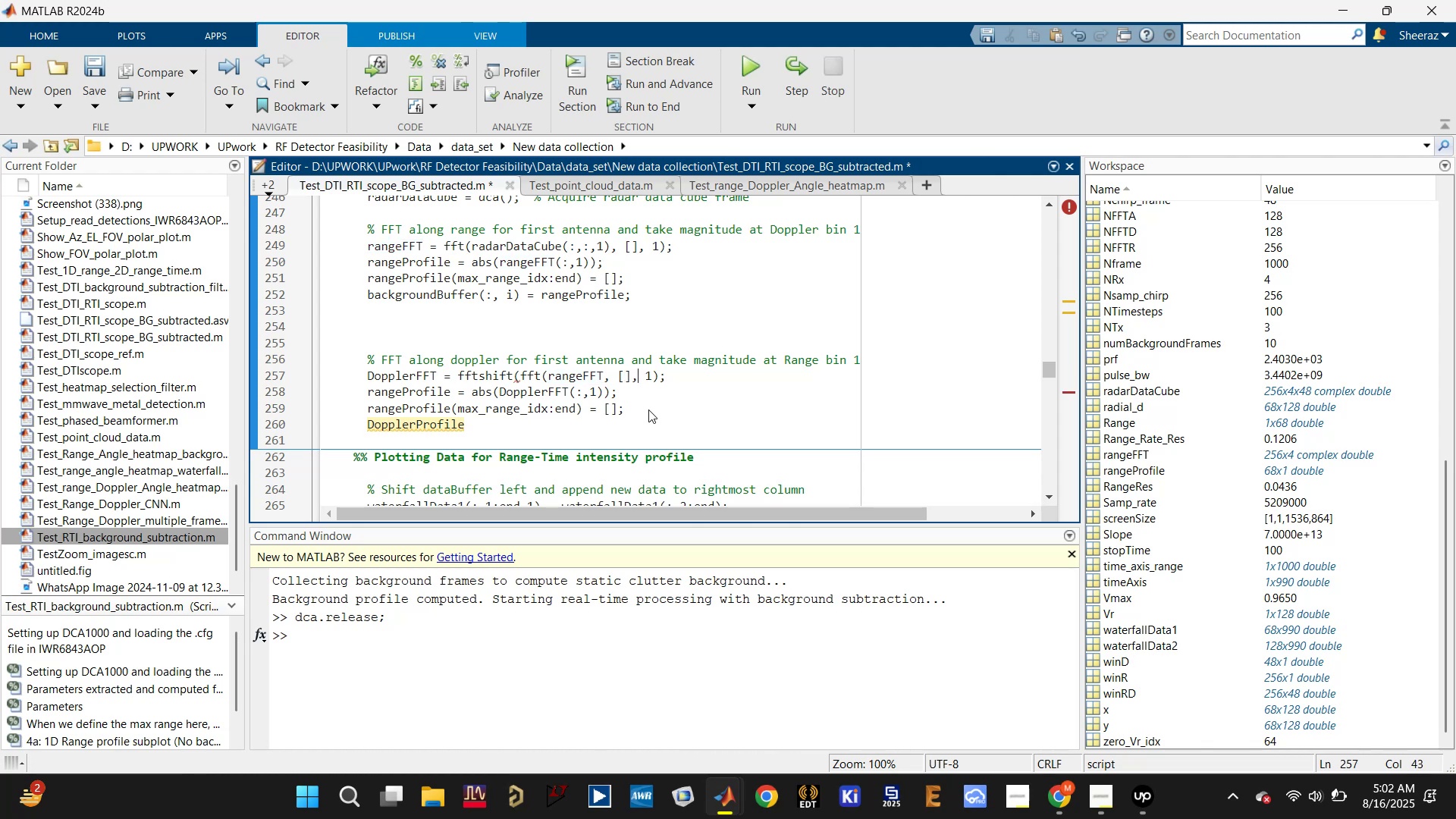 
key(ArrowRight)
 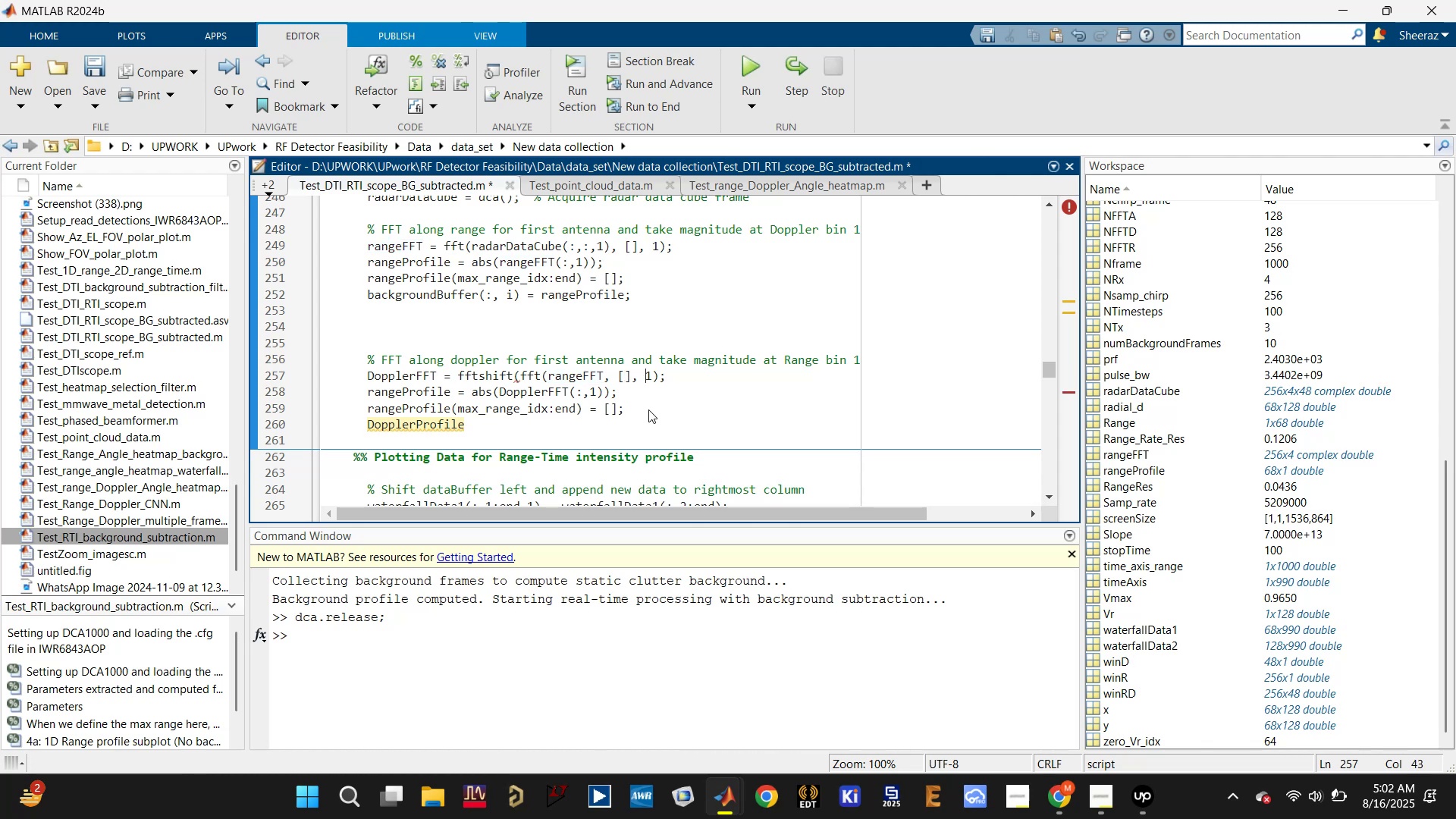 
key(ArrowRight)
 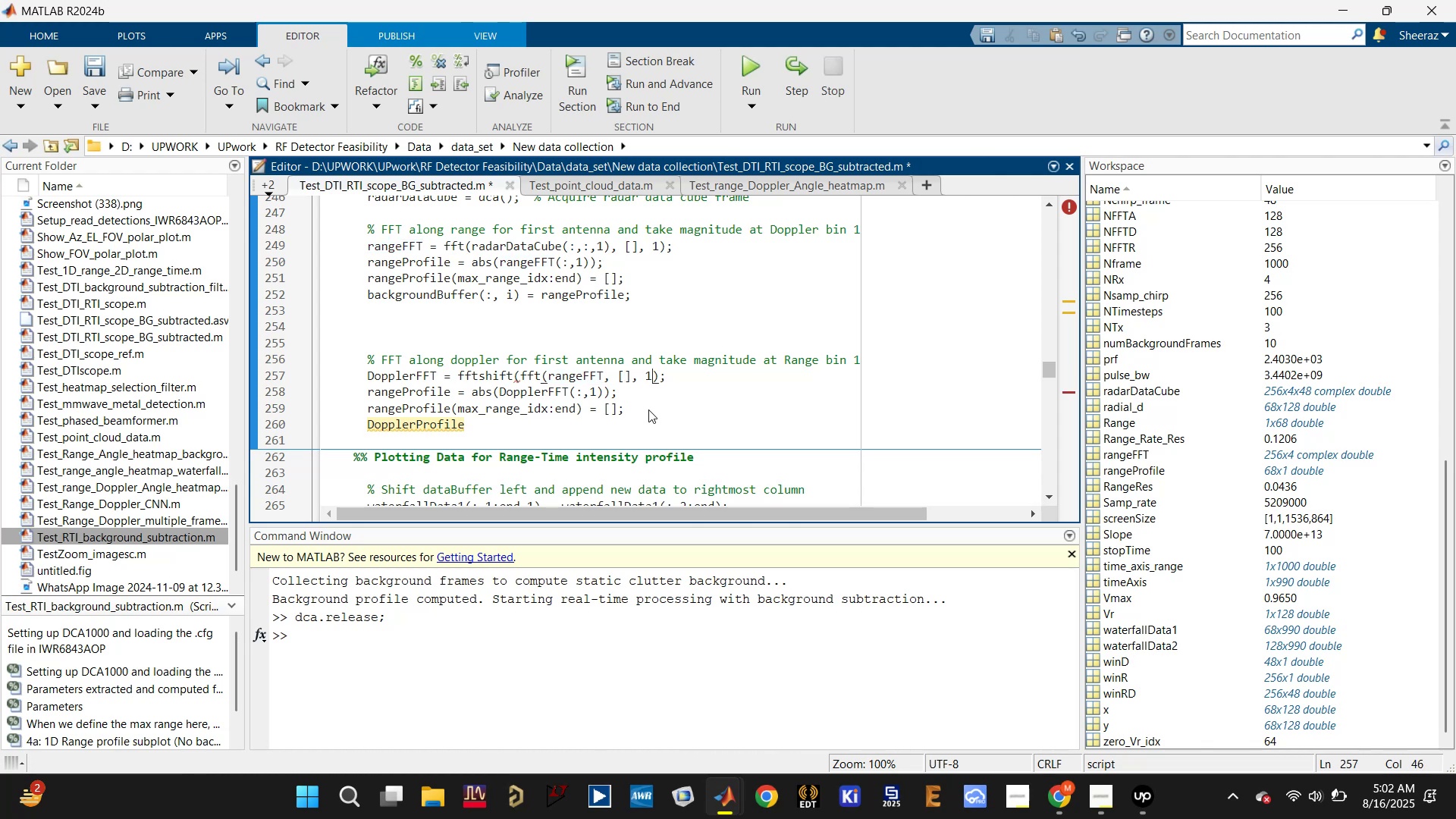 
key(Backspace)
 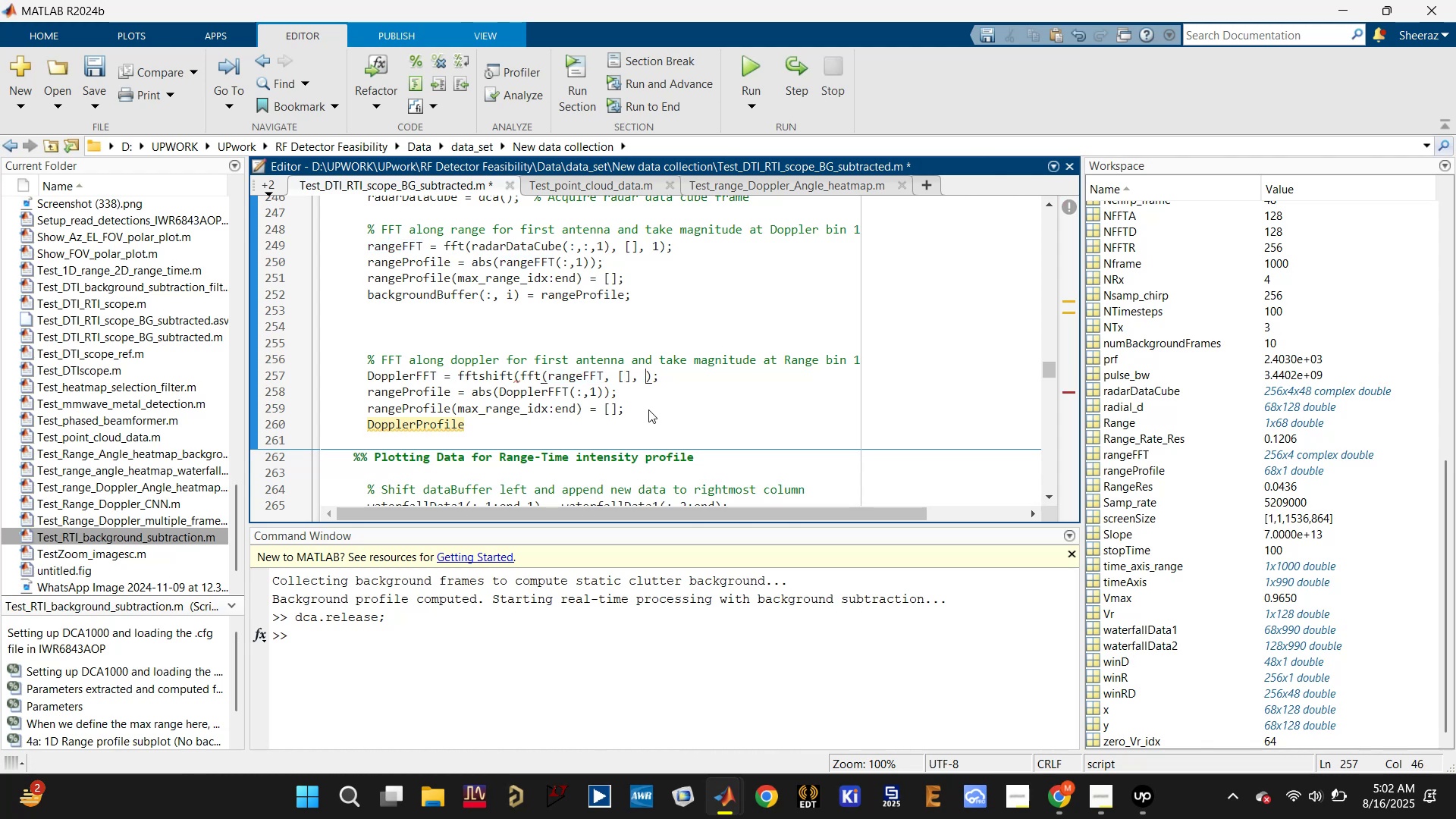 
key(2)
 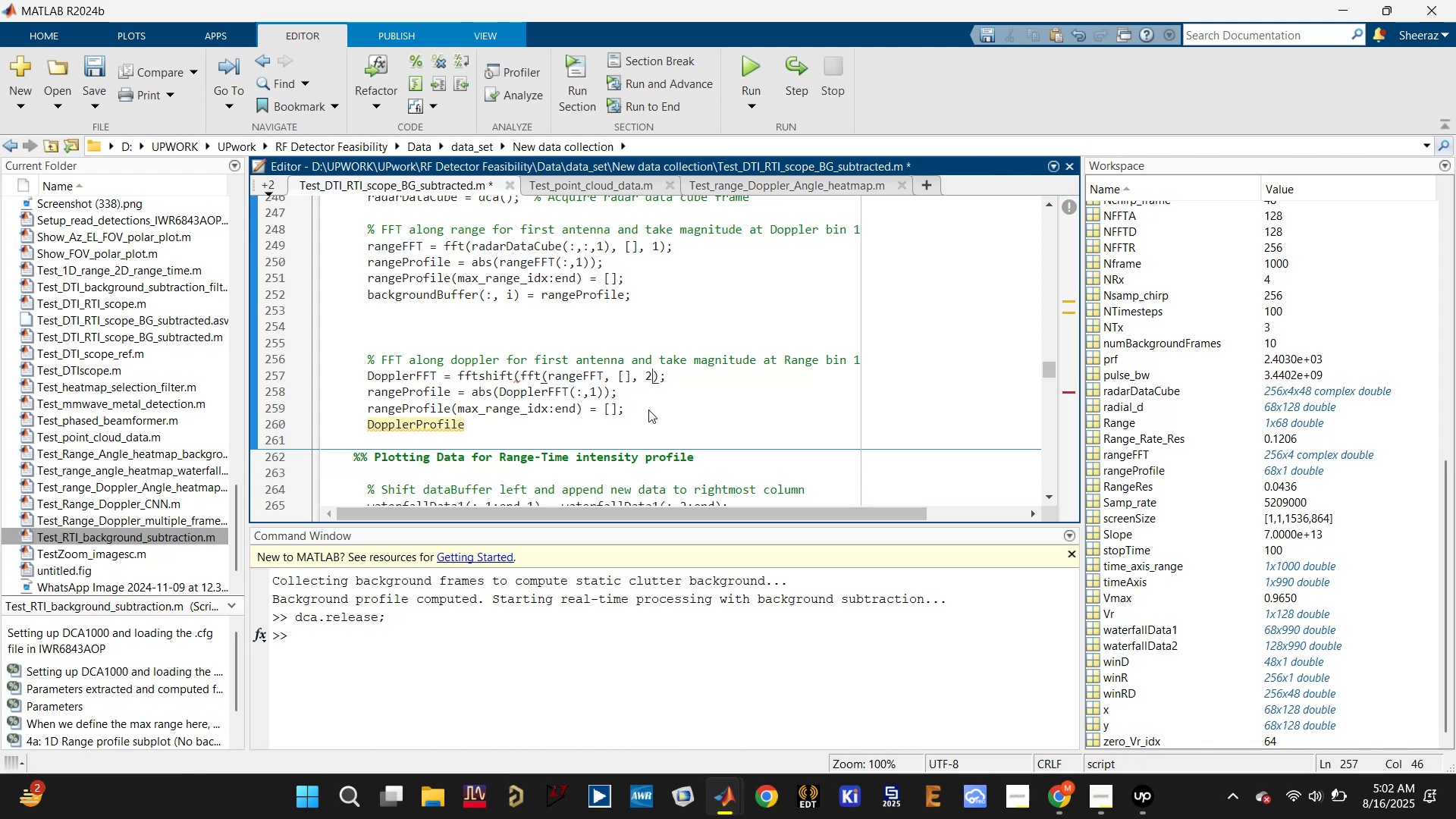 
key(ArrowRight)
 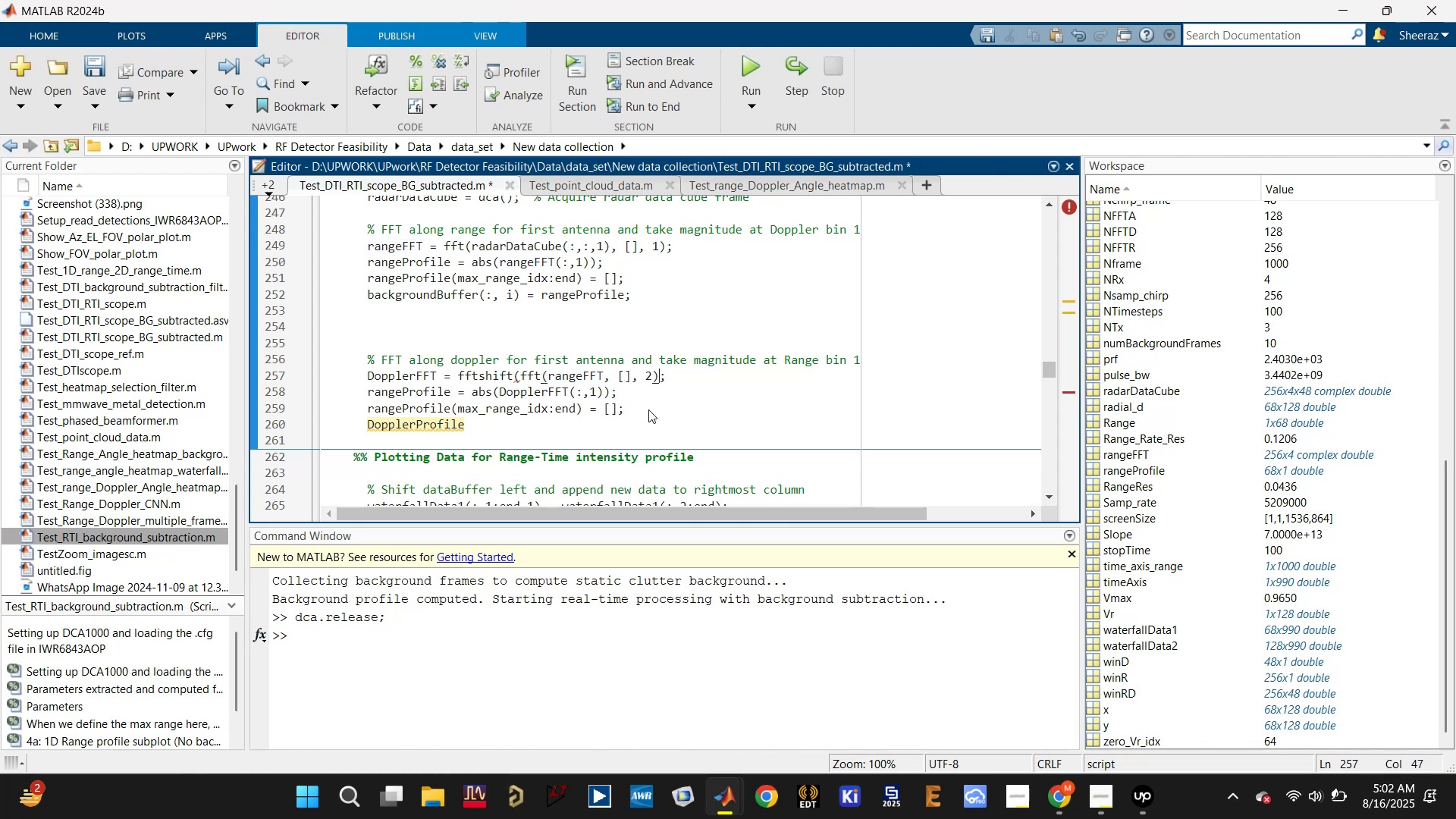 
type(,2))
 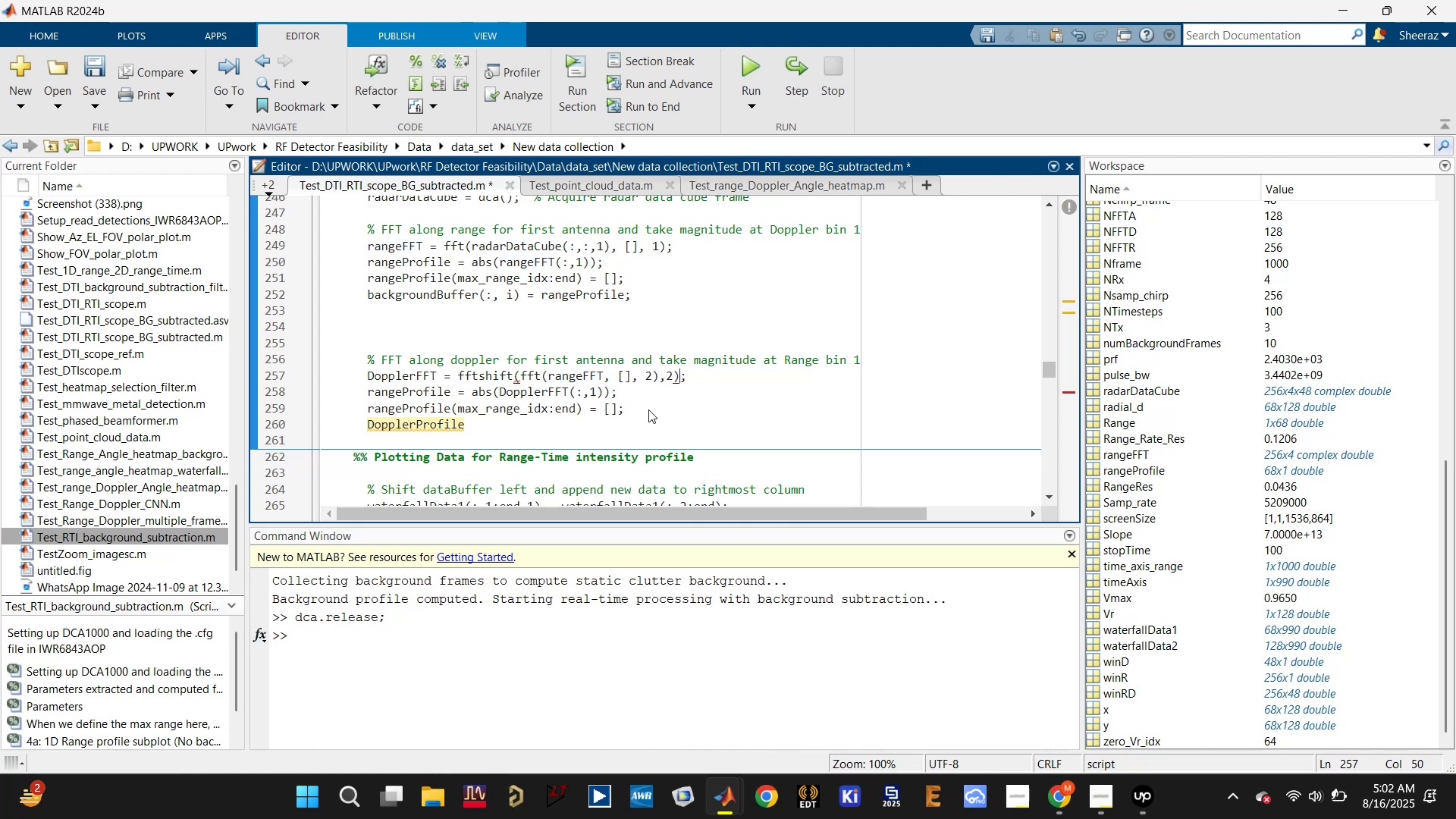 
left_click([425, 393])
 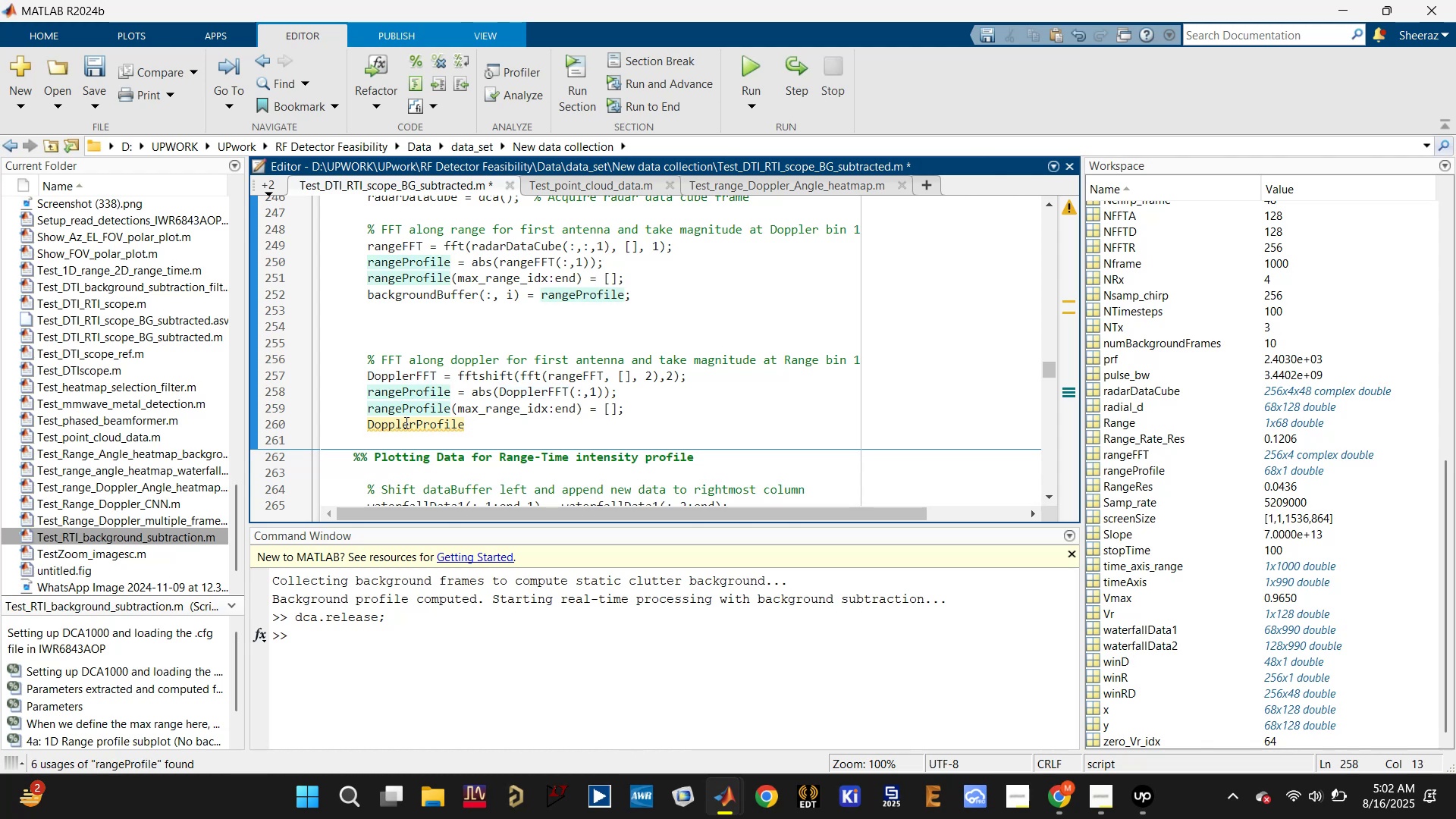 
double_click([403, 429])
 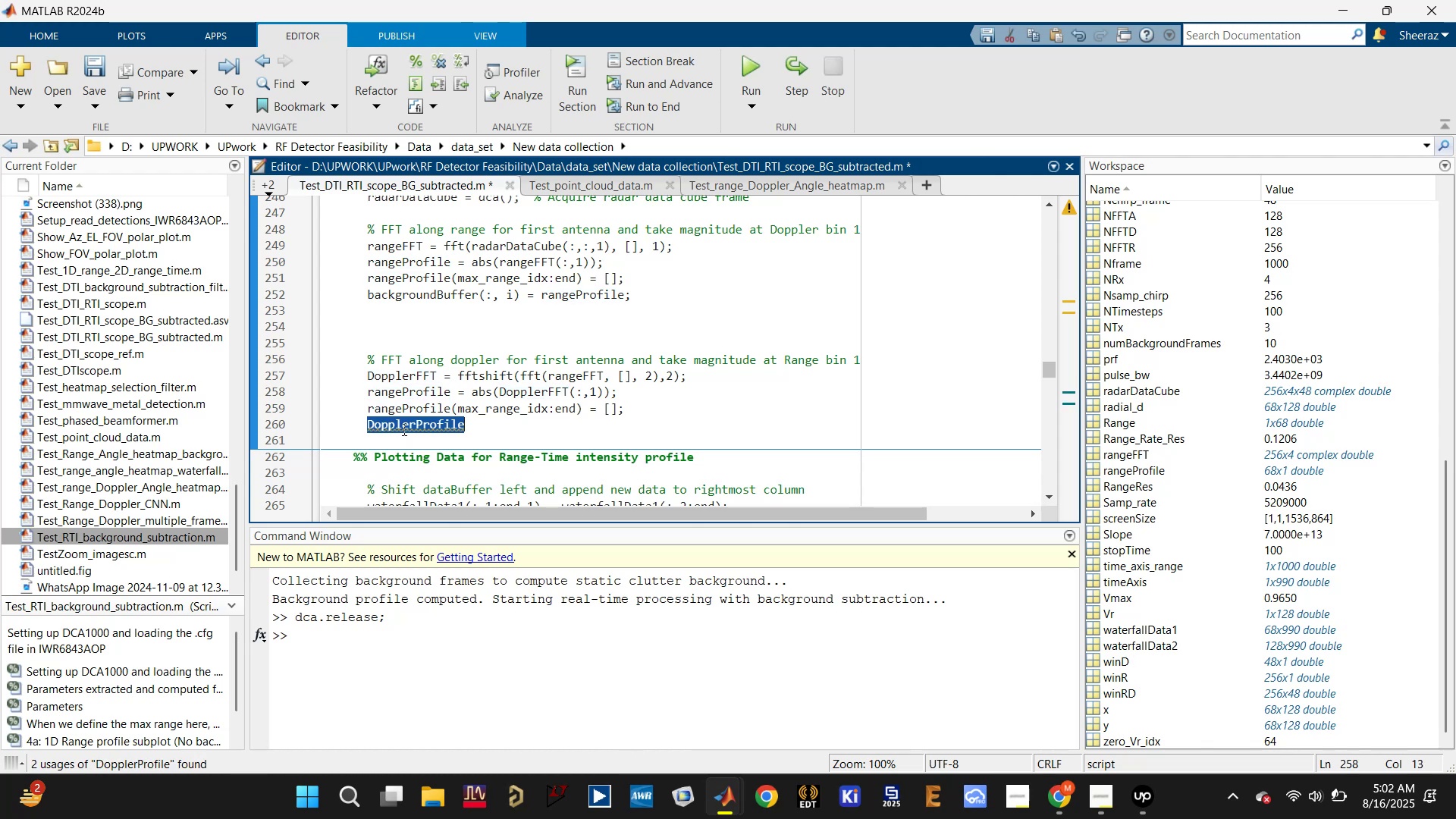 
triple_click([403, 429])
 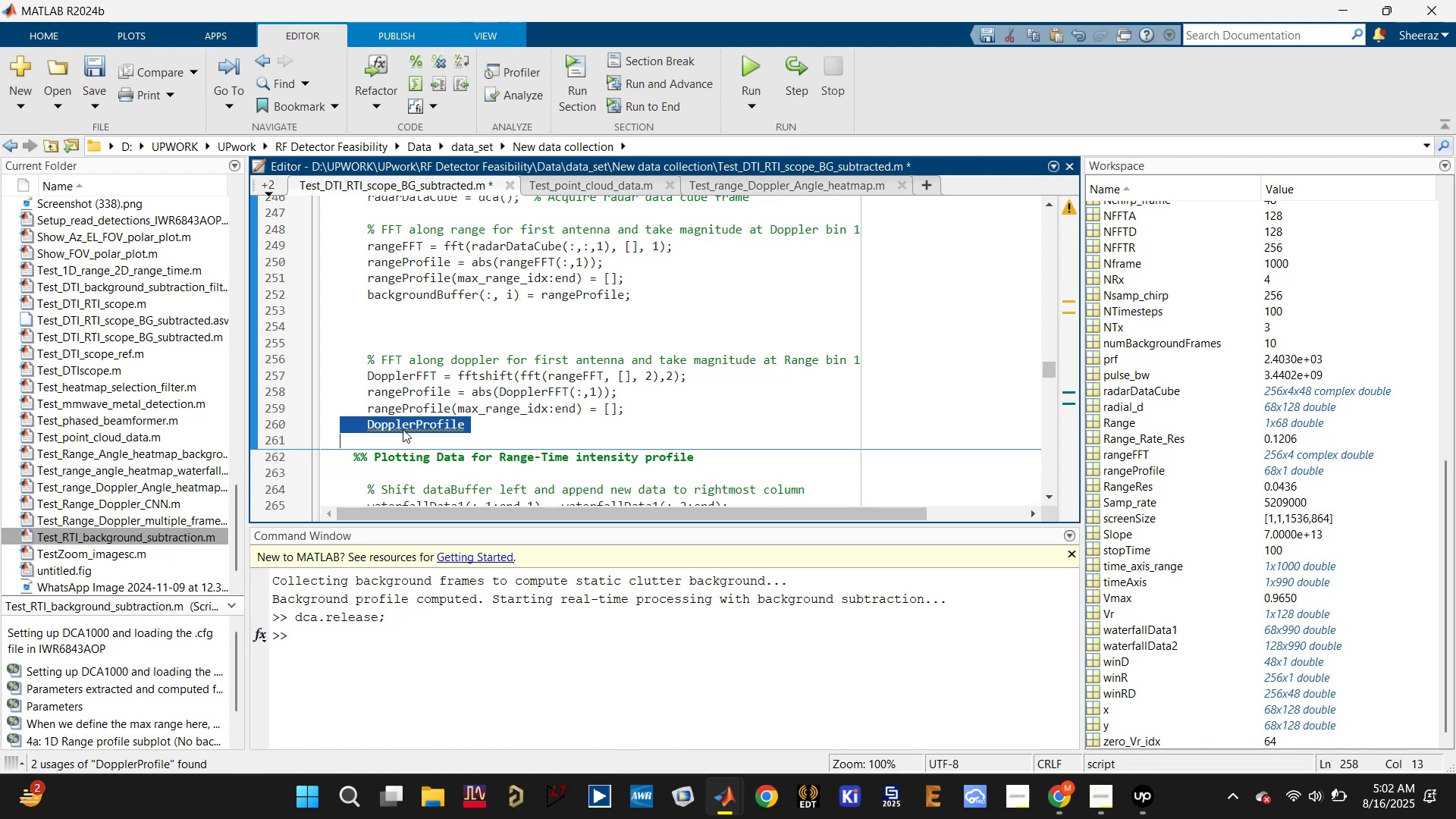 
key(Control+C)
 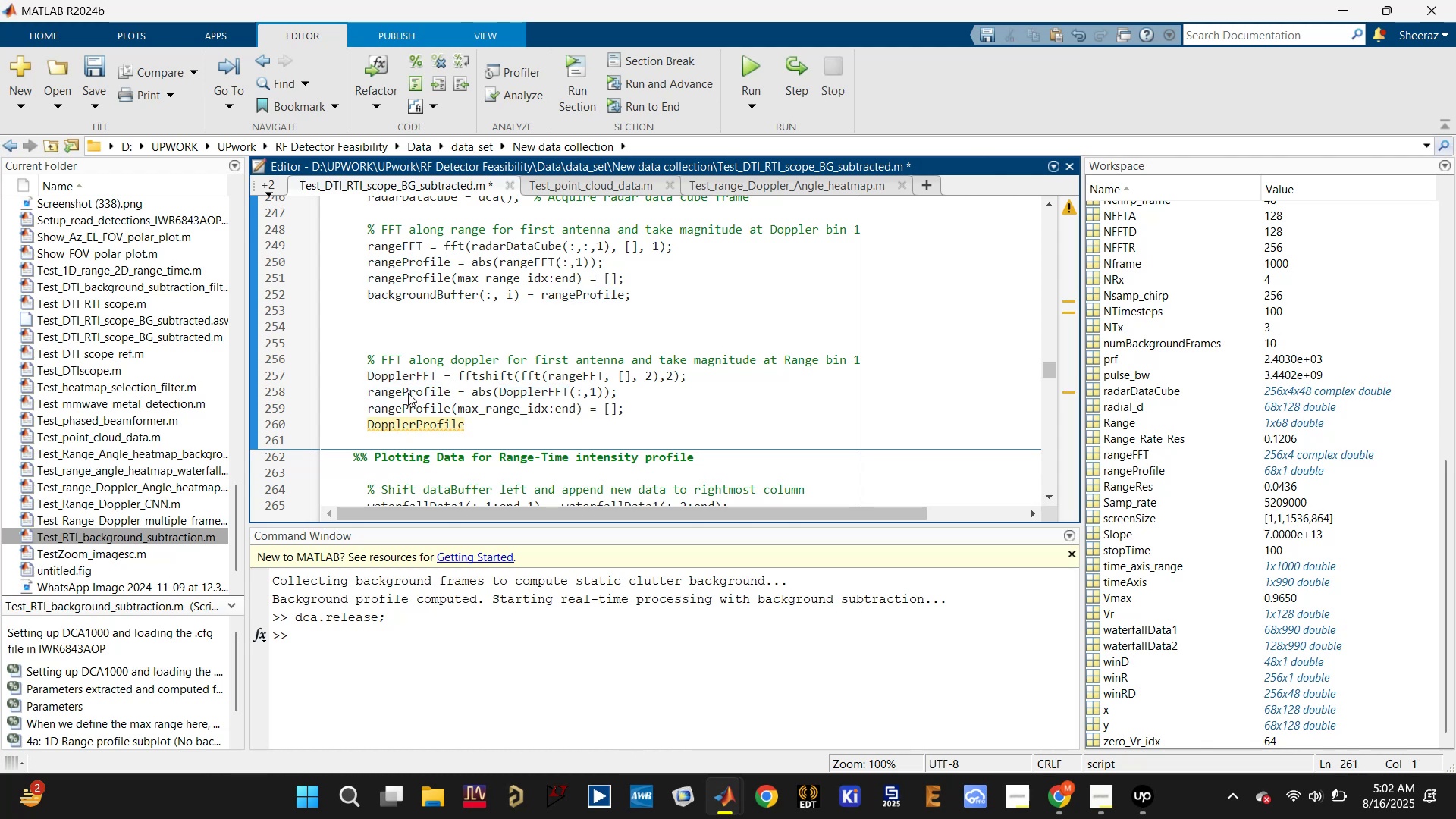 
double_click([408, 393])
 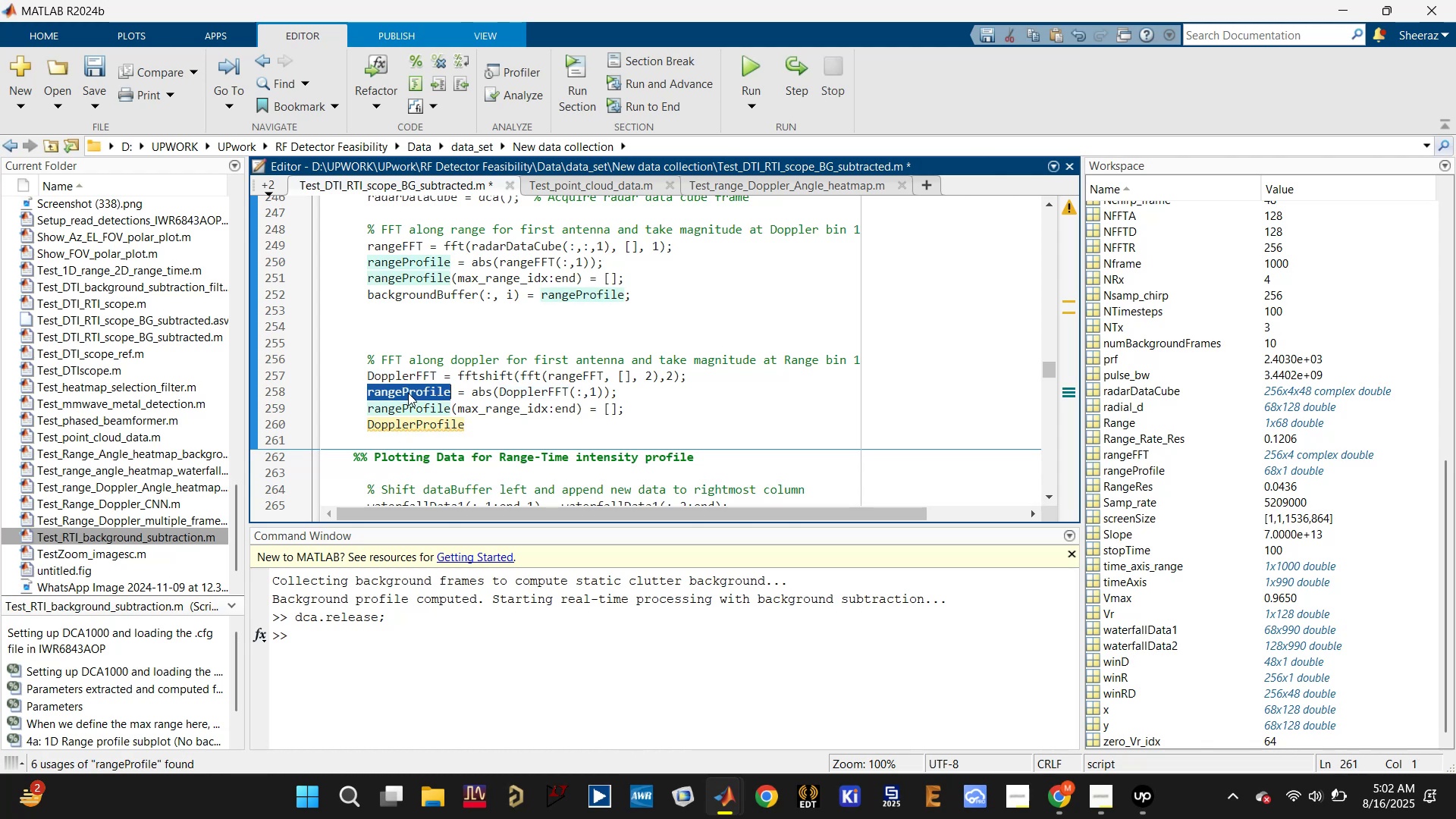 
key(Control+V)
 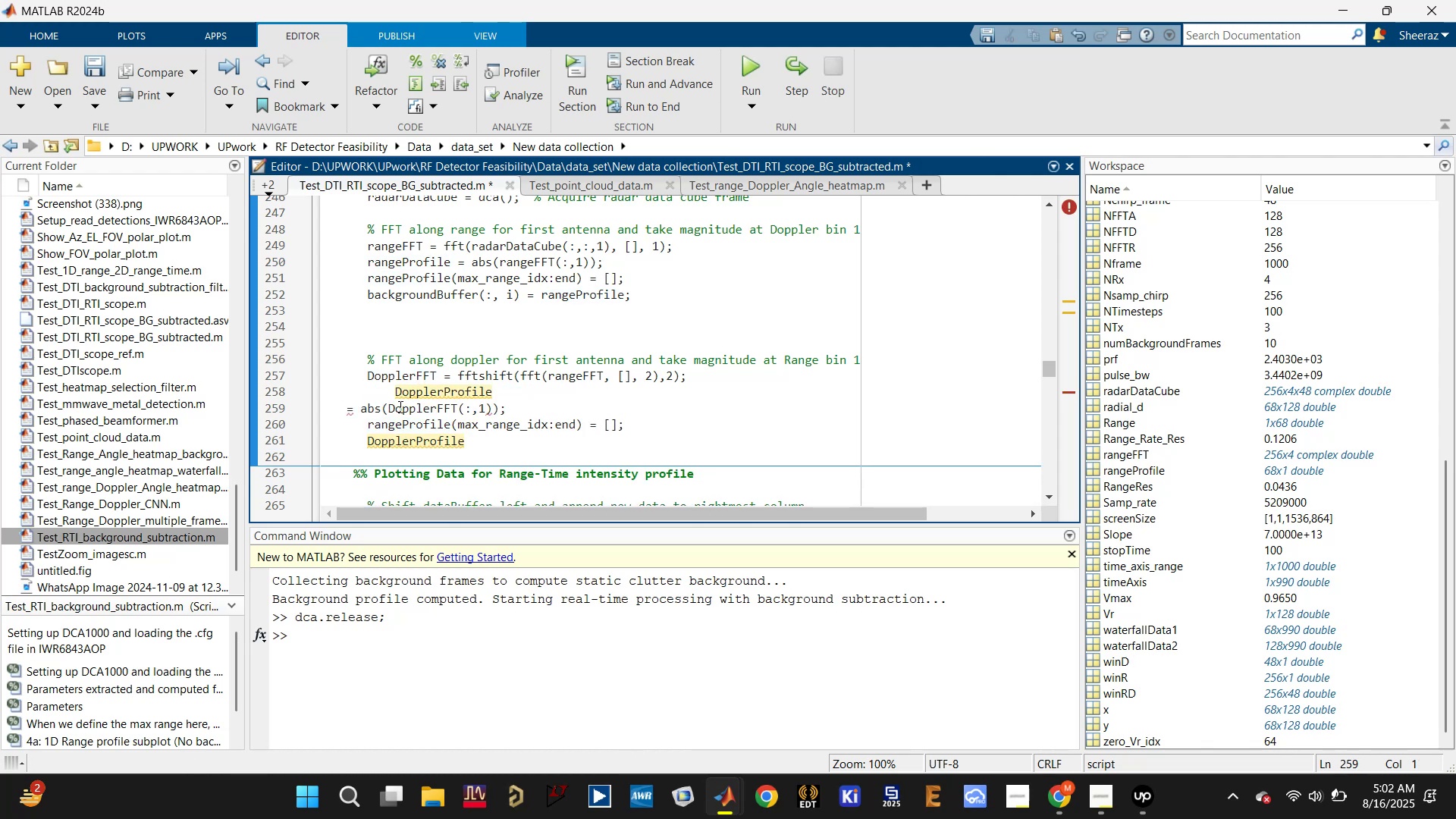 
left_click([395, 390])
 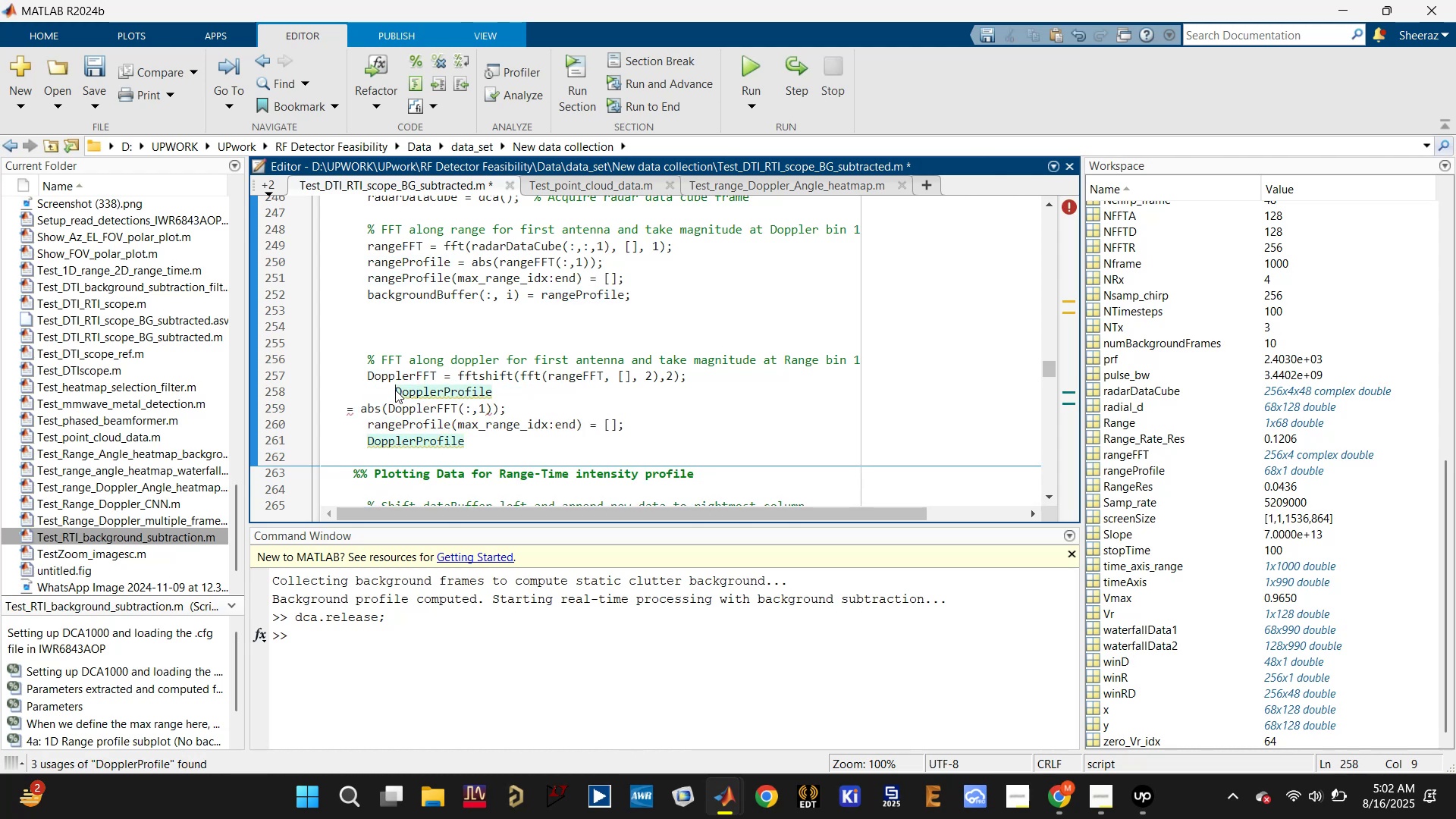 
key(Backspace)
 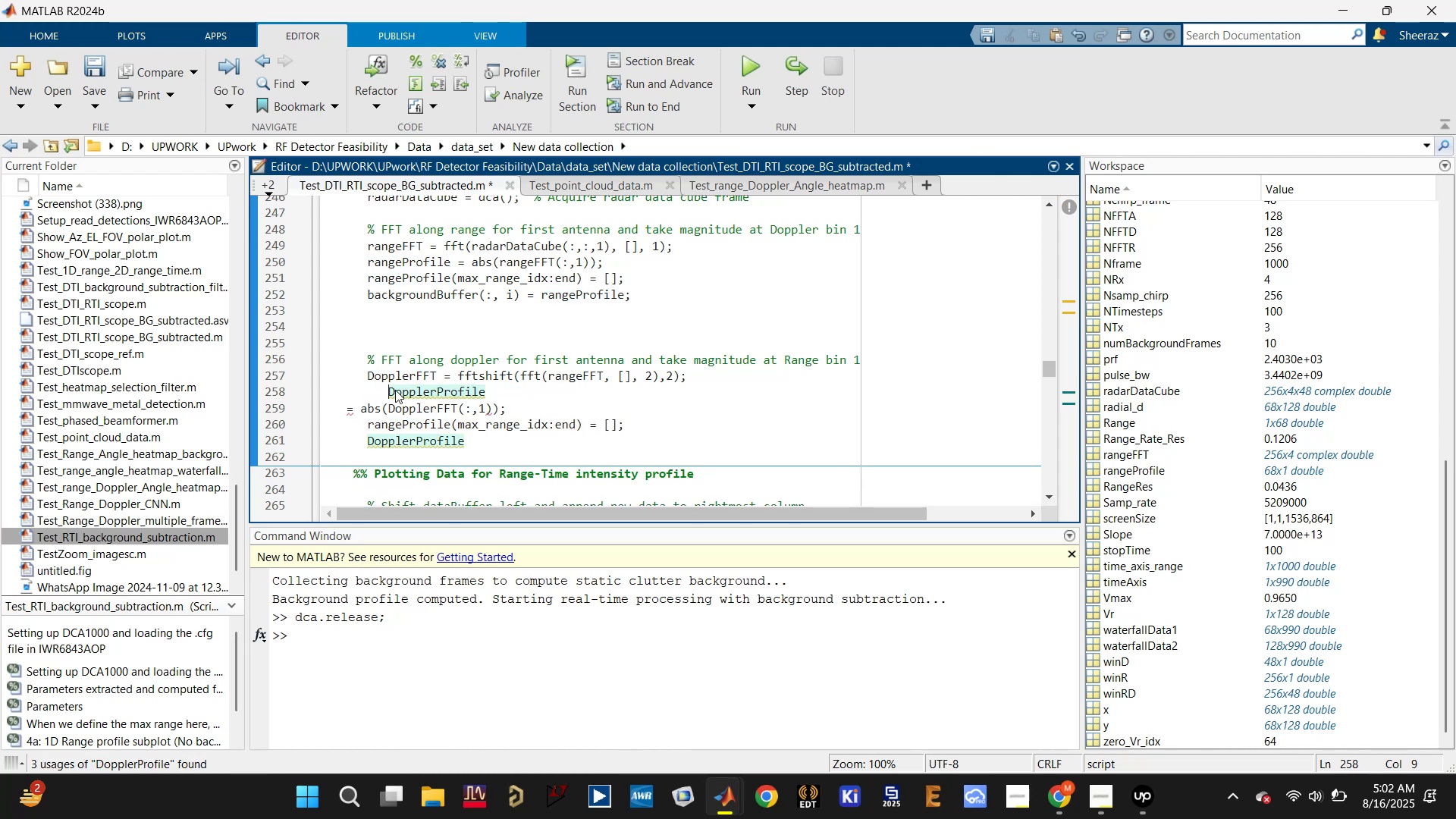 
key(Backspace)
 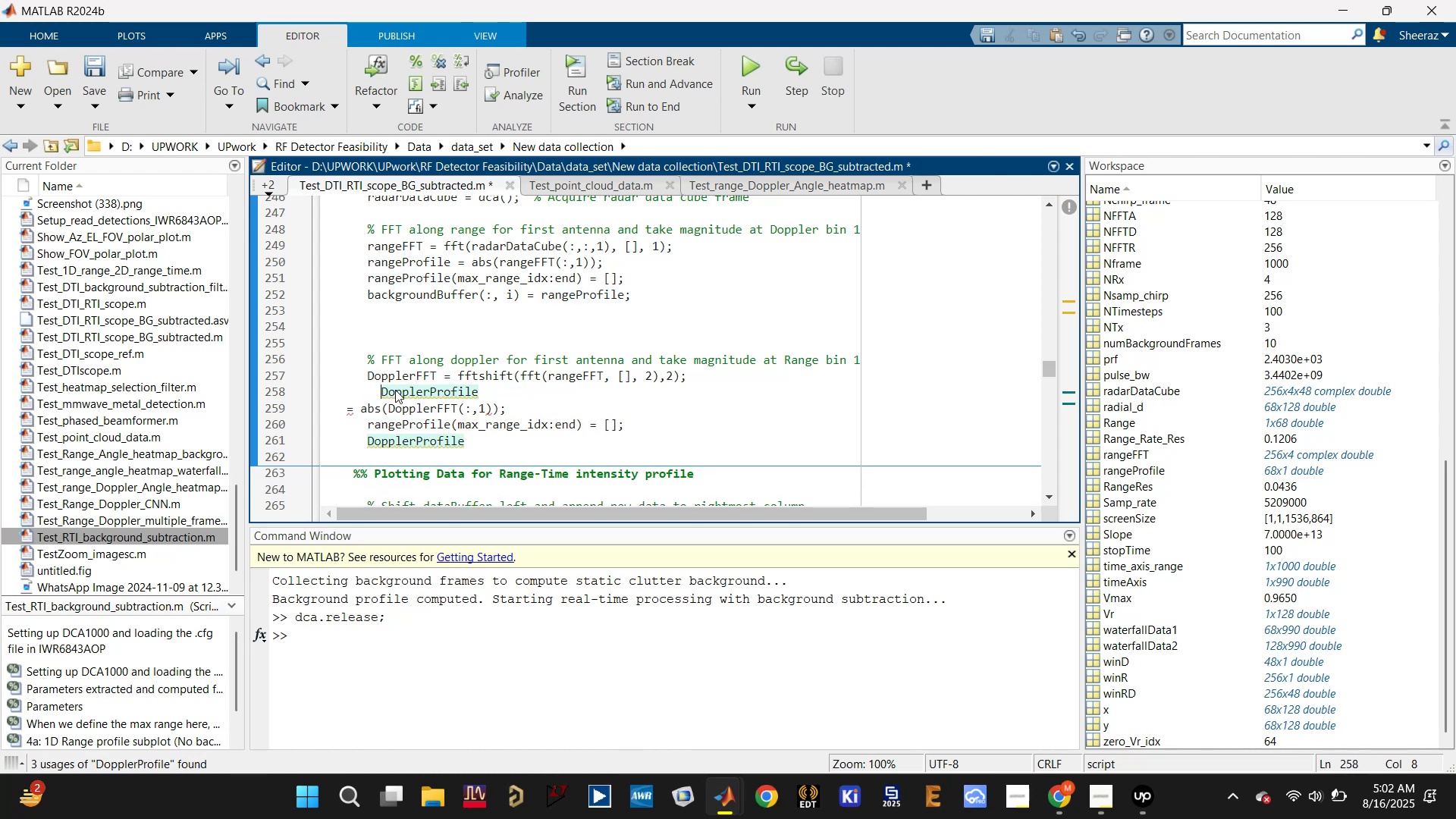 
key(Backspace)
 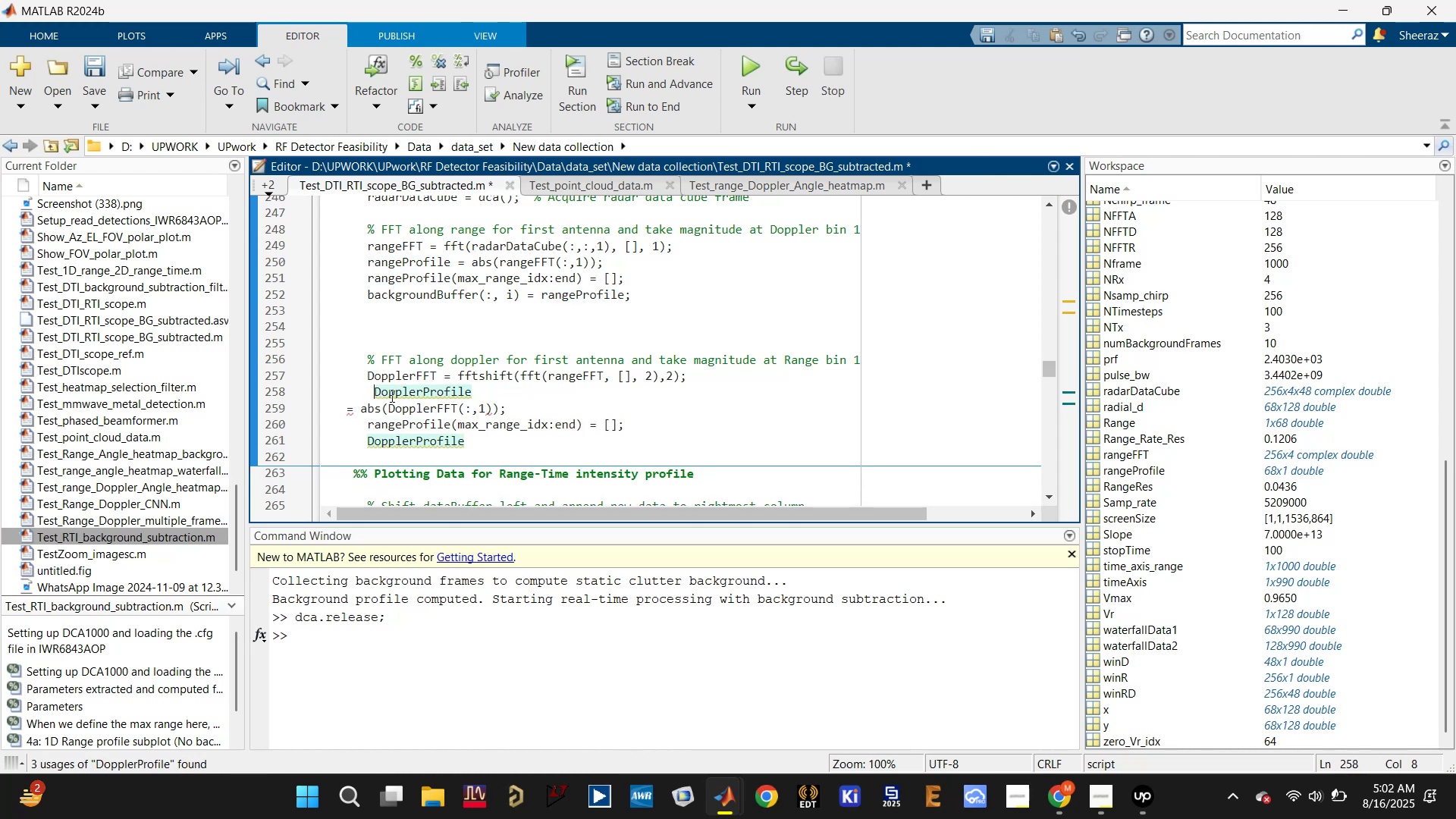 
key(Backspace)
 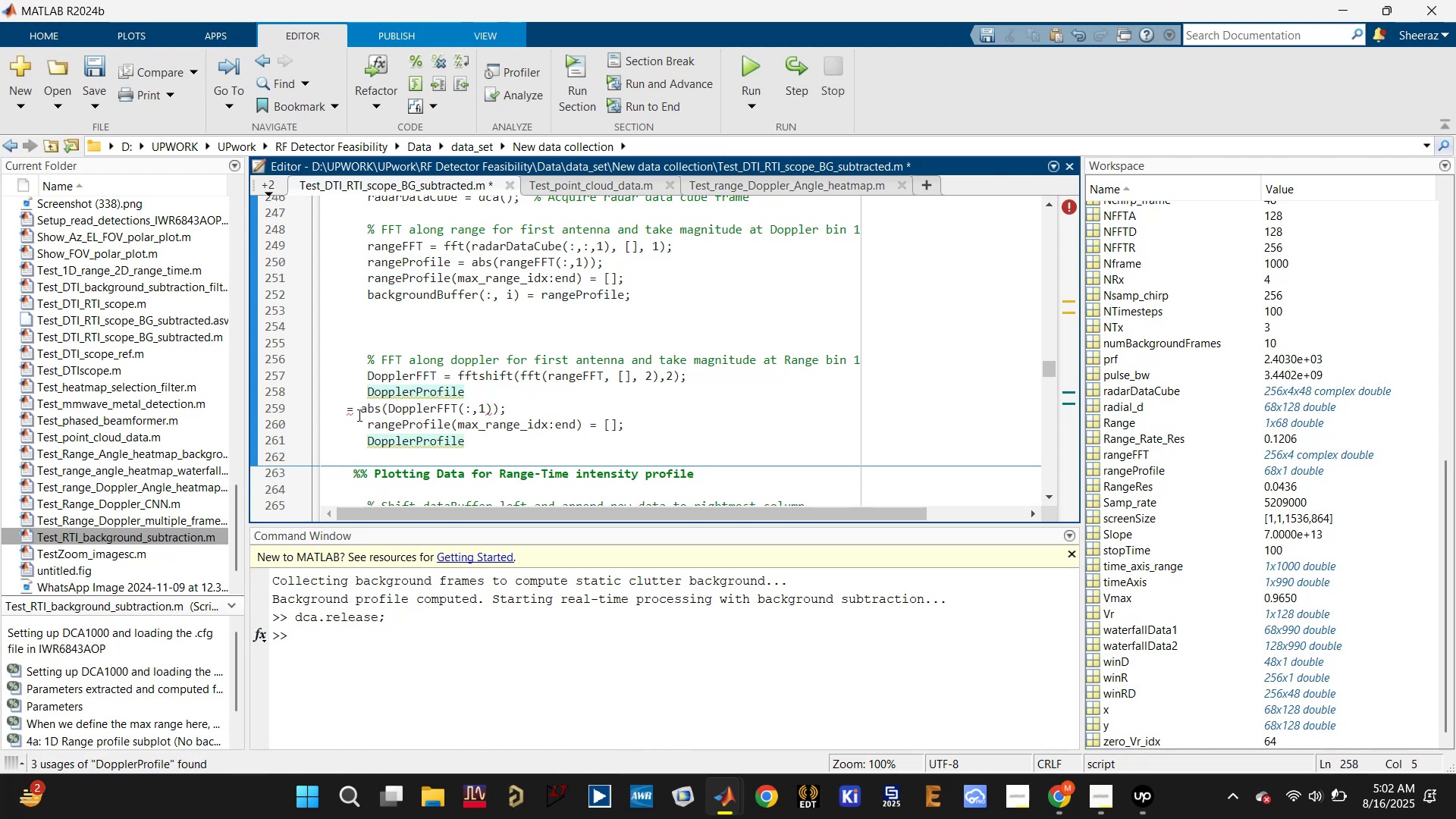 
left_click([338, 415])
 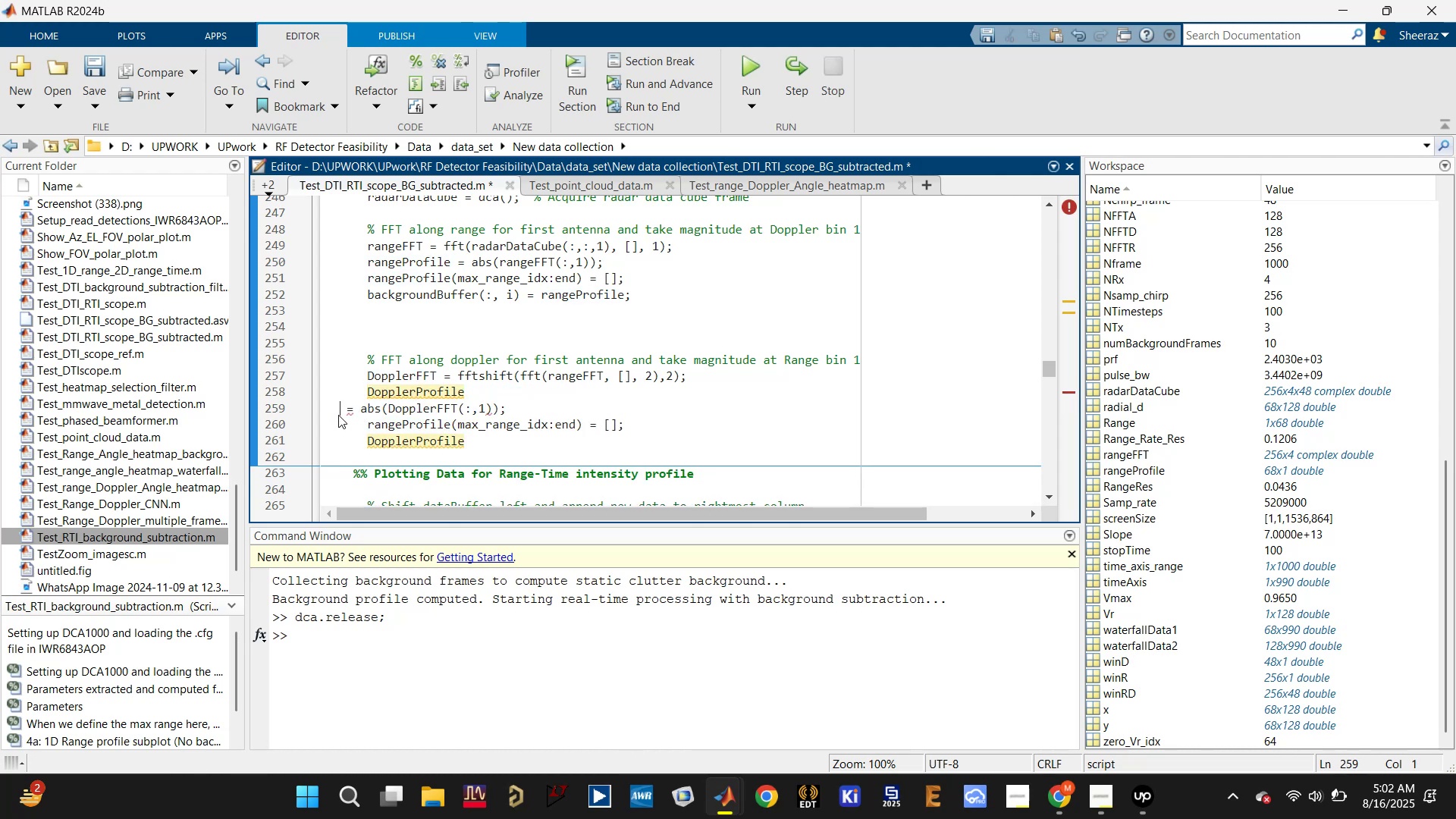 
key(Backspace)
 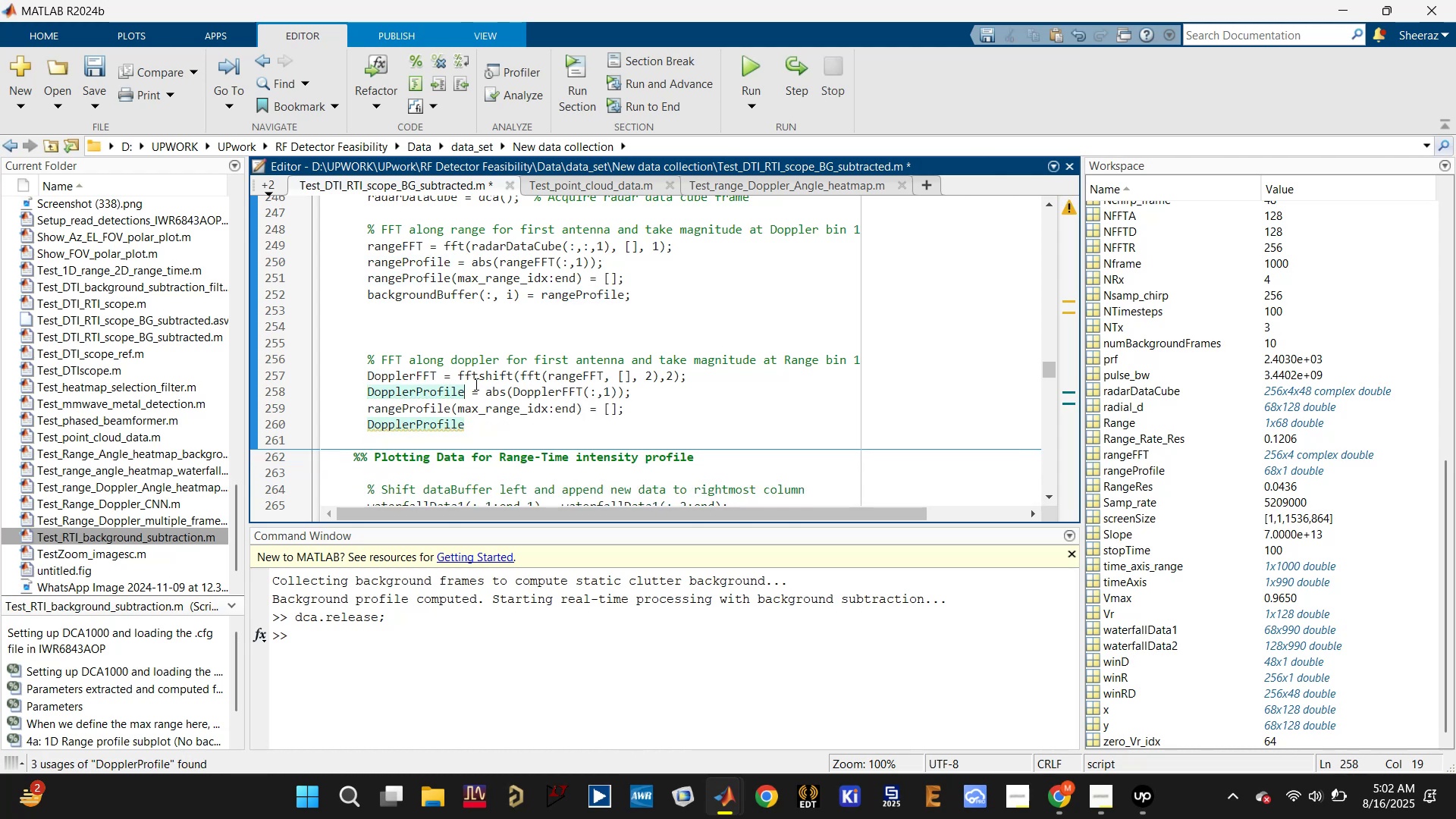 
left_click([445, 375])
 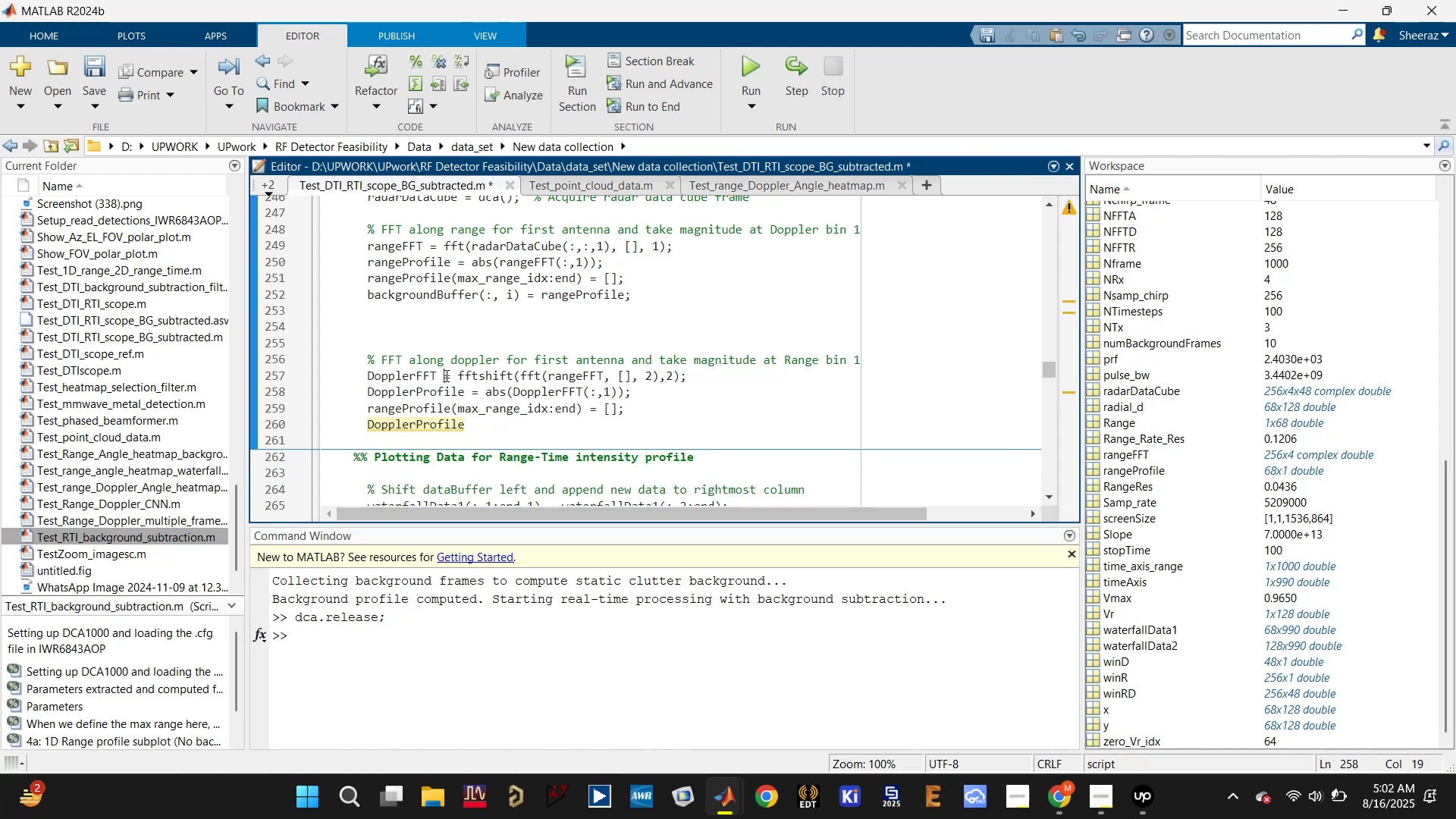 
key(Tab)
 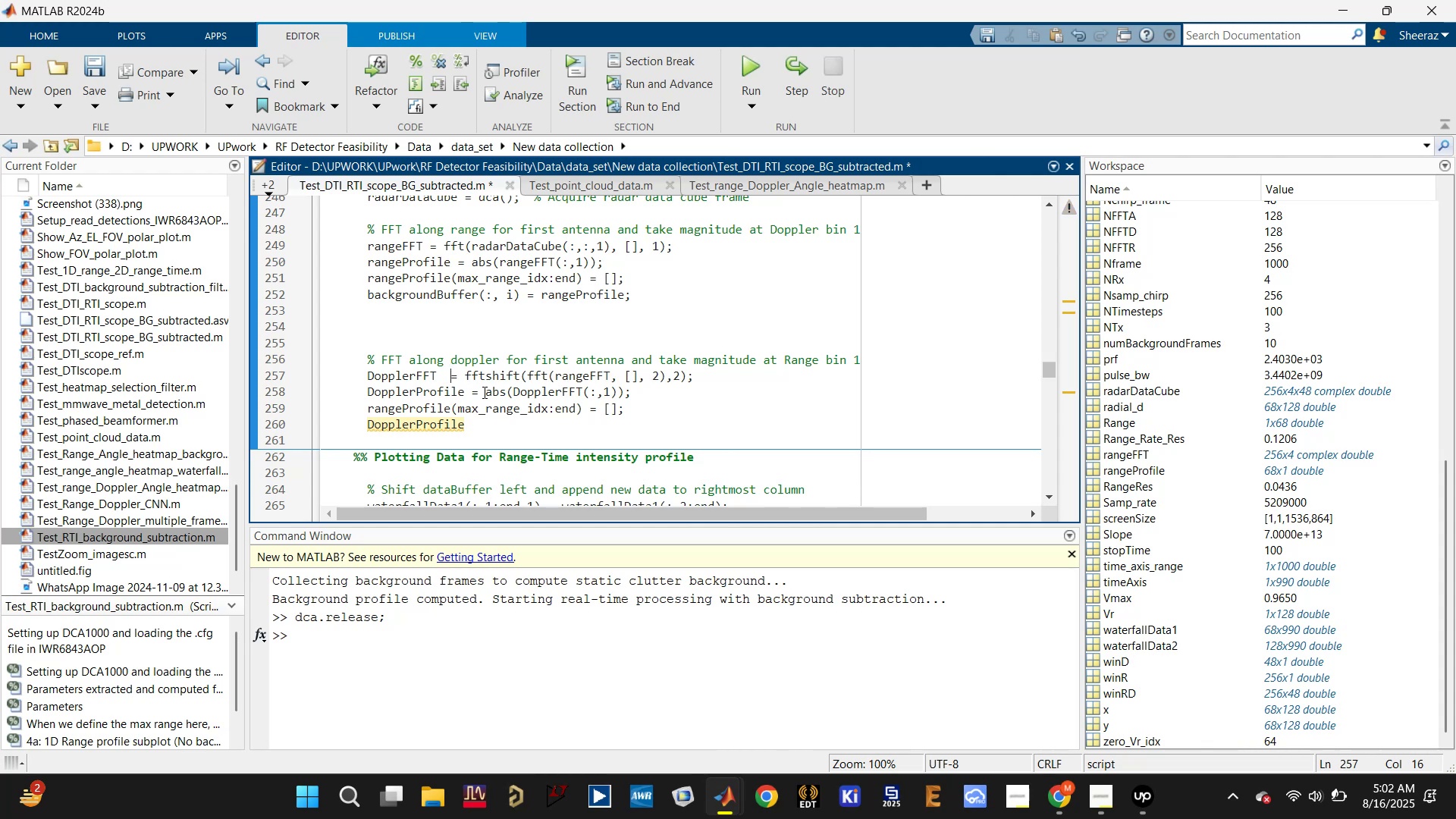 
key(Tab)
 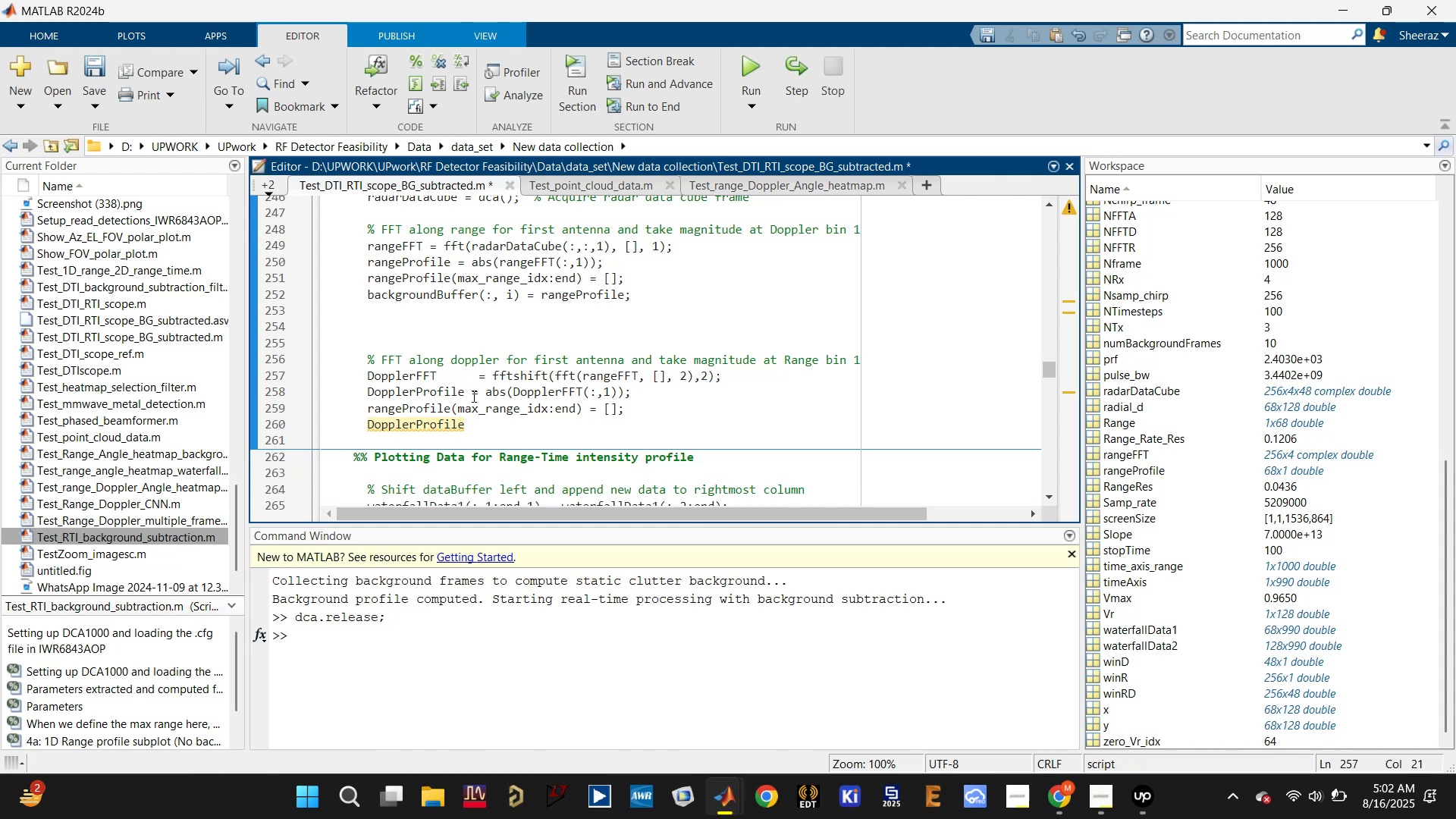 
key(Tab)
 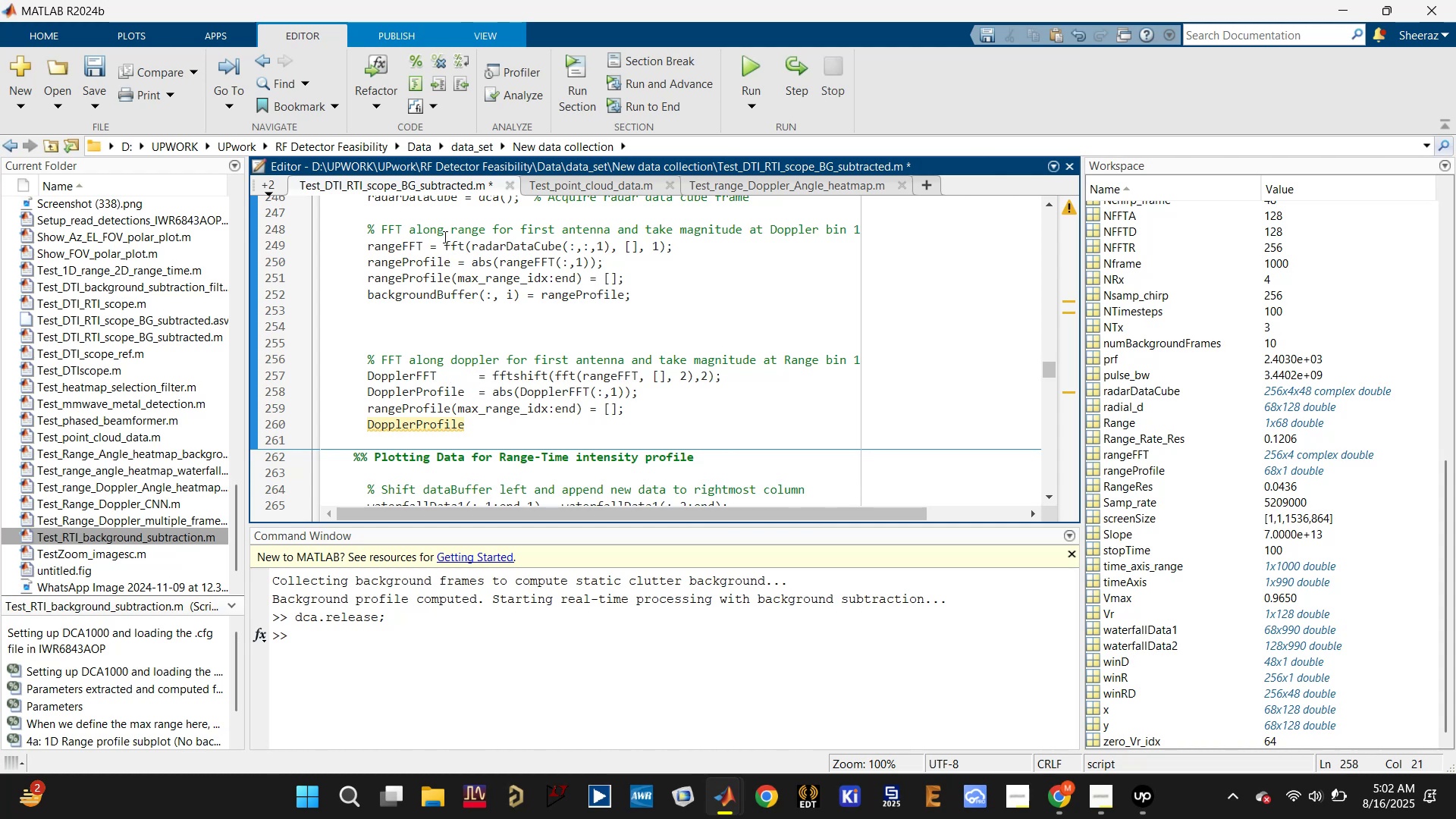 
left_click([428, 275])
 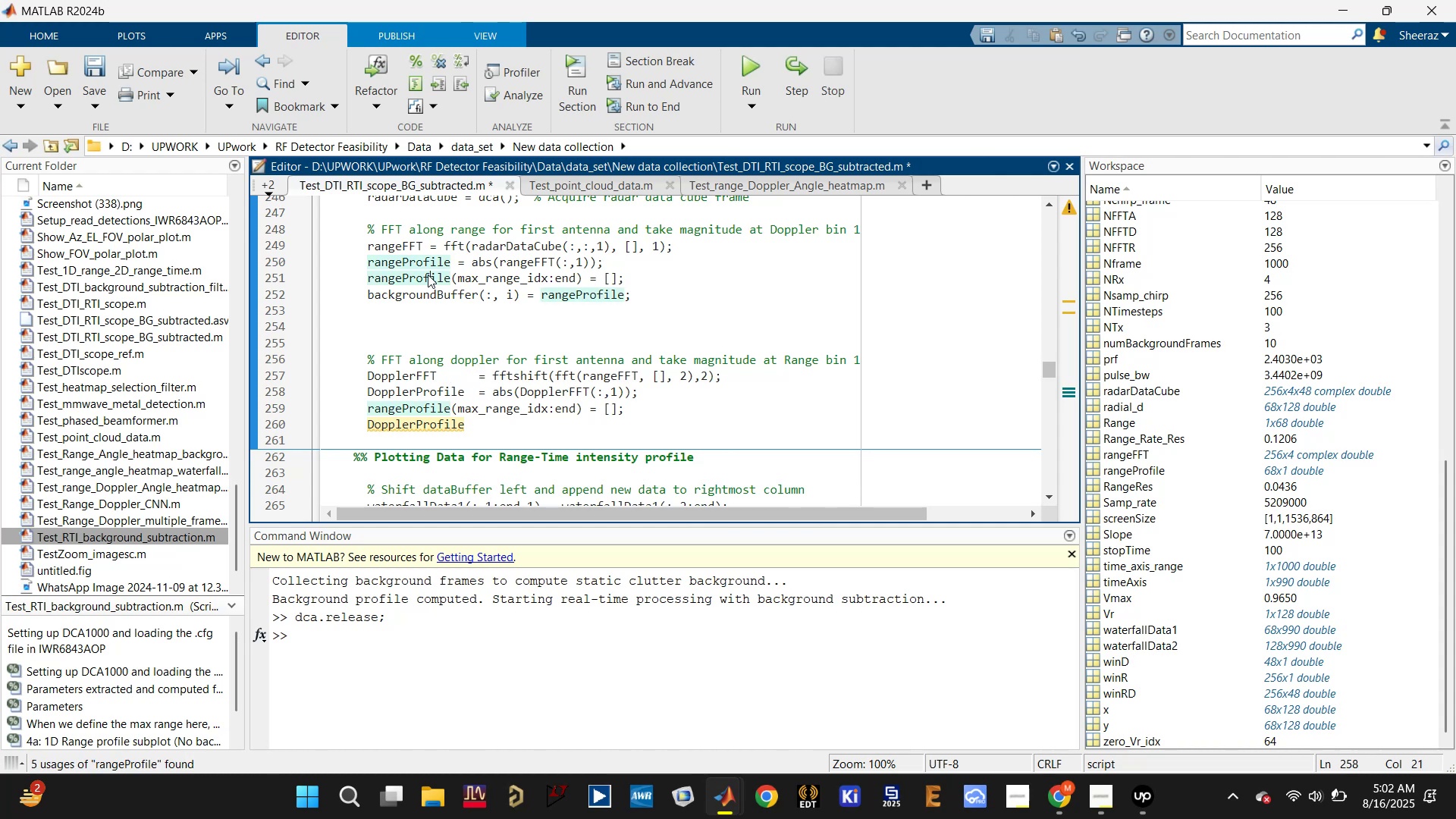 
key(Control+S)
 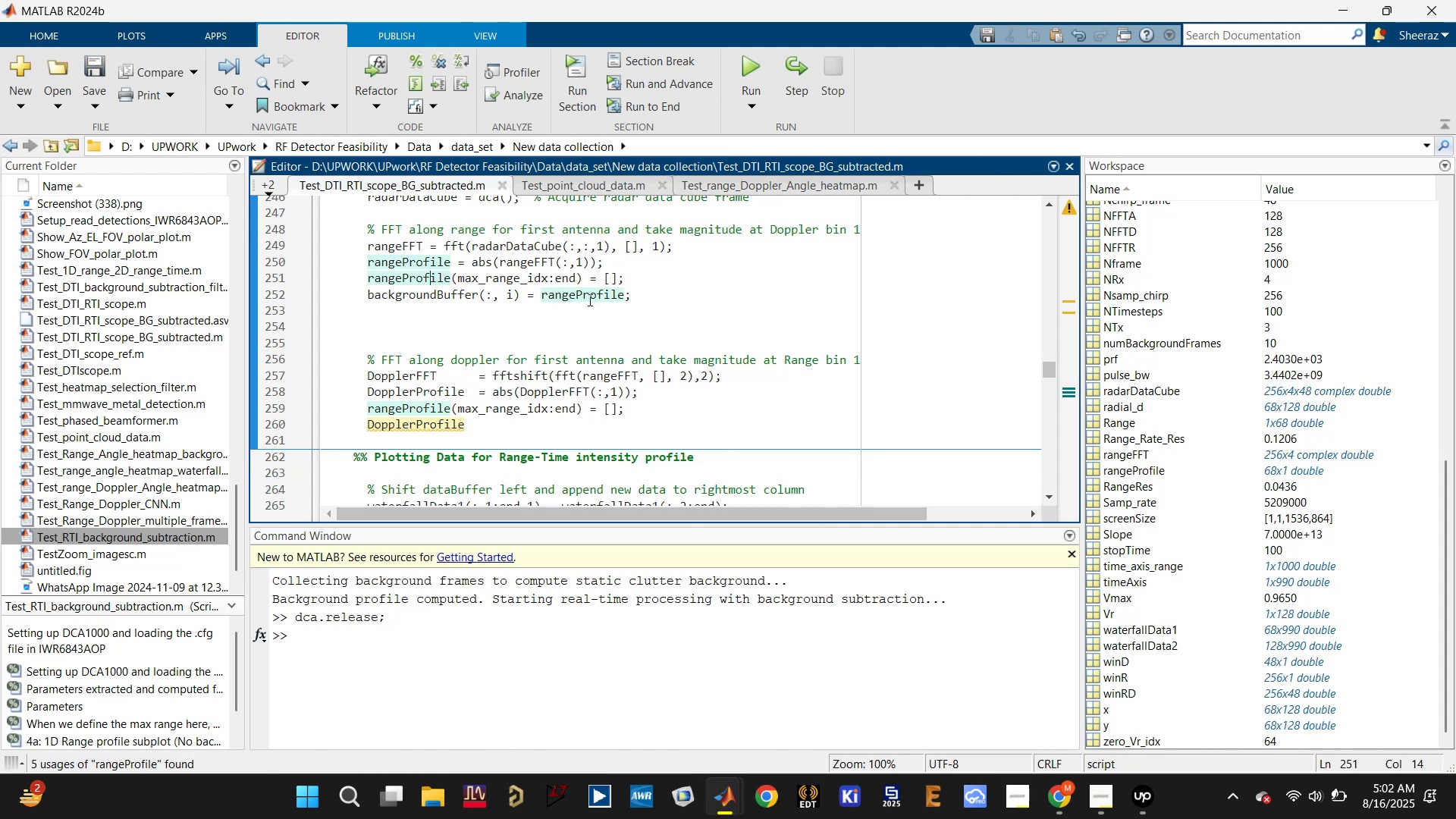 
double_click([589, 299])
 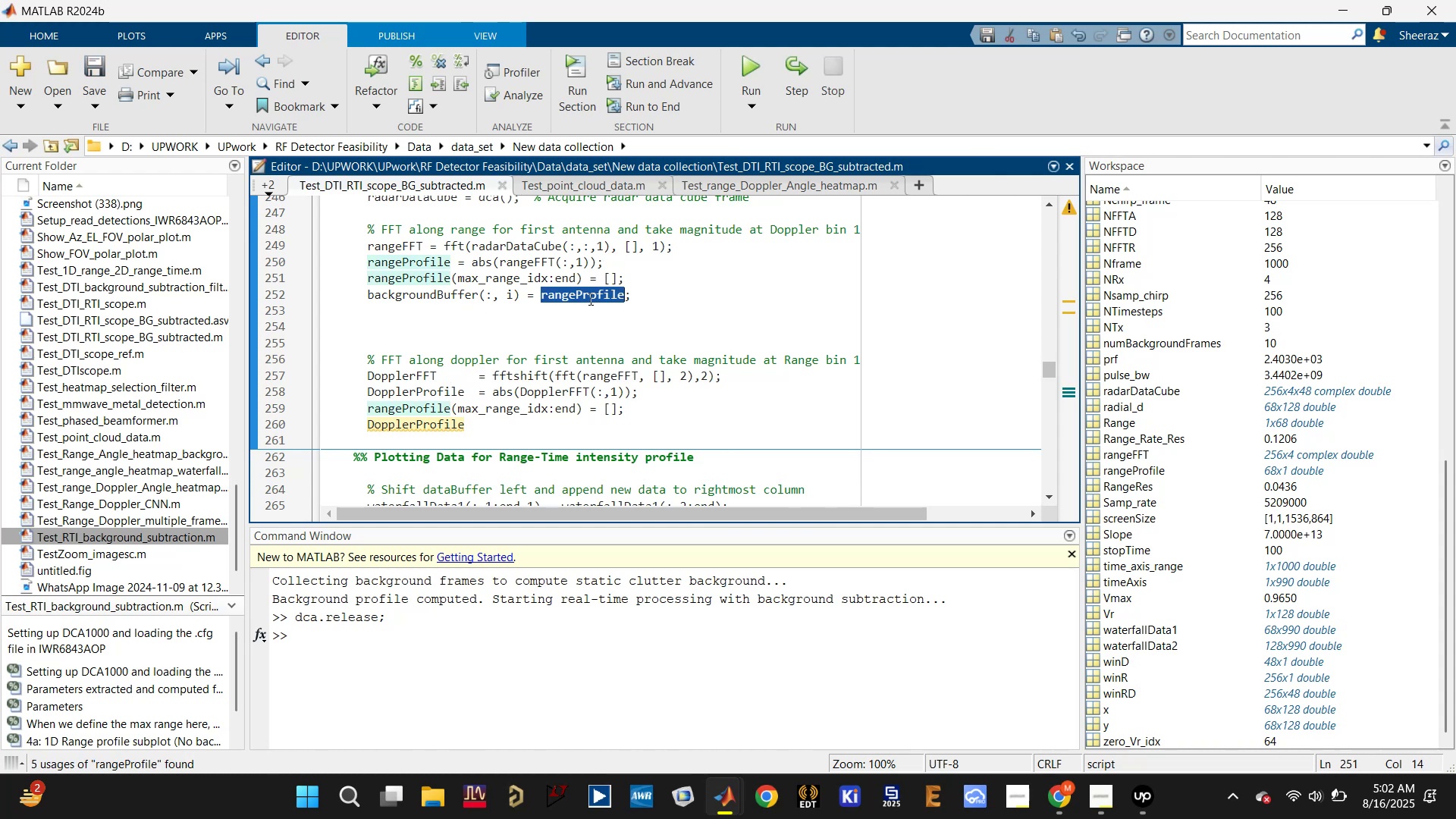 
key(Control+C)
 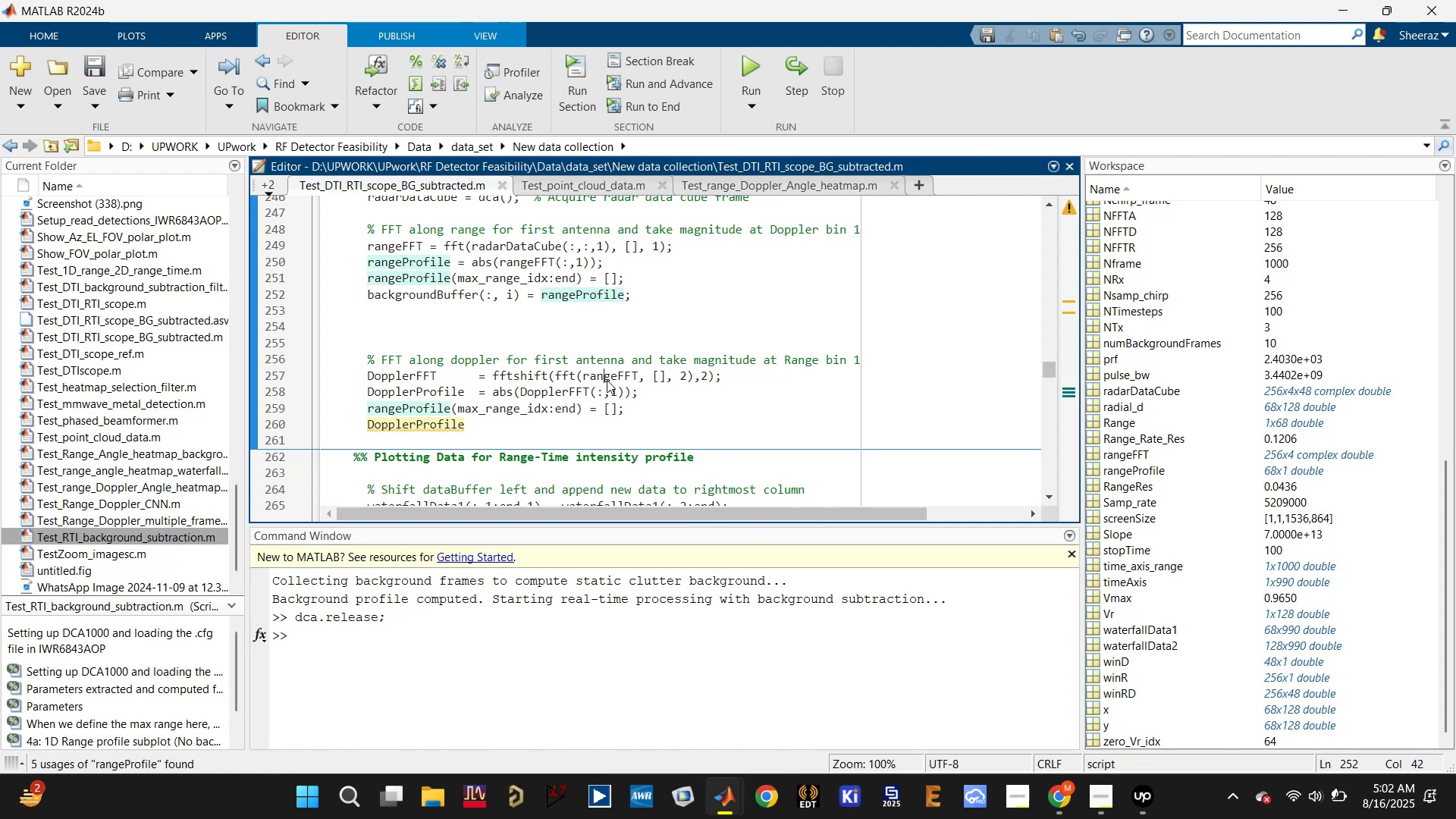 
double_click([606, 380])
 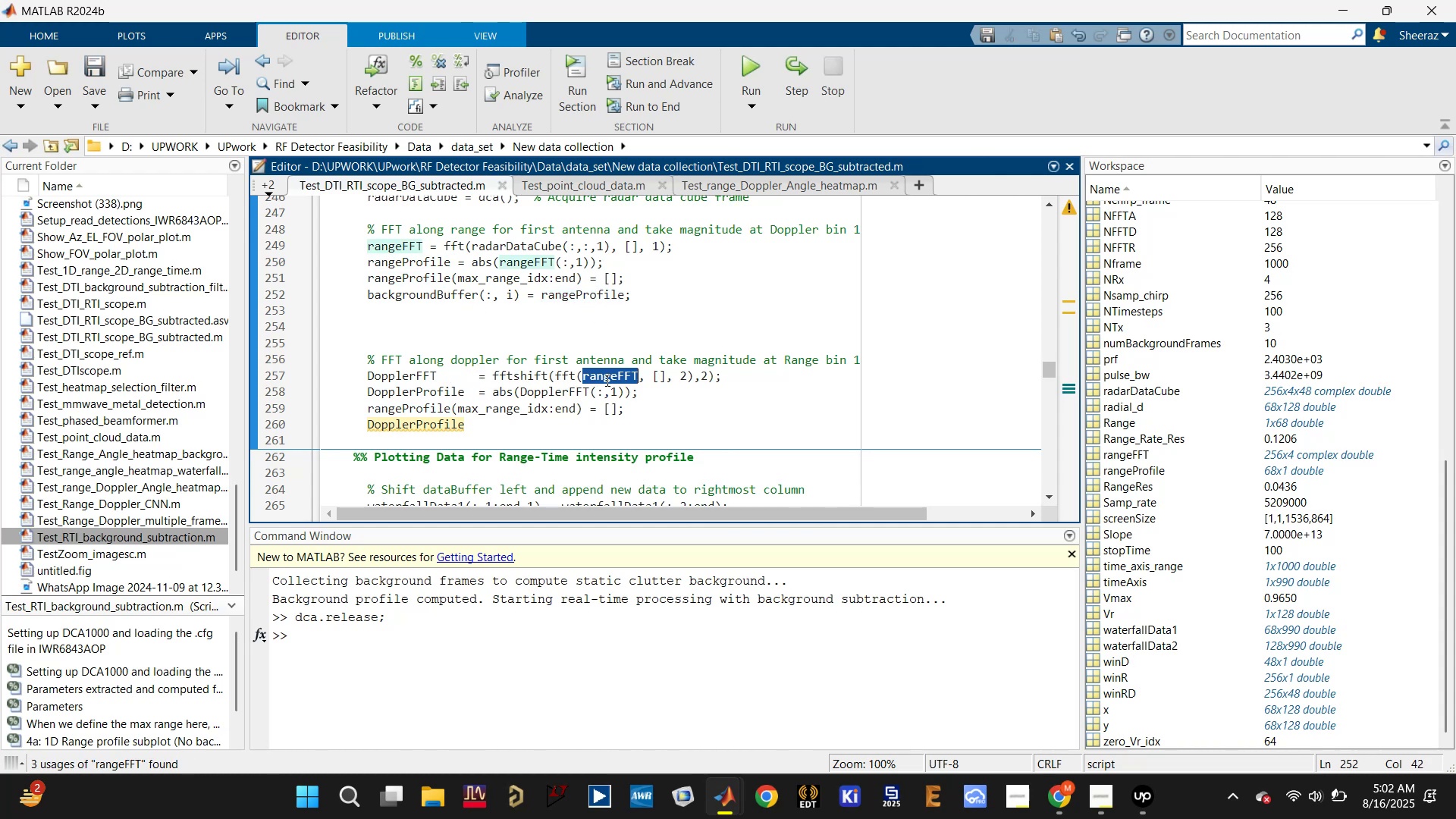 
key(Control+V)
 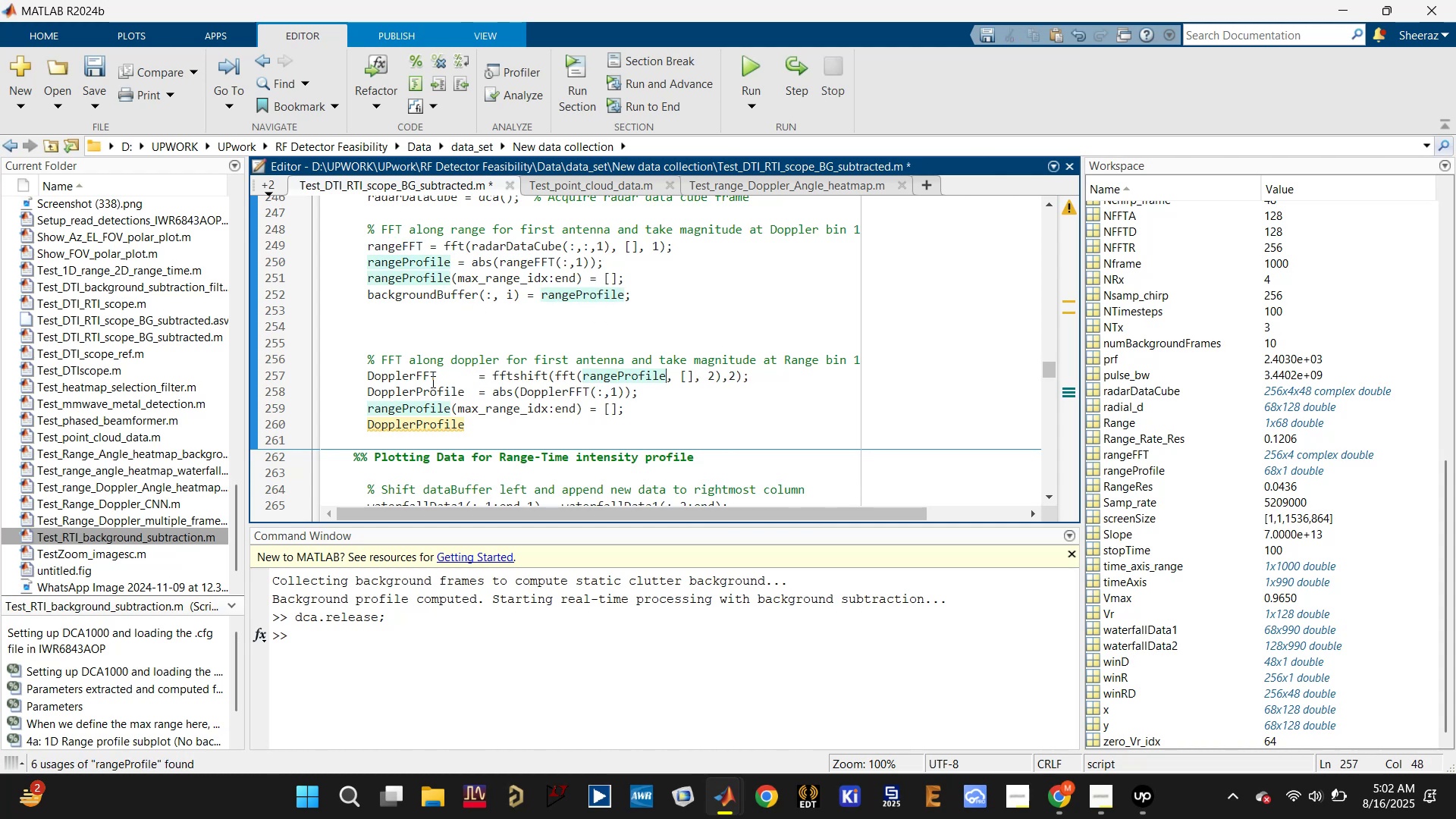 
key(Control+S)
 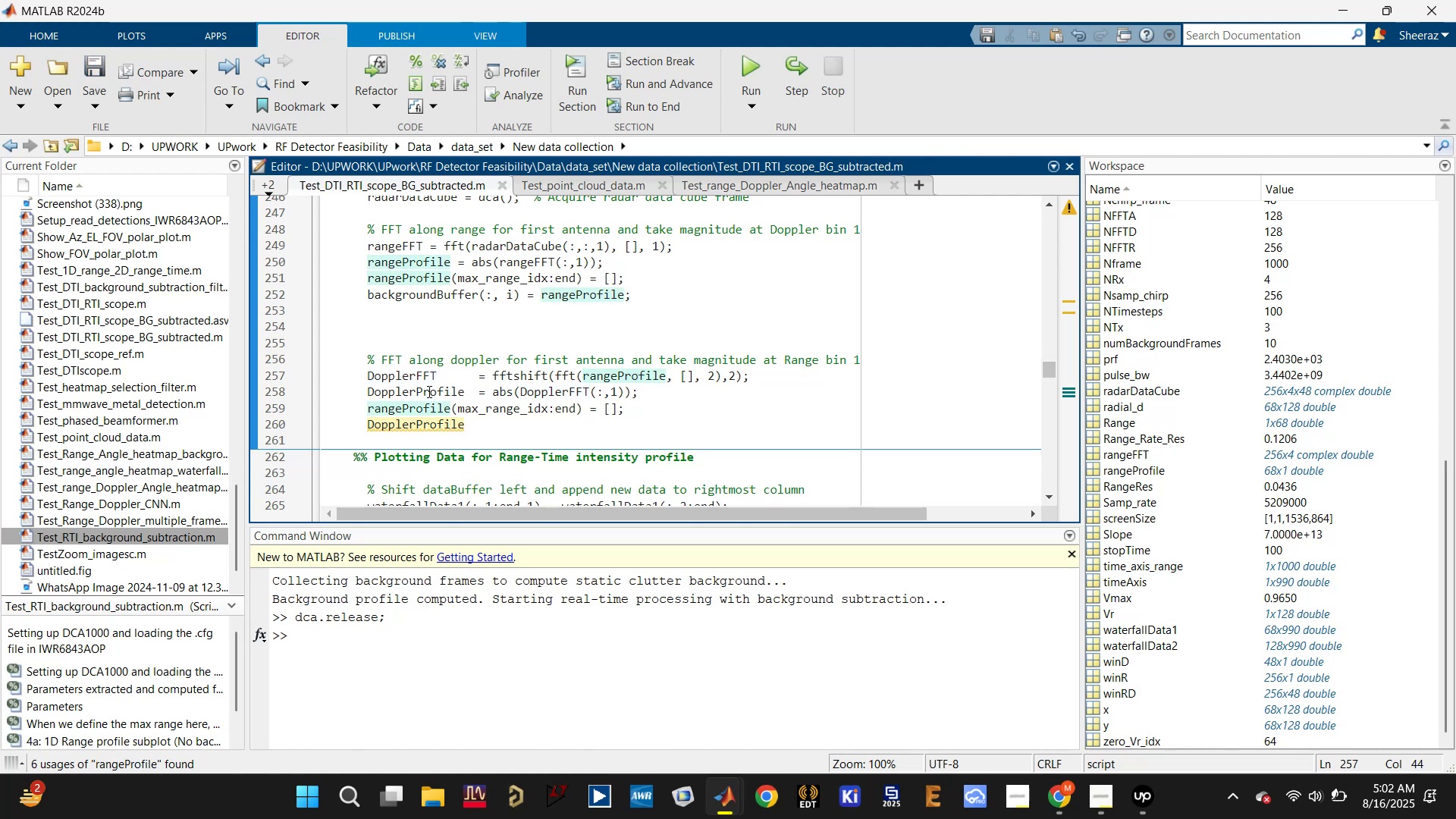 
double_click([433, 409])
 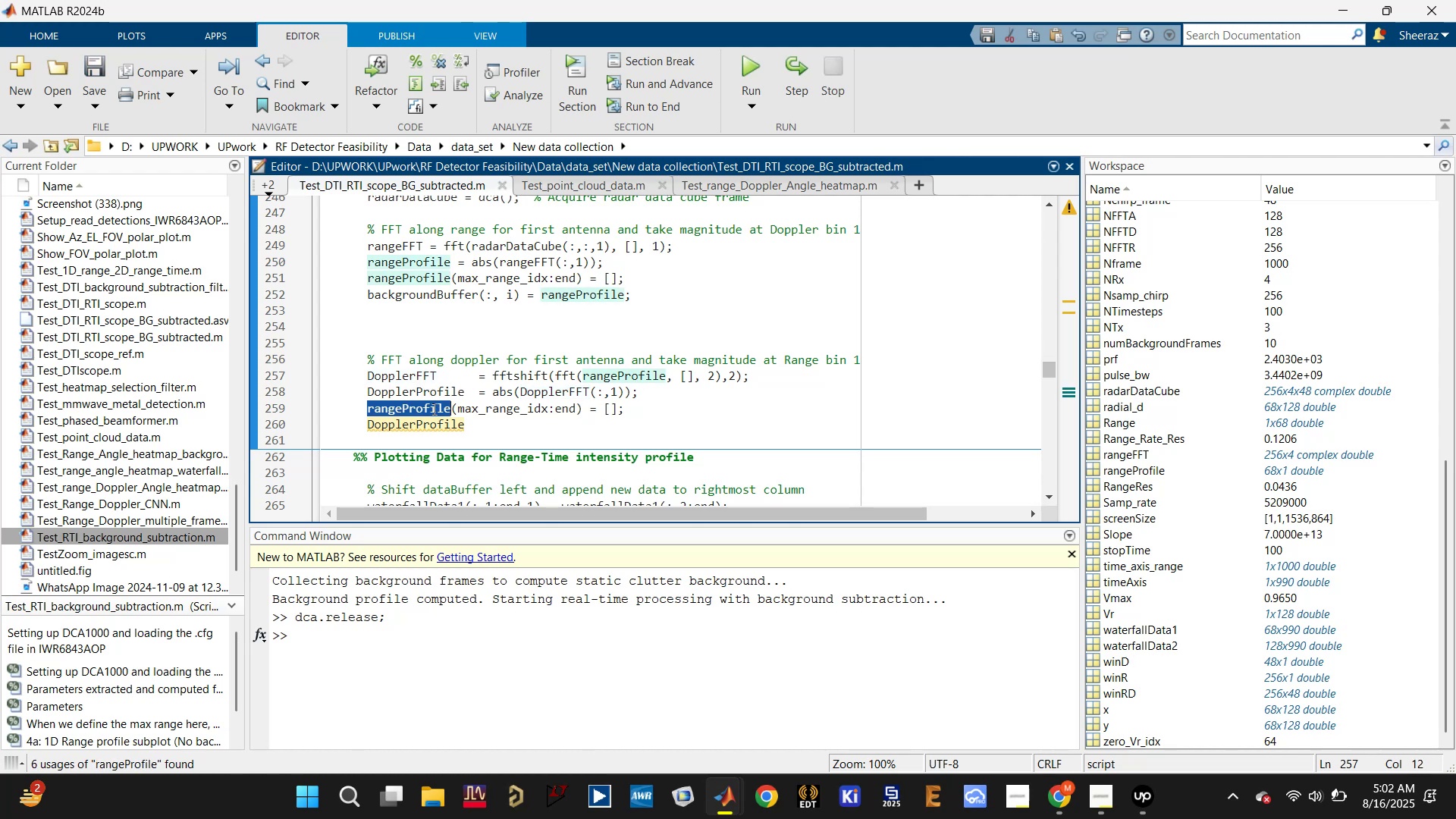 
triple_click([433, 409])
 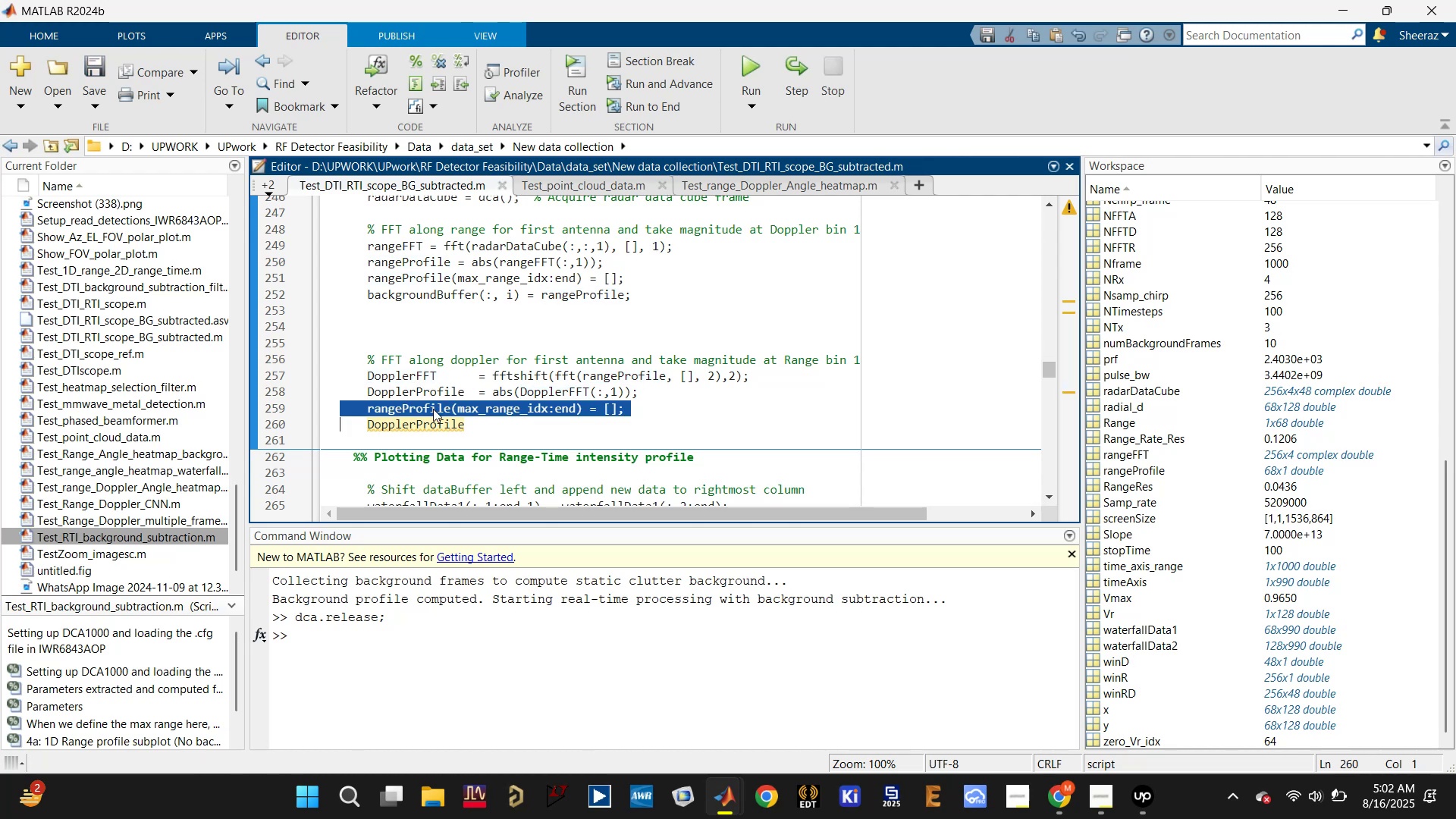 
key(Backspace)
 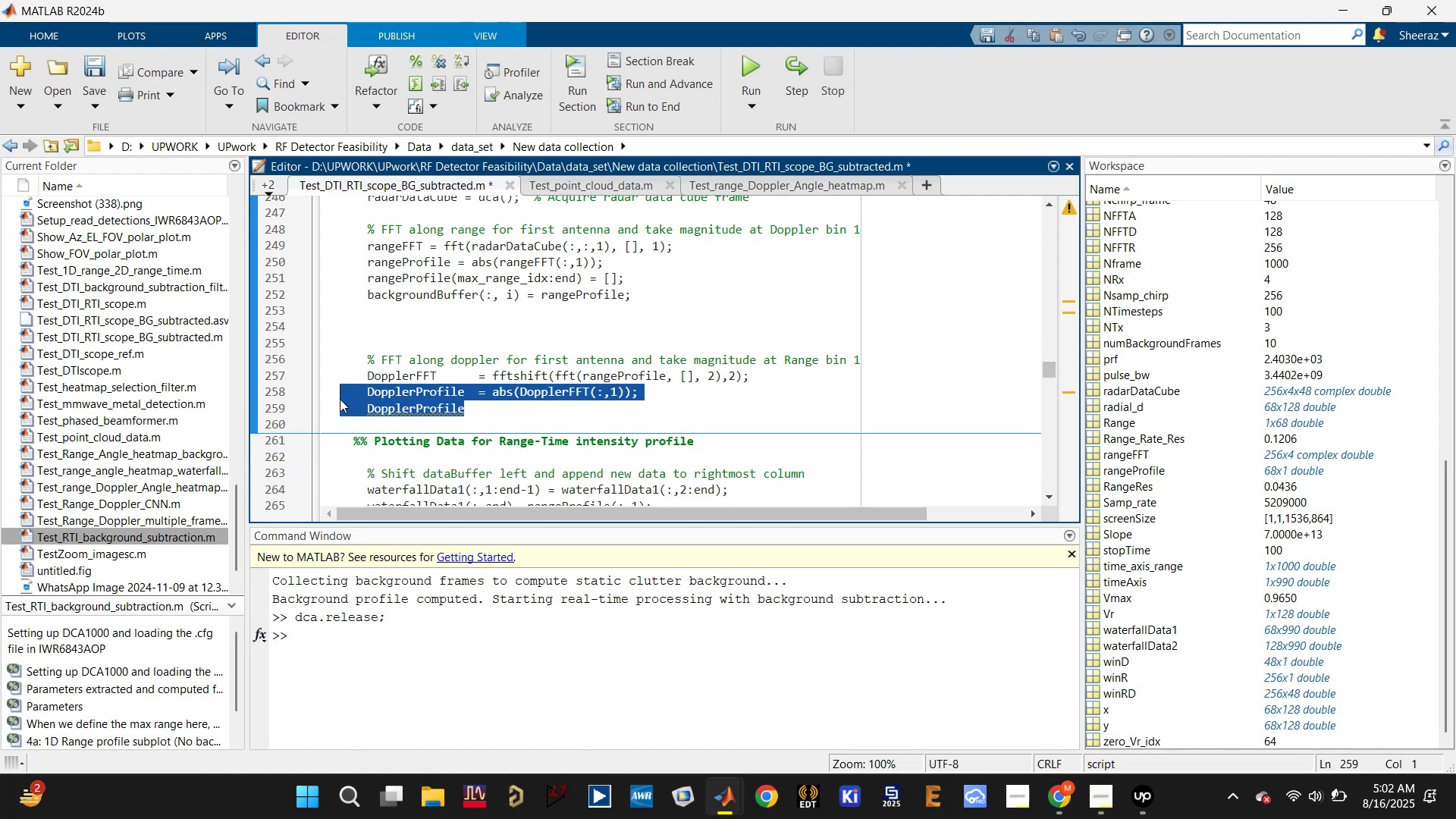 
key(Backspace)
 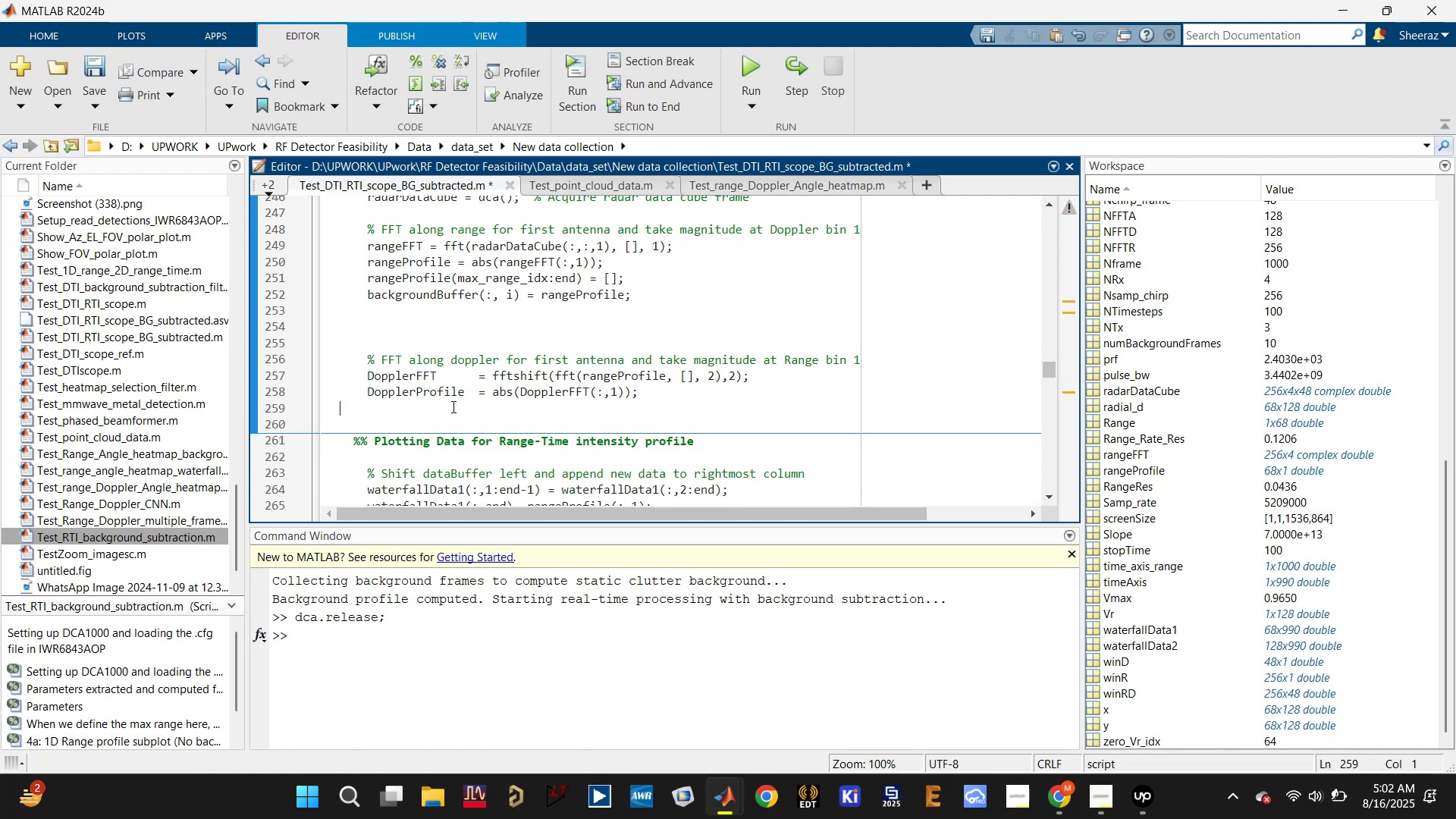 
key(Backspace)
 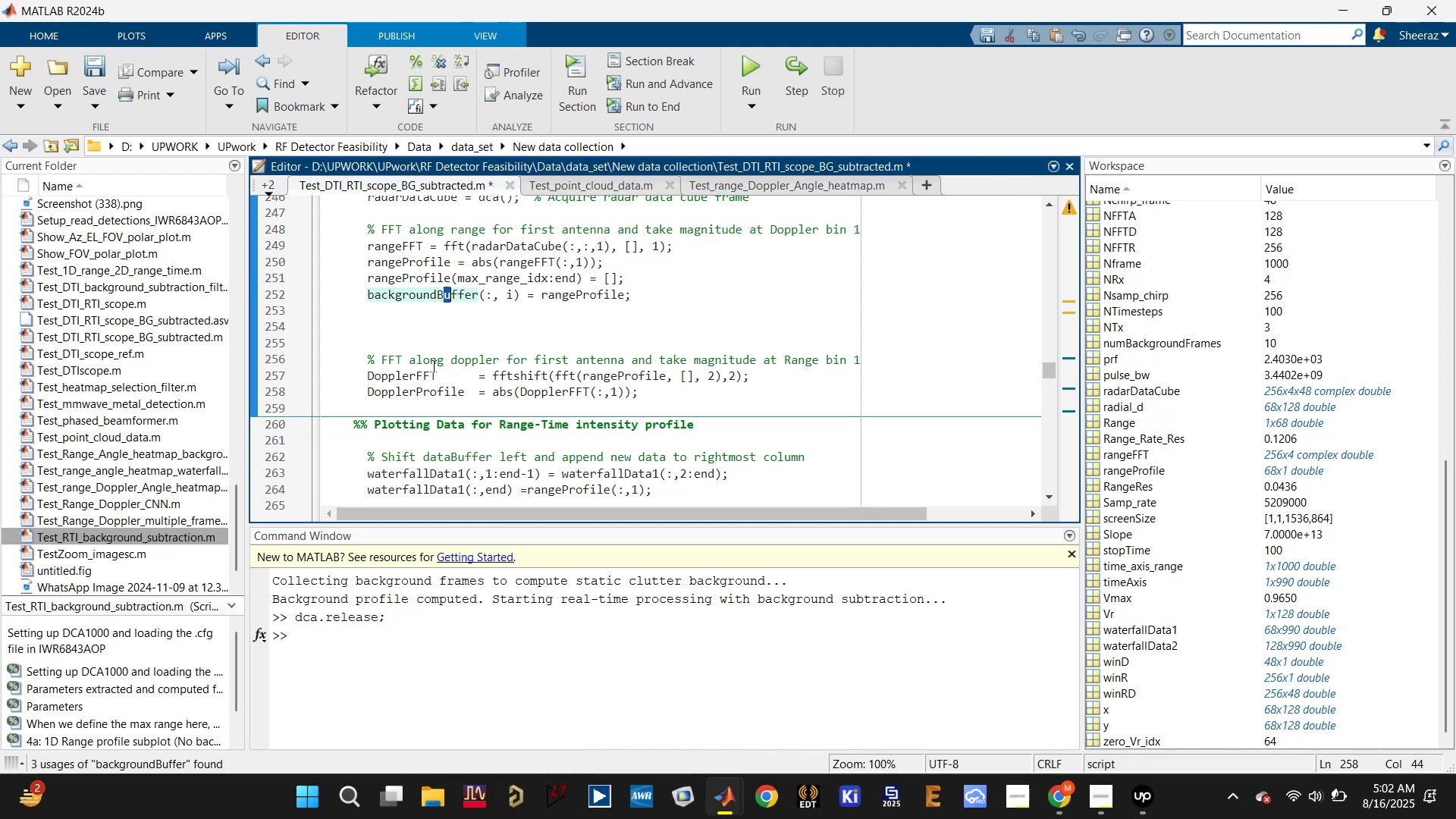 
key(Control+S)
 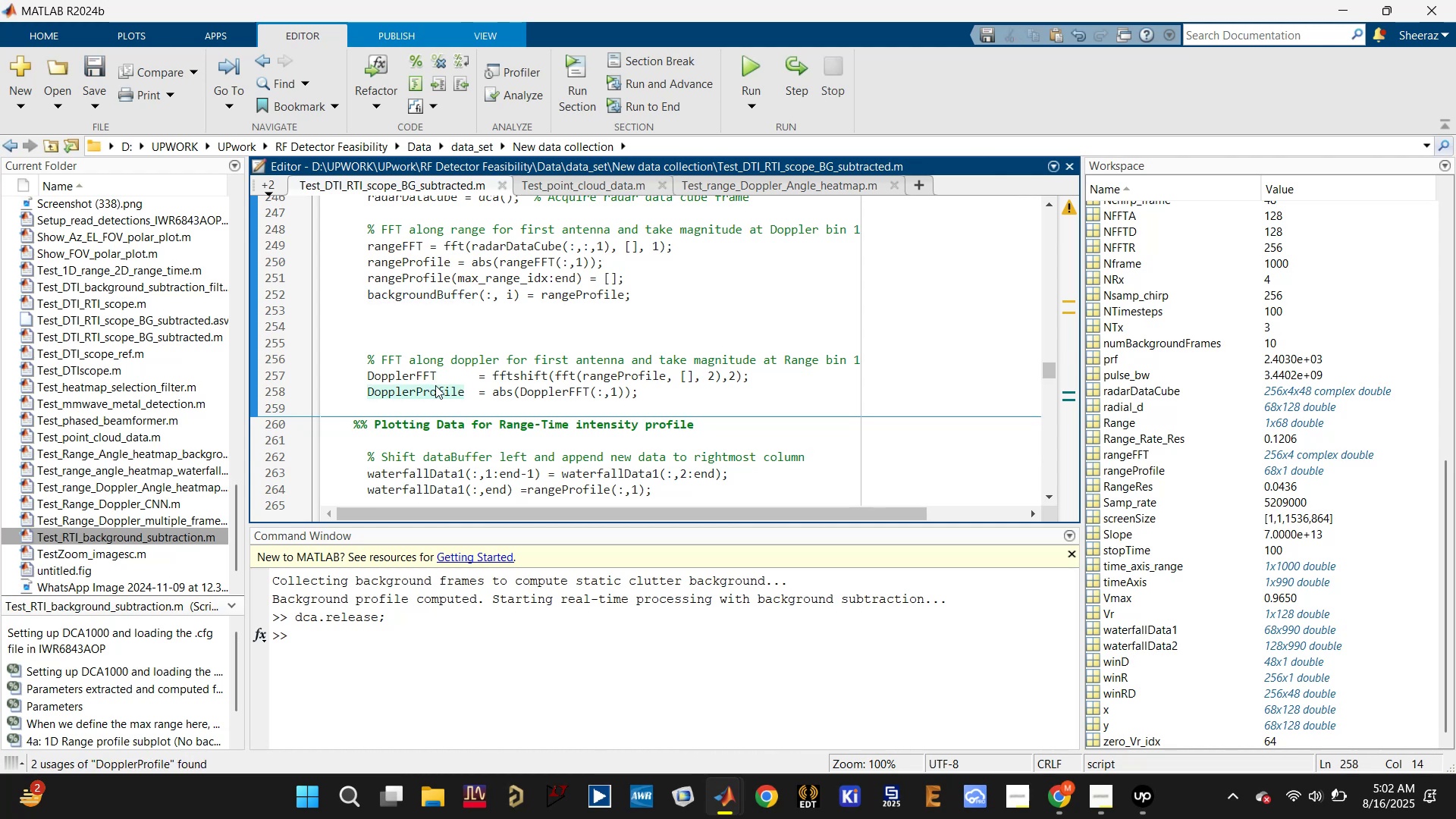 
scroll: coordinate [441, 395], scroll_direction: down, amount: 2.0
 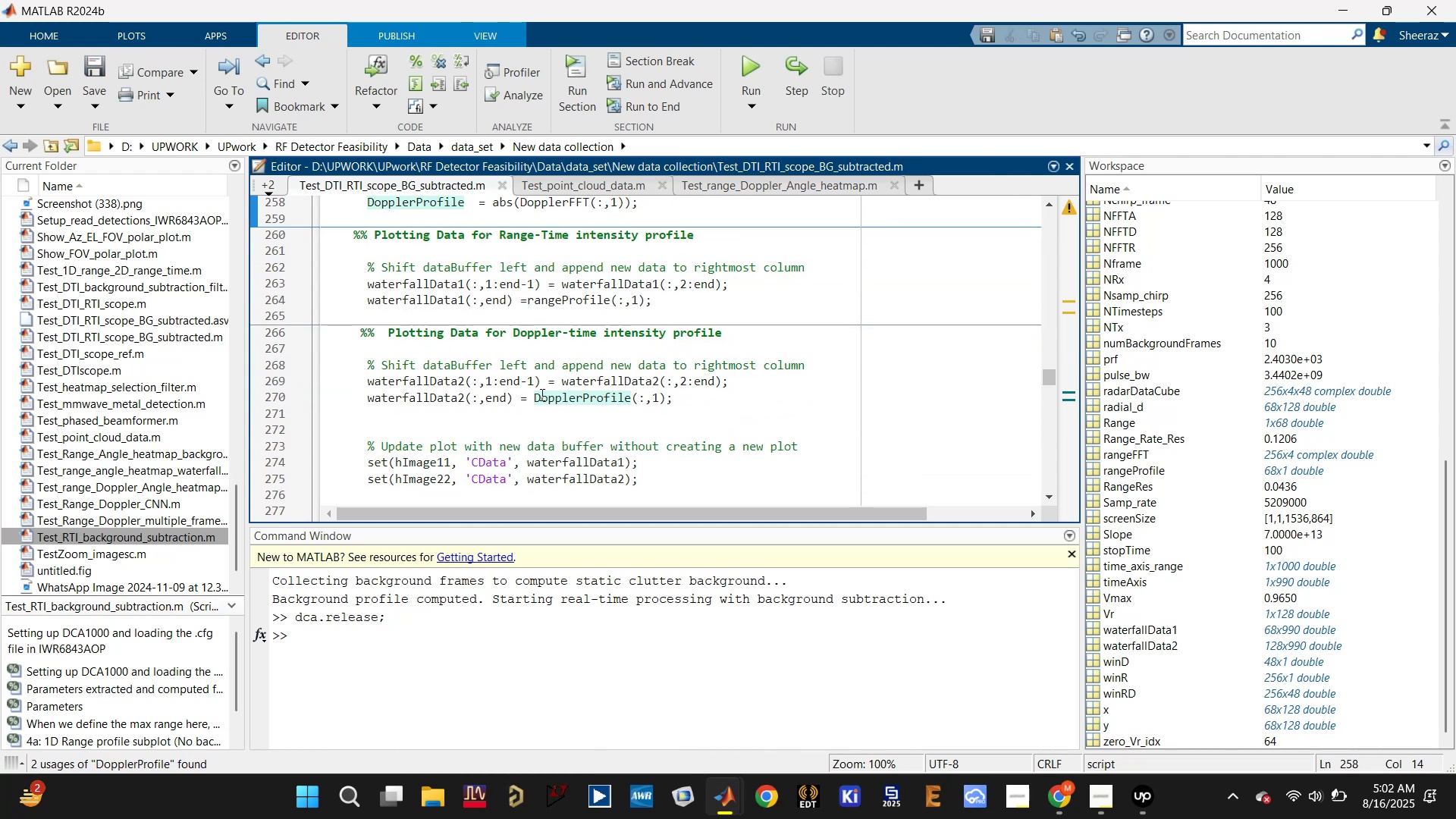 
scroll: coordinate [541, 395], scroll_direction: up, amount: 1.0
 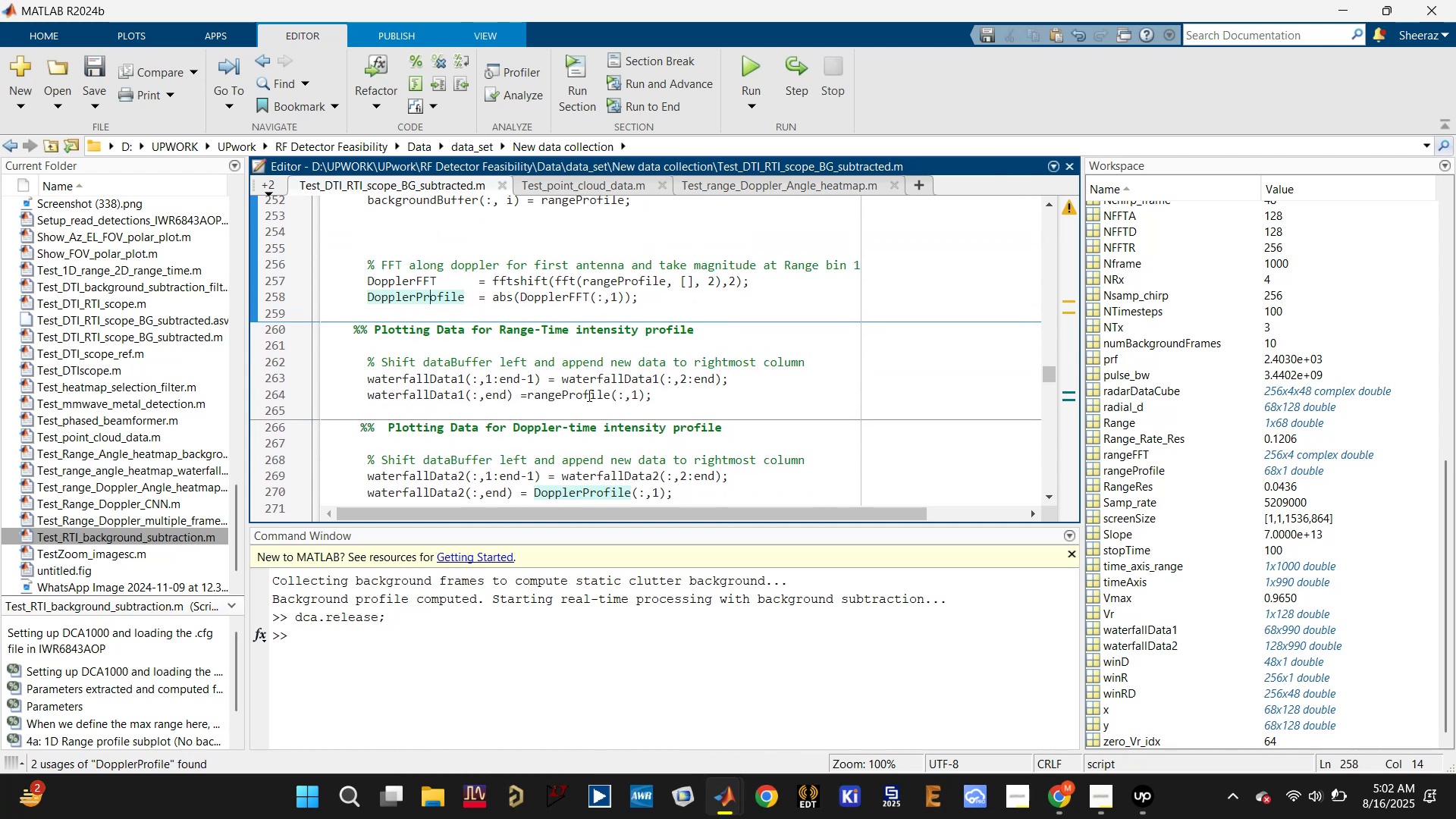 
scroll: coordinate [588, 395], scroll_direction: down, amount: 2.0
 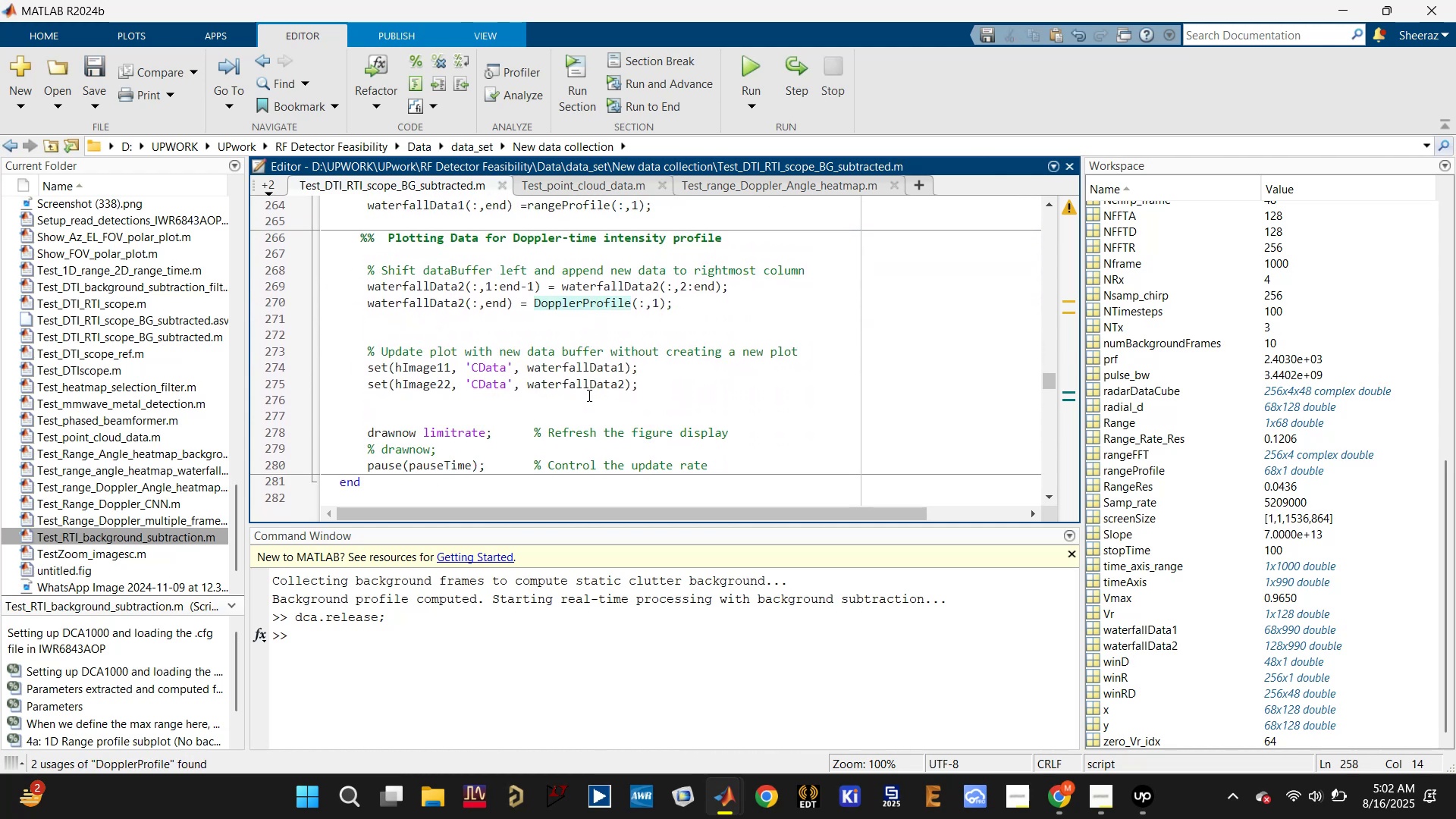 
key(Control+S)
 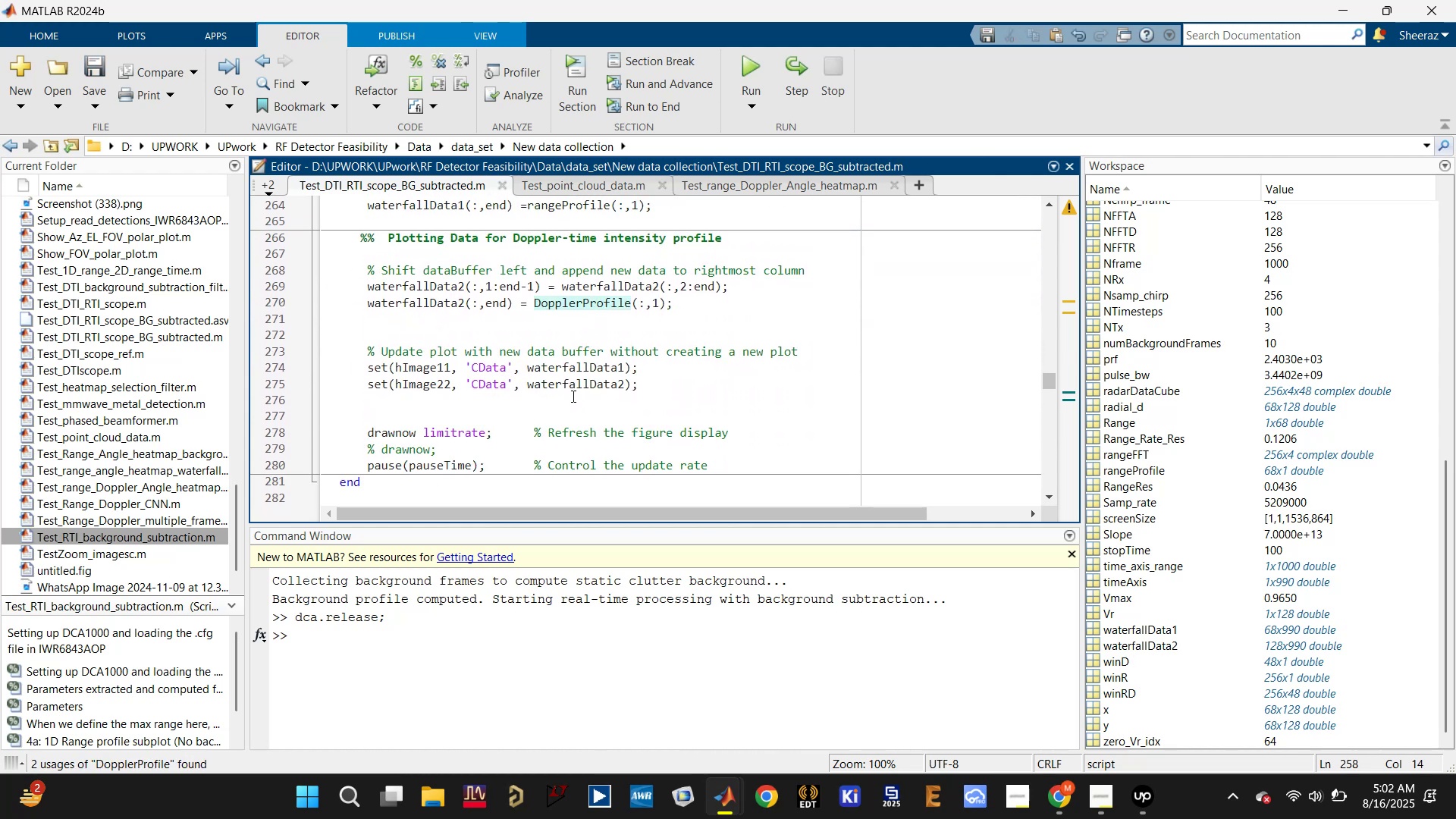 
scroll: coordinate [562, 403], scroll_direction: down, amount: 1.0
 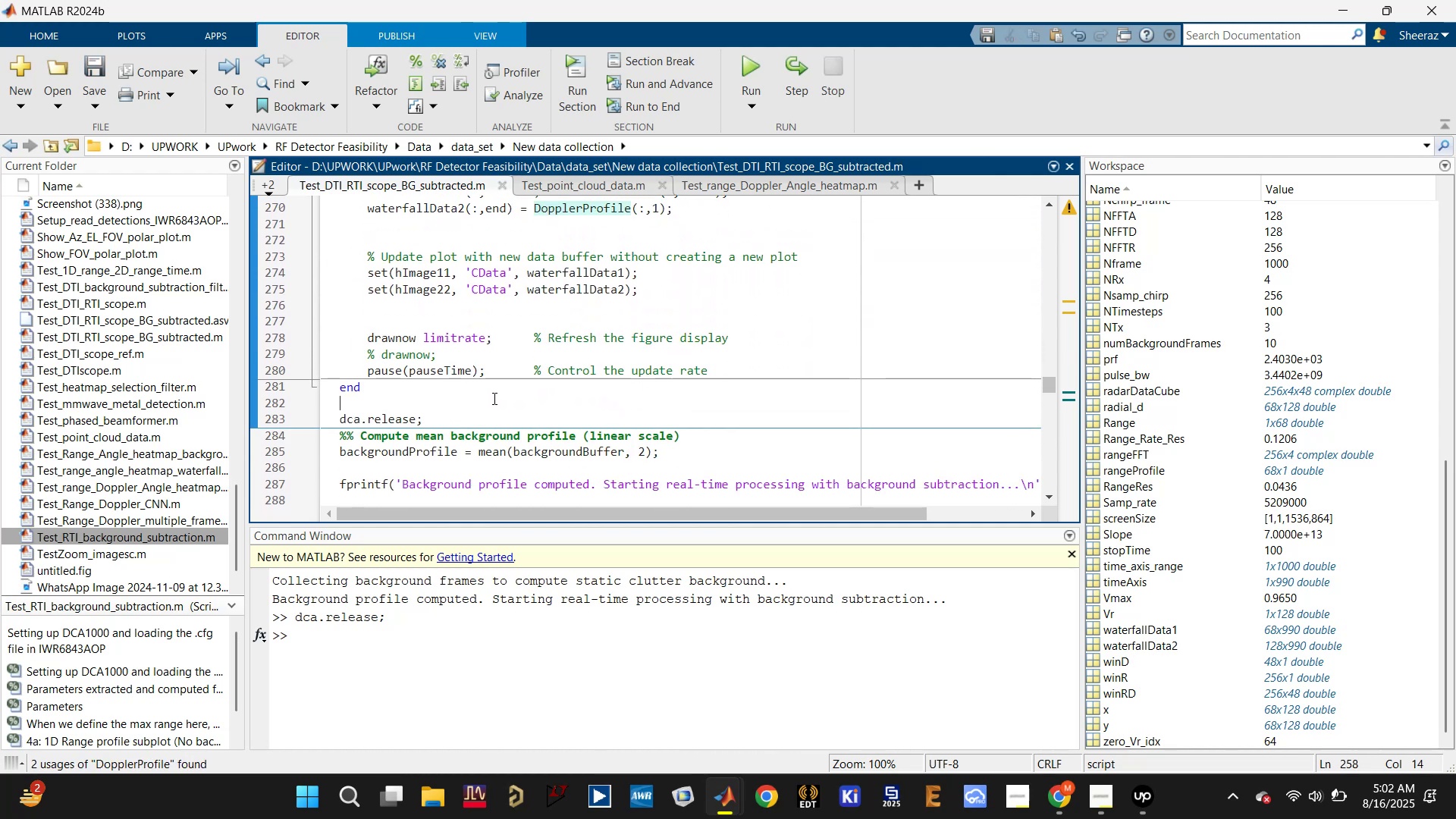 
double_click([488, 409])
 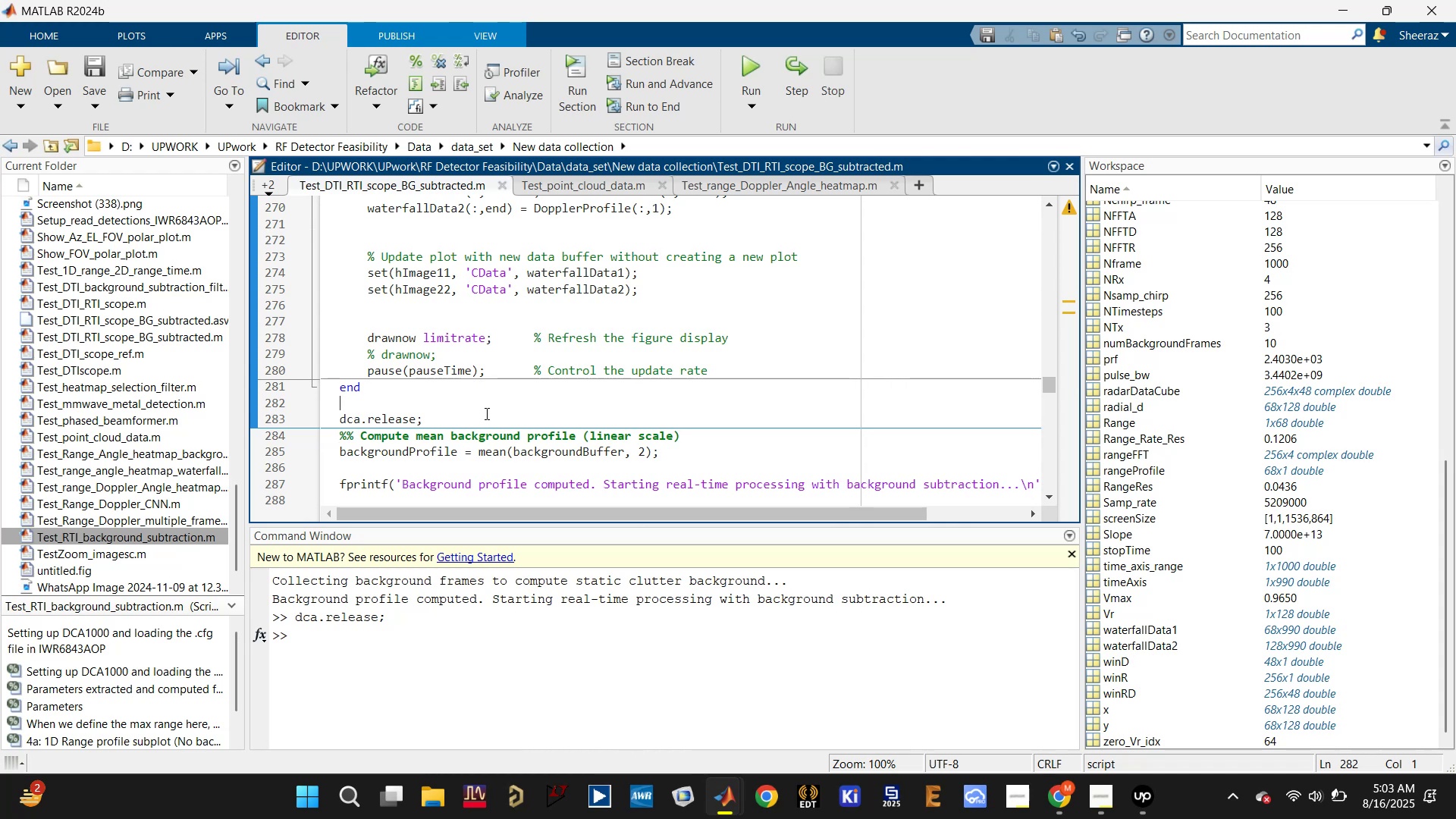 
left_click([485, 416])
 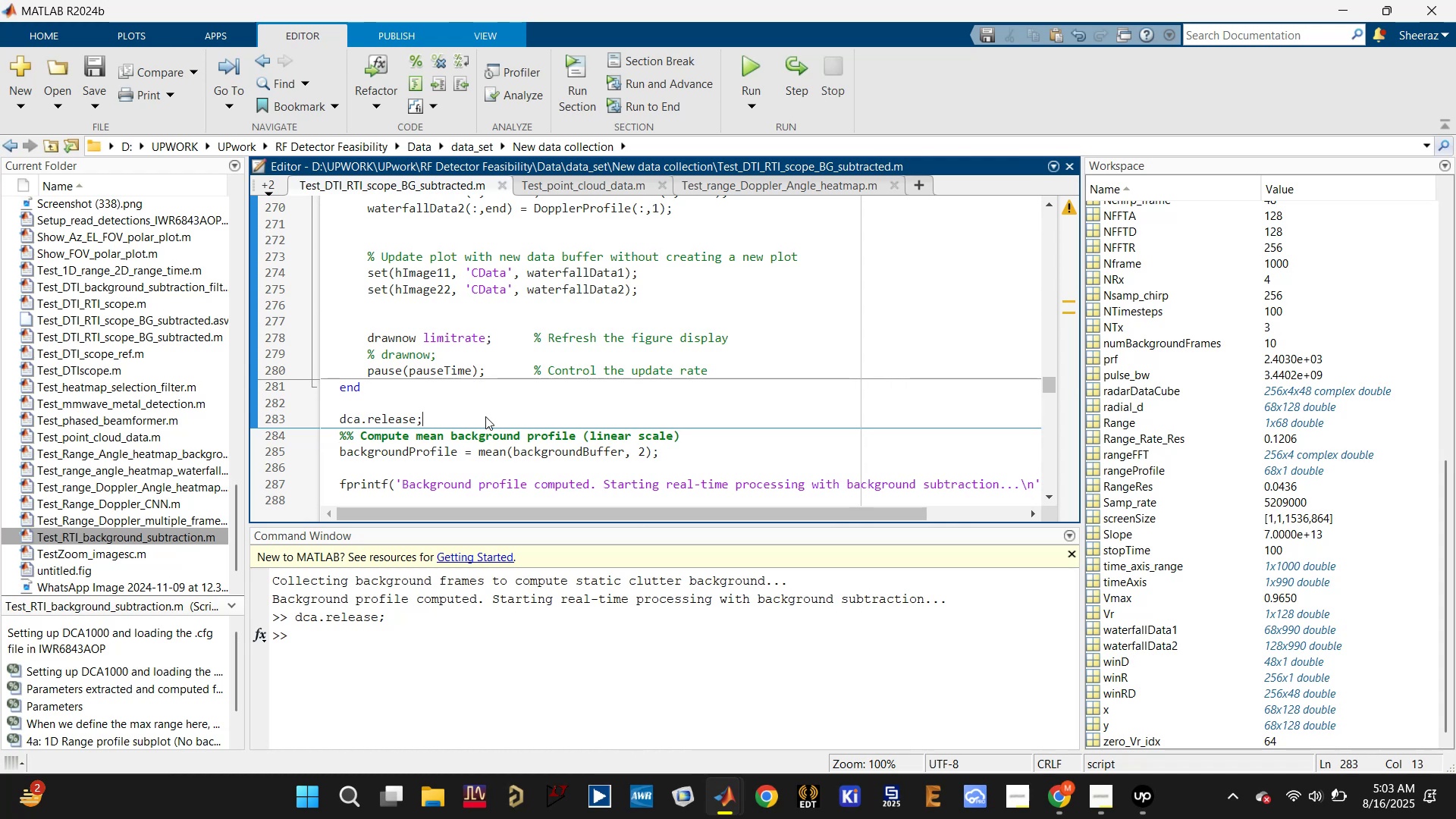 
key(Enter)
 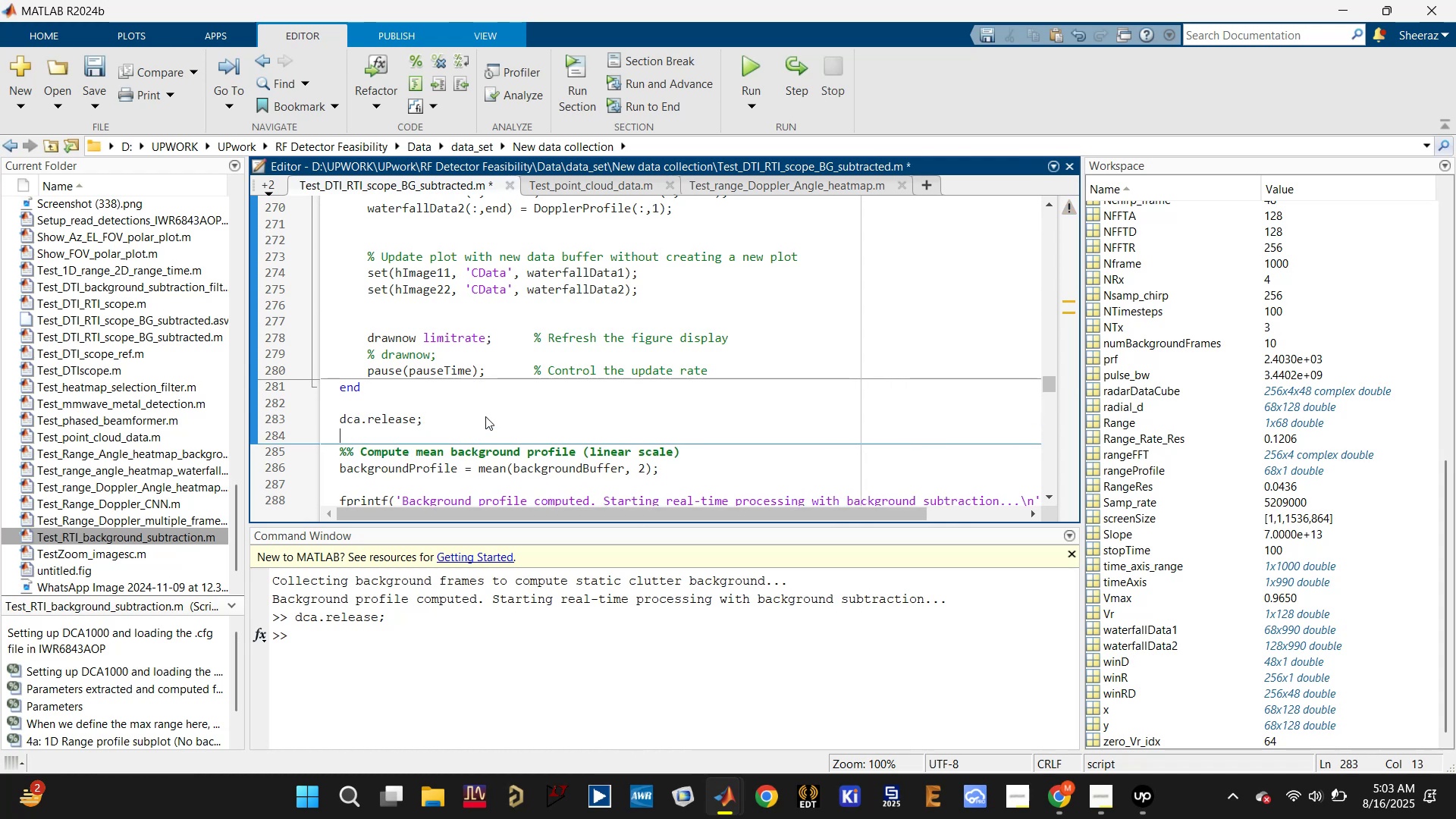 
key(Enter)
 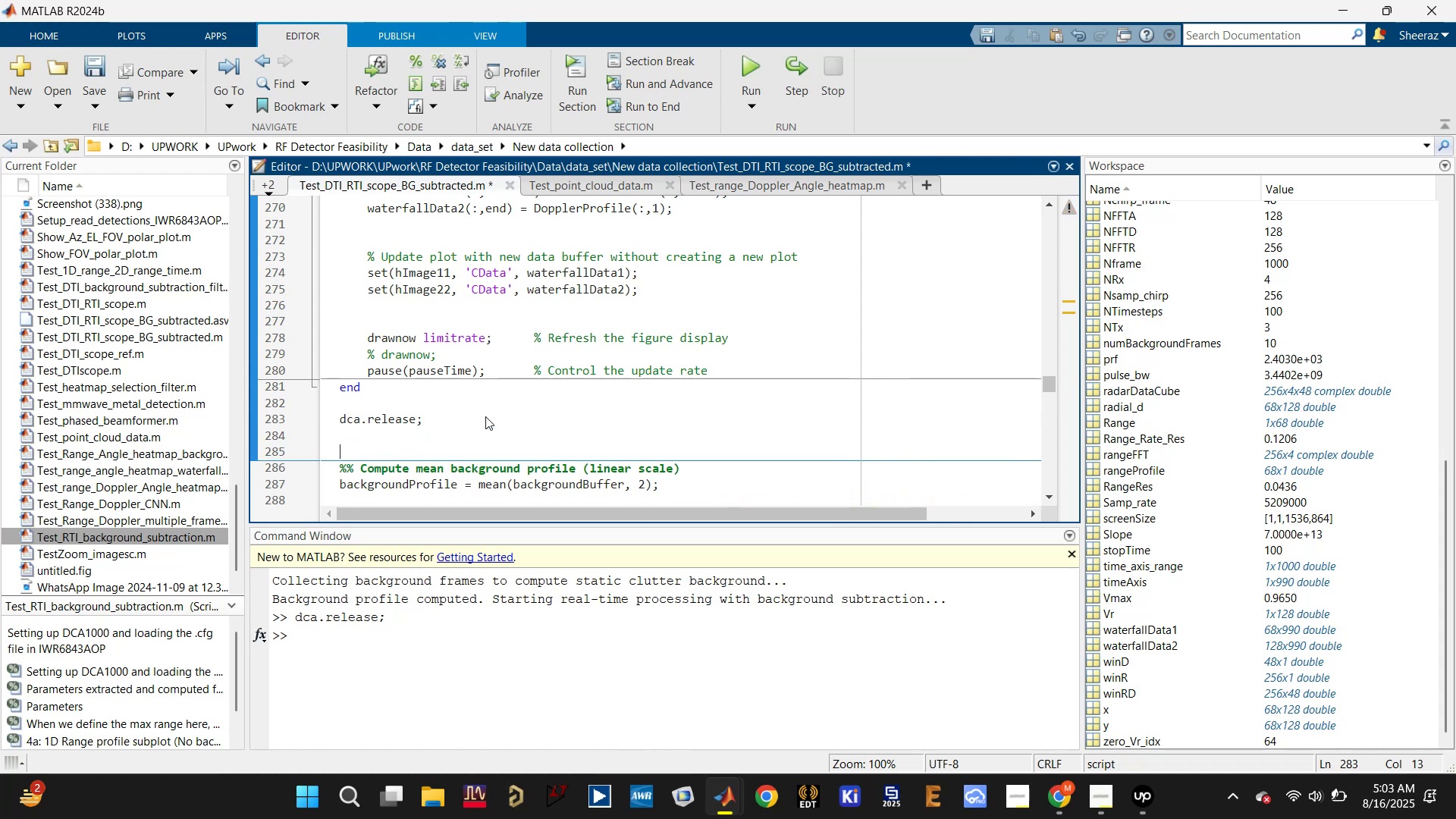 
type(return)
 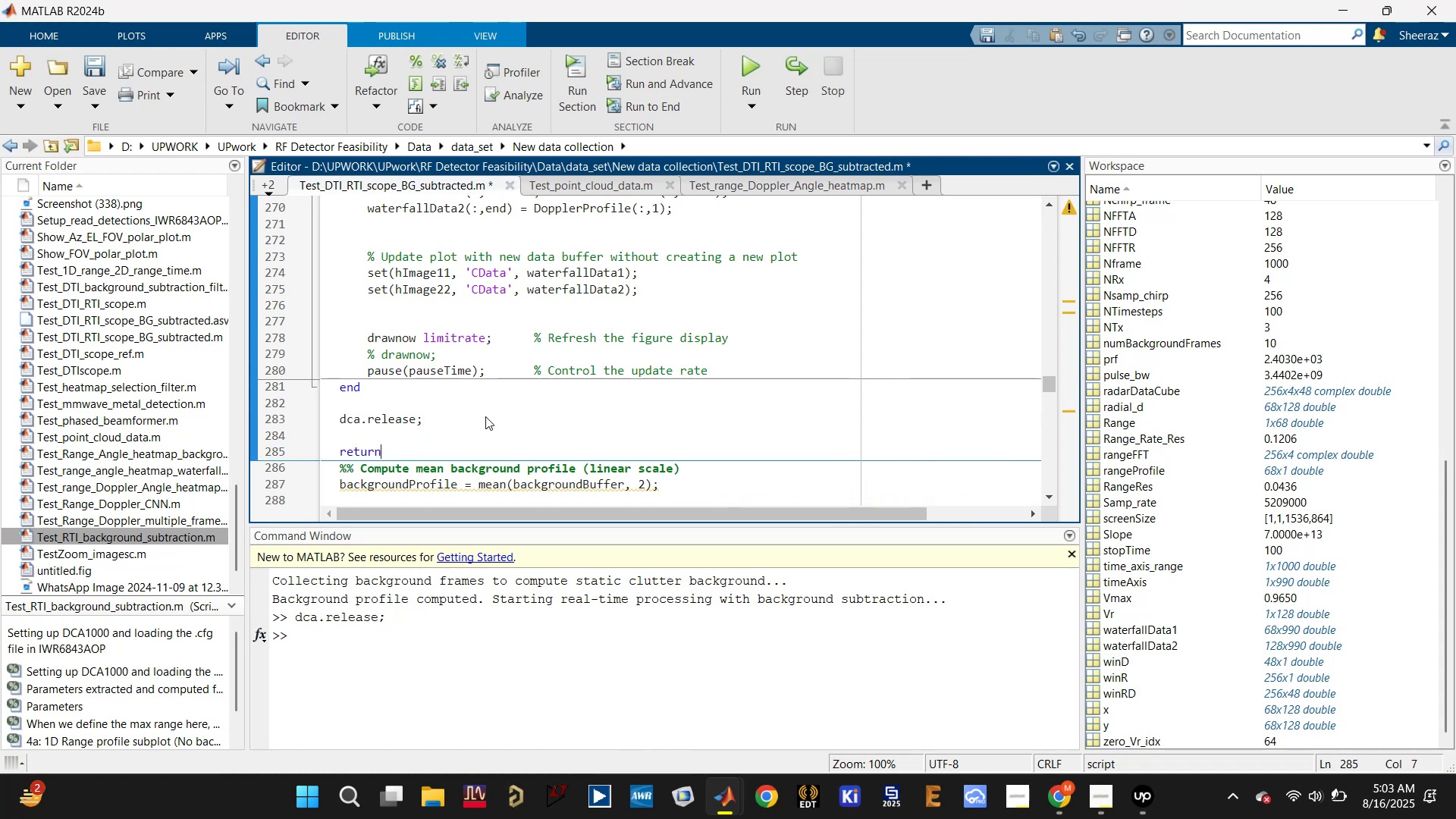 
scroll: coordinate [482, 469], scroll_direction: down, amount: 3.0
 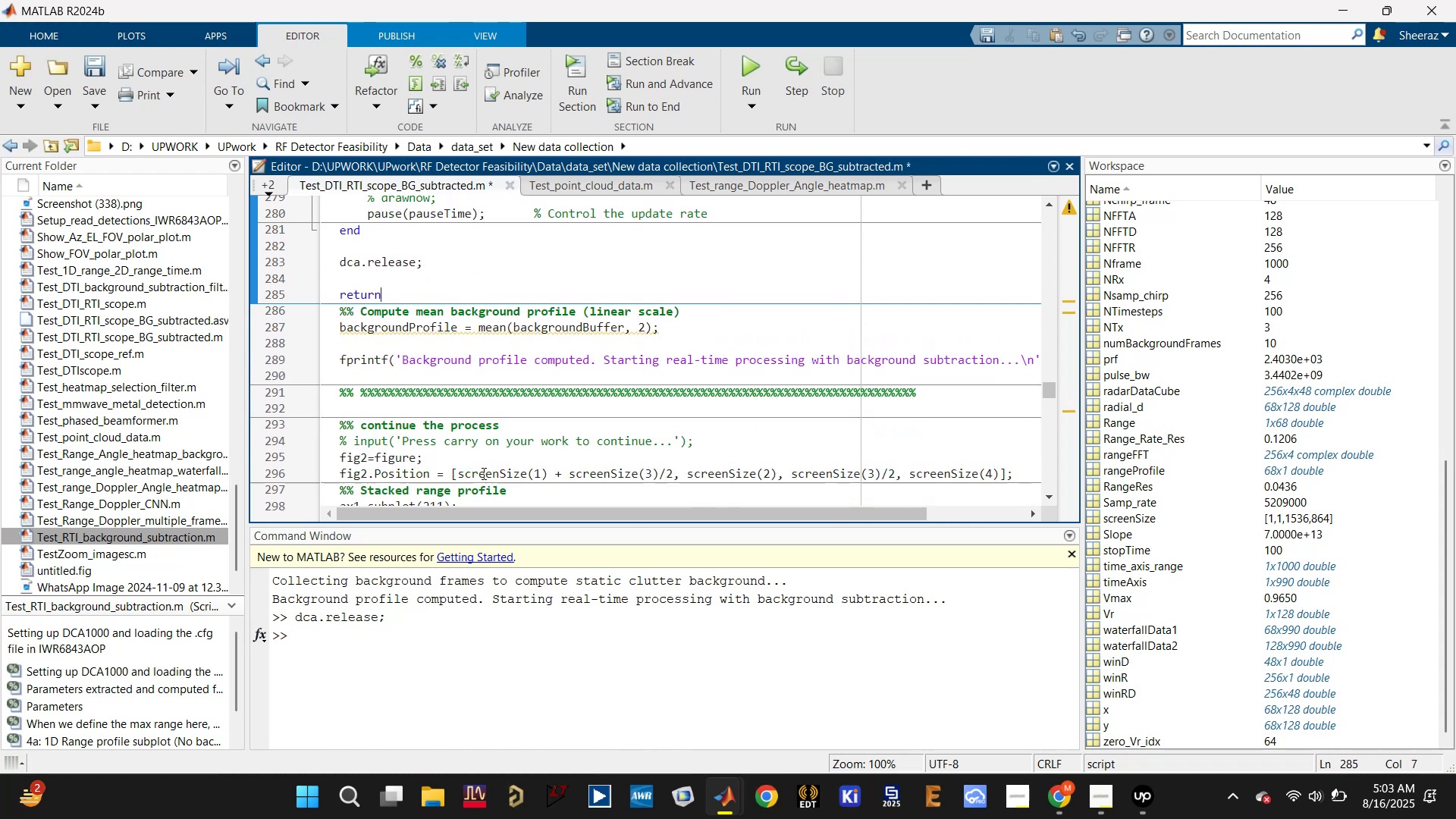 
key(Control+S)
 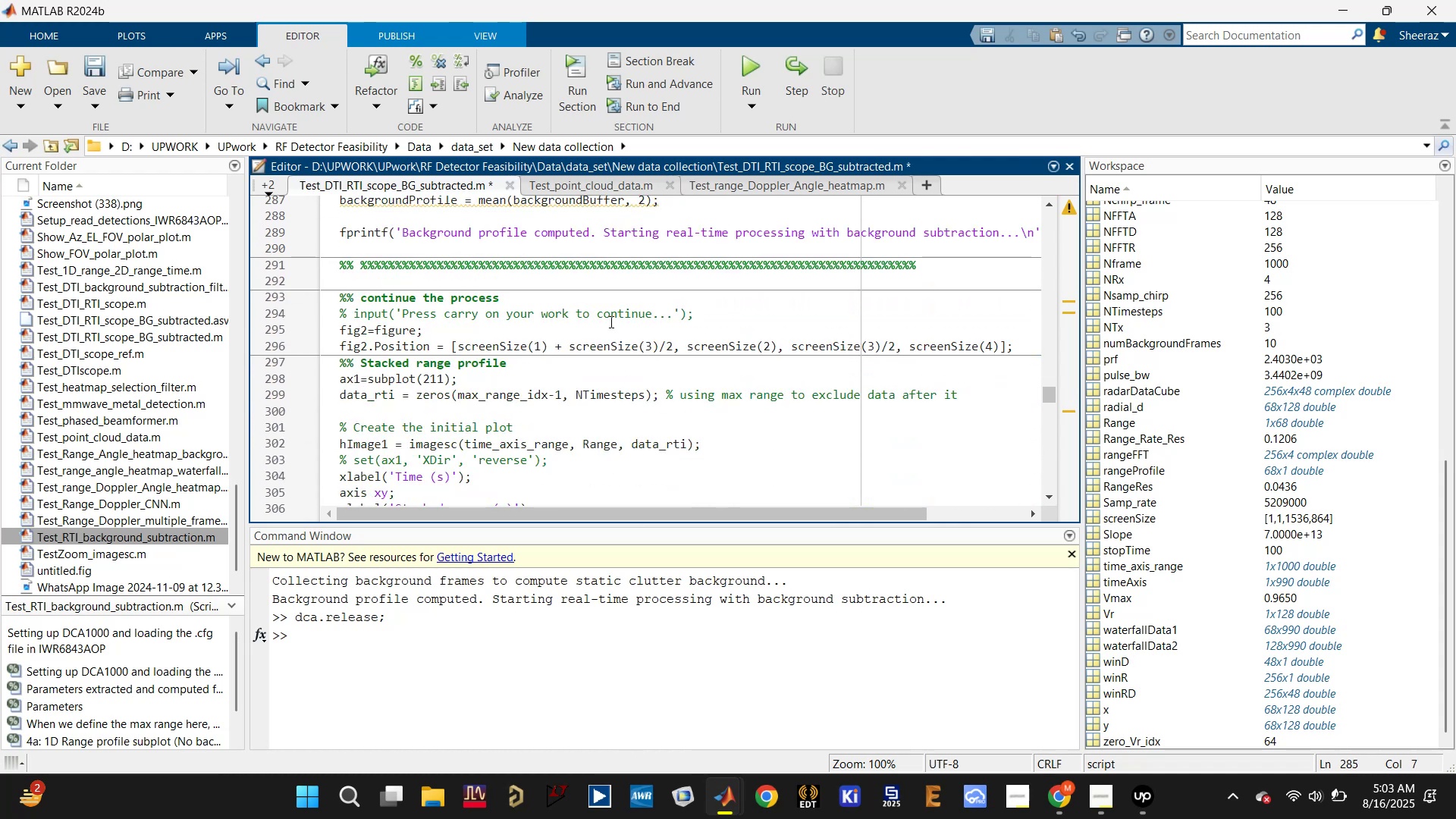 
scroll: coordinate [597, 328], scroll_direction: up, amount: 1.0
 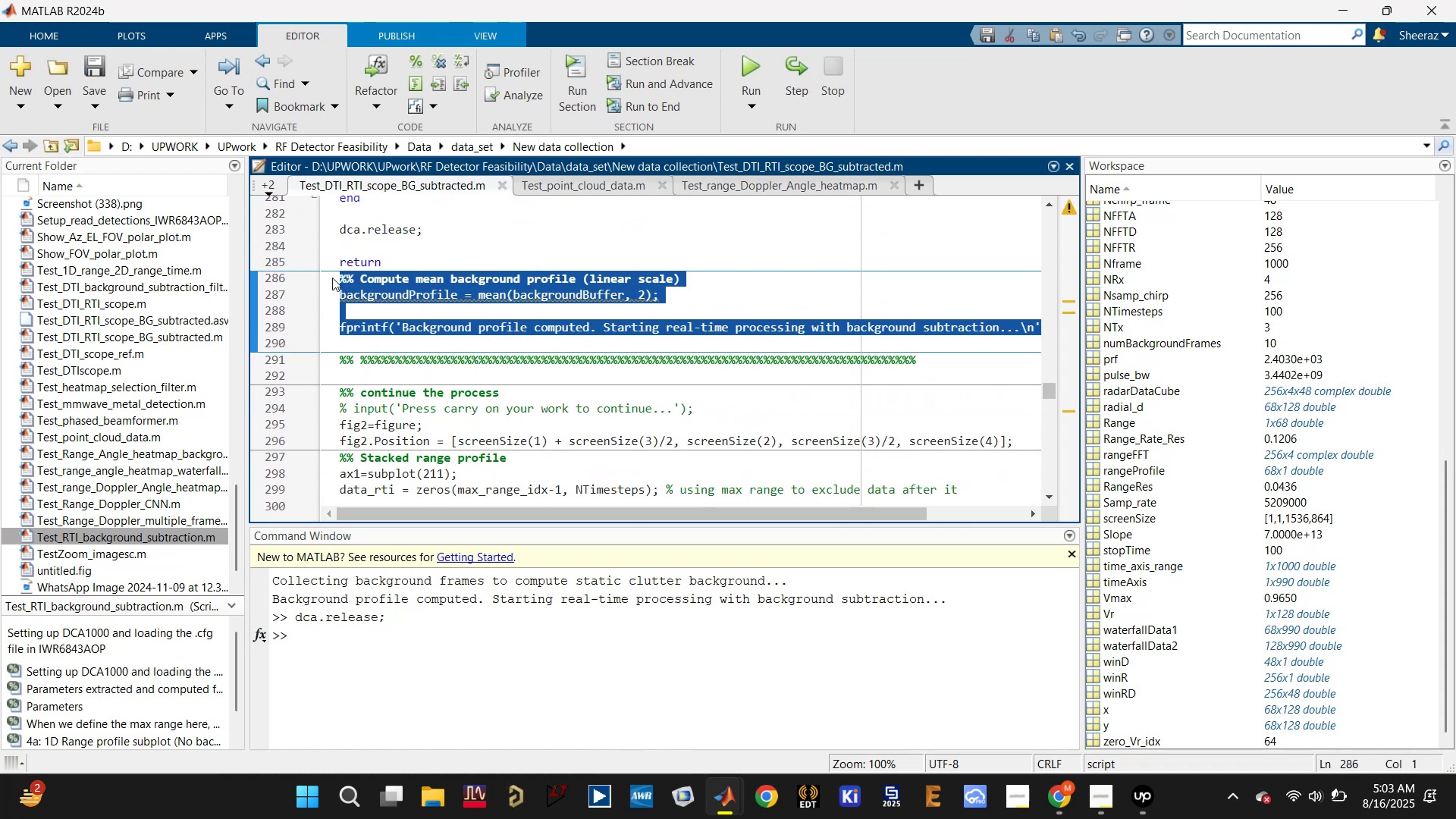 
left_click([345, 296])
 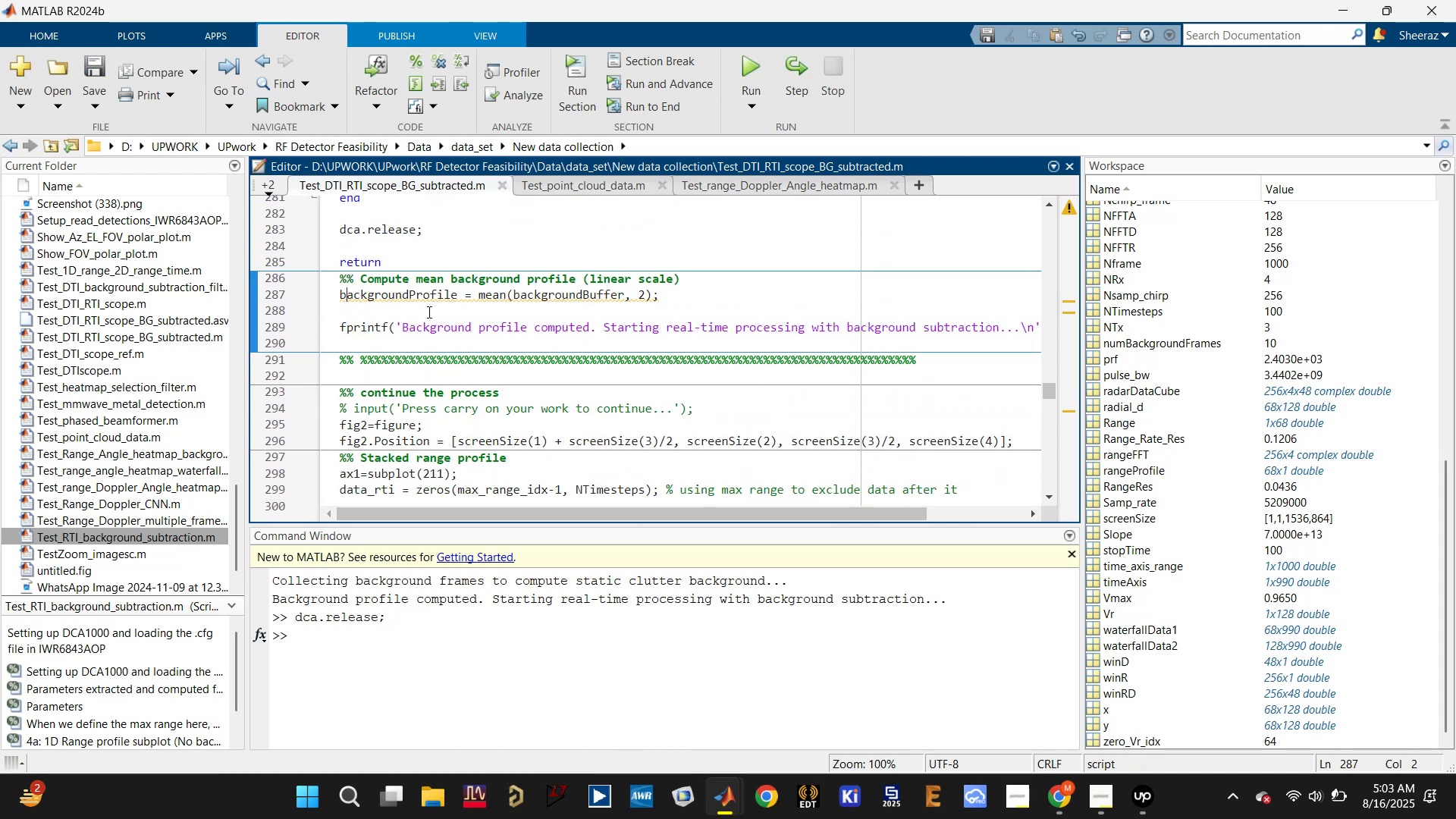 
left_click([429, 298])
 